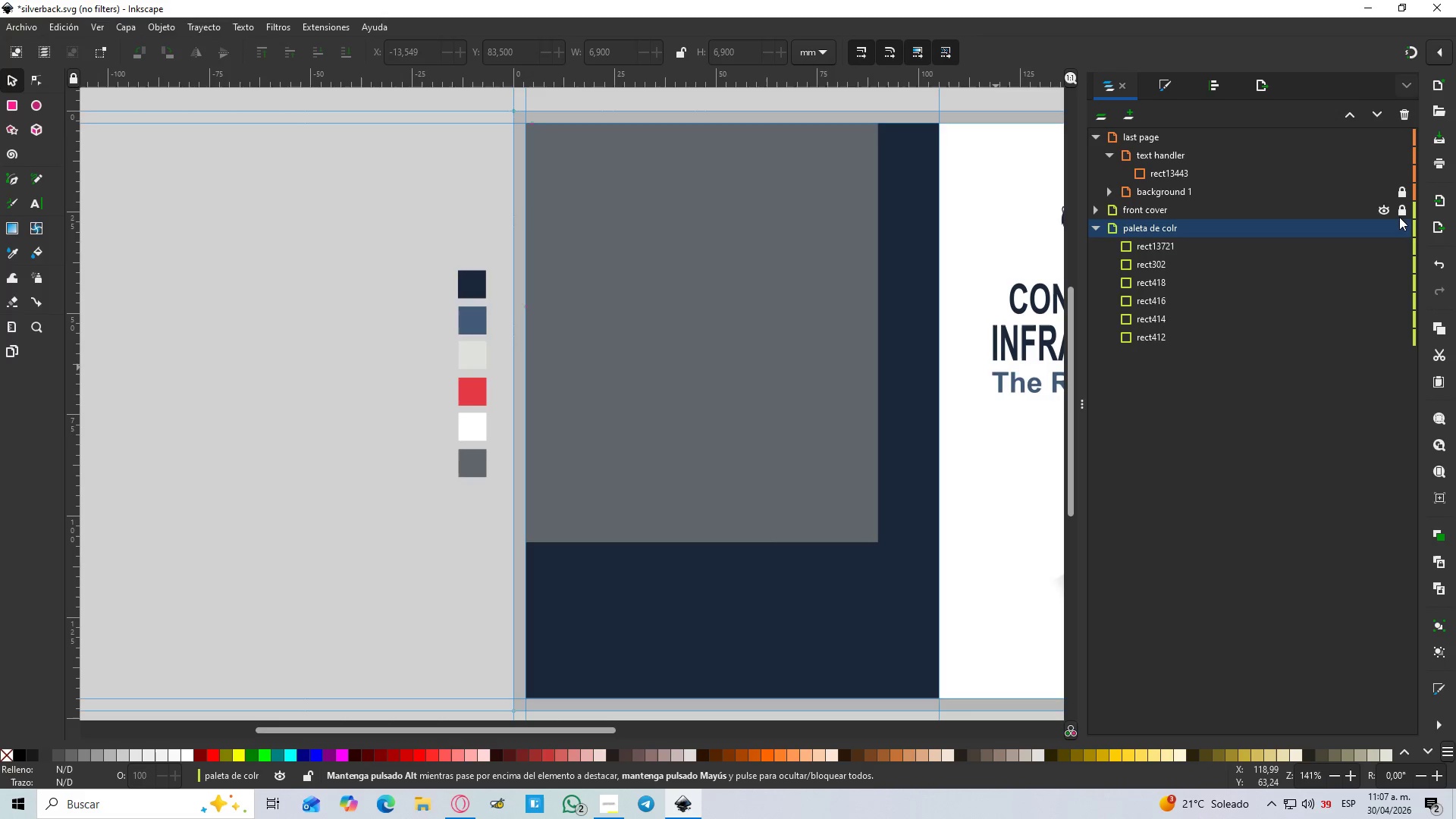 
left_click([1408, 231])
 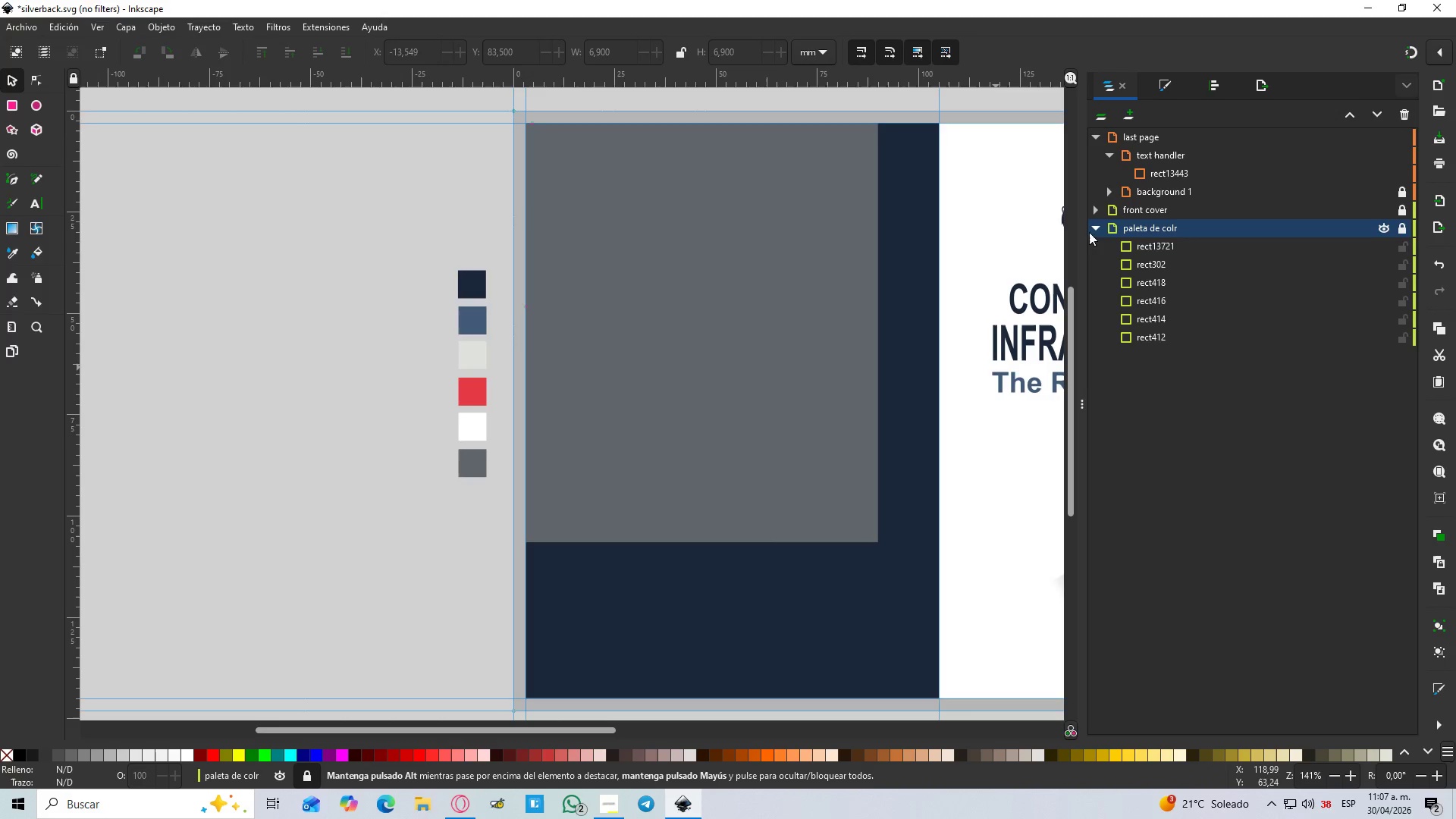 
left_click([1094, 225])
 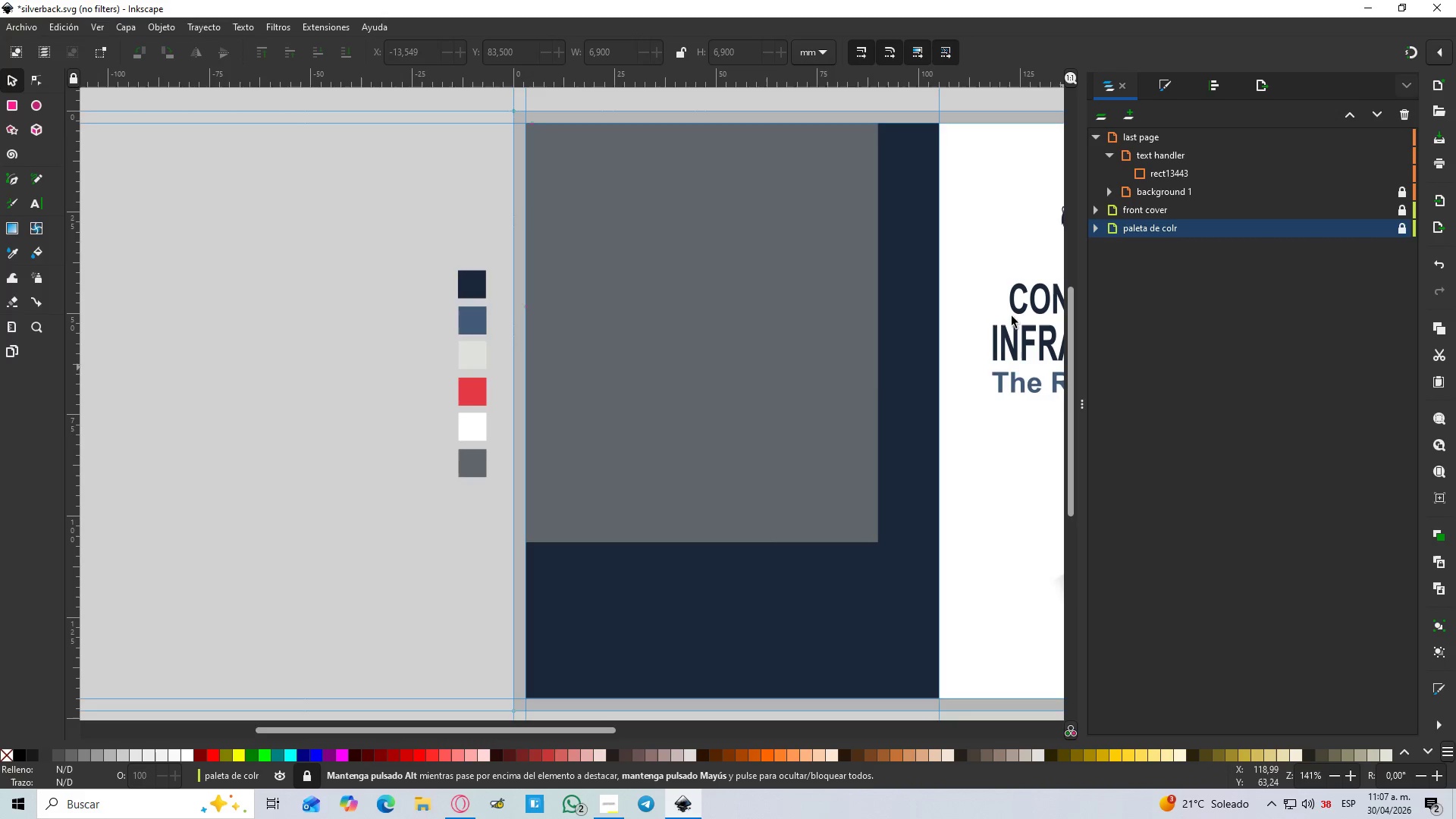 
hold_key(key=ControlLeft, duration=0.34)
 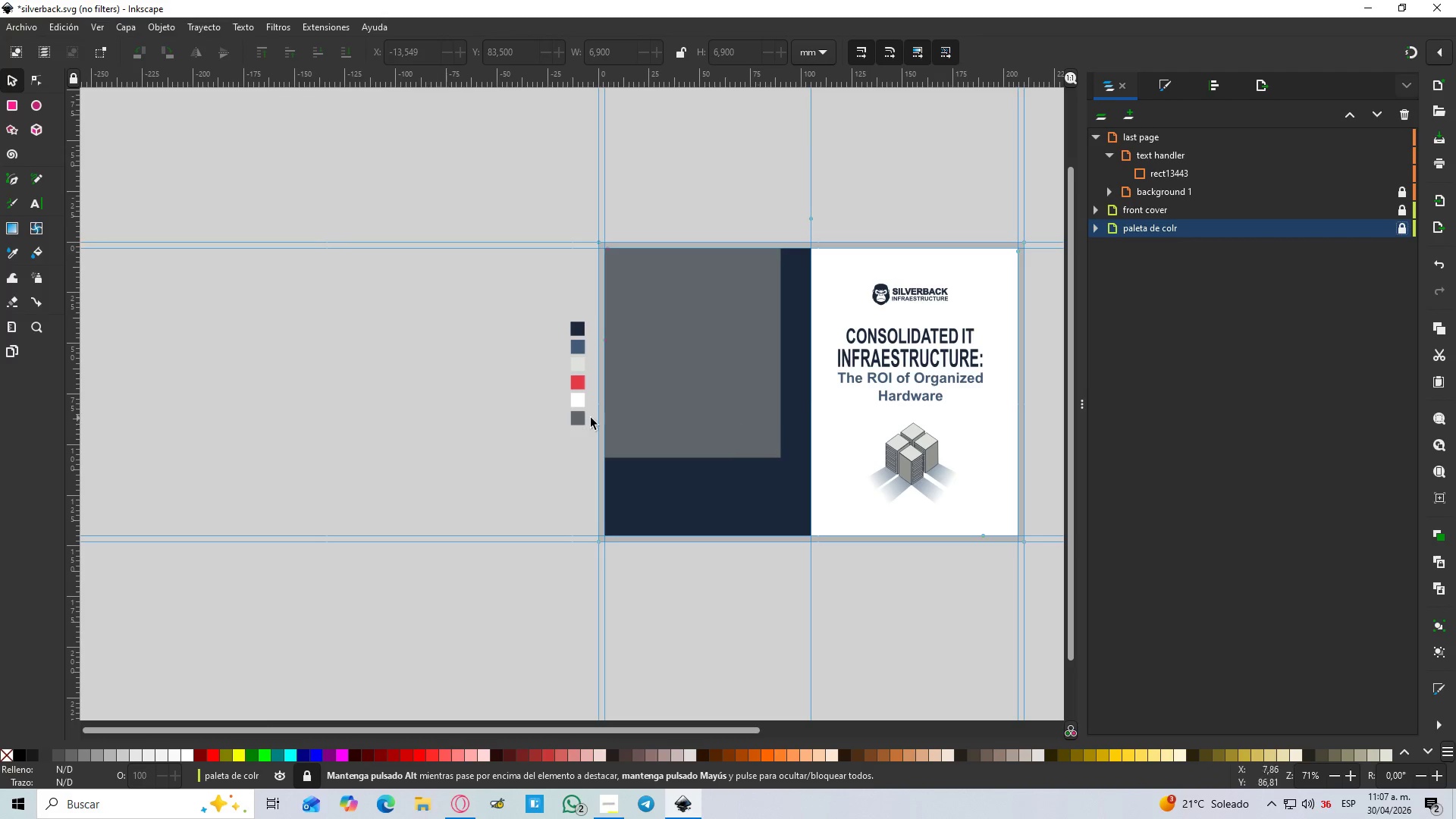 
hold_key(key=Space, duration=0.56)
 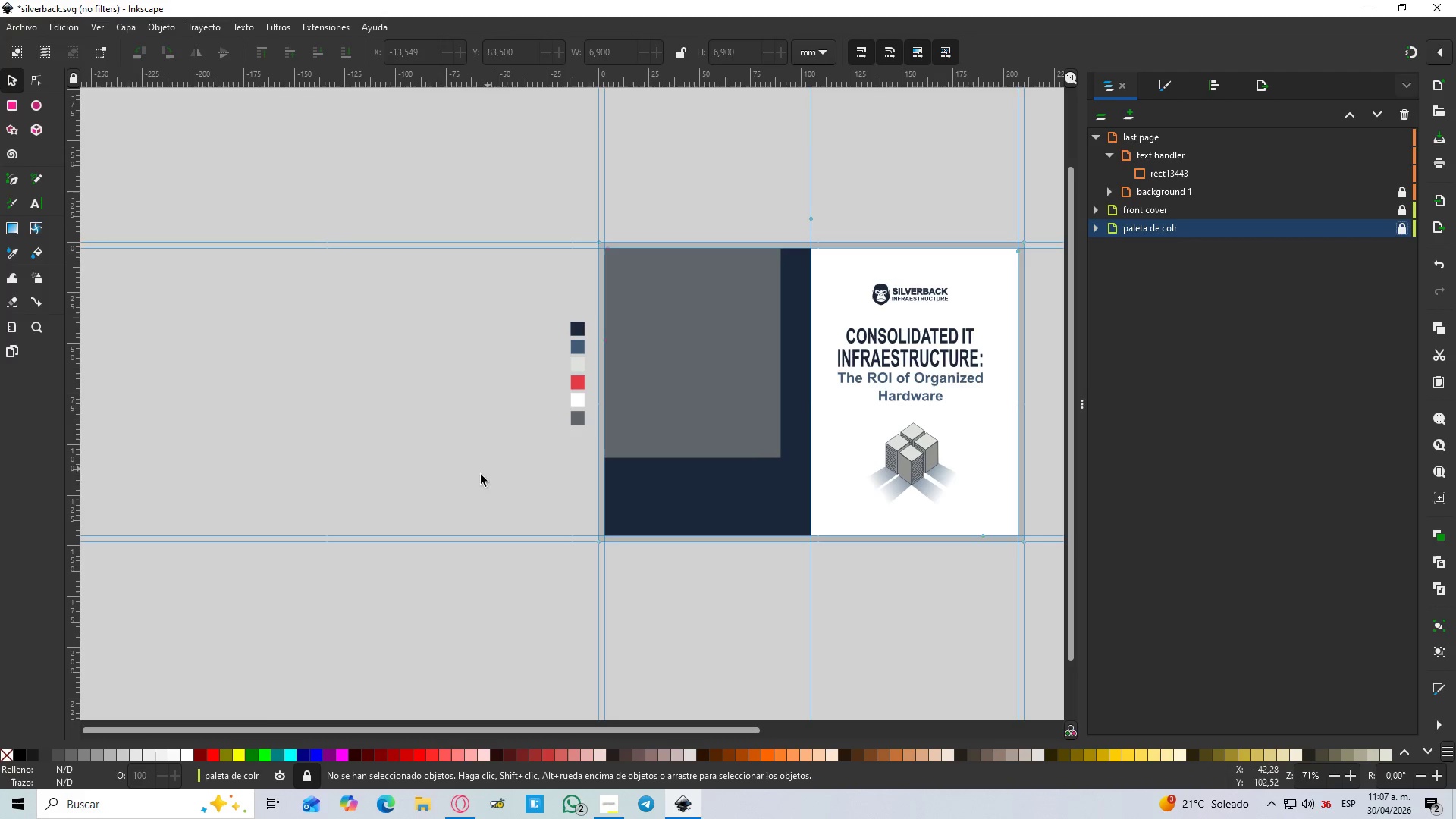 
scroll: coordinate [683, 373], scroll_direction: down, amount: 2.0
 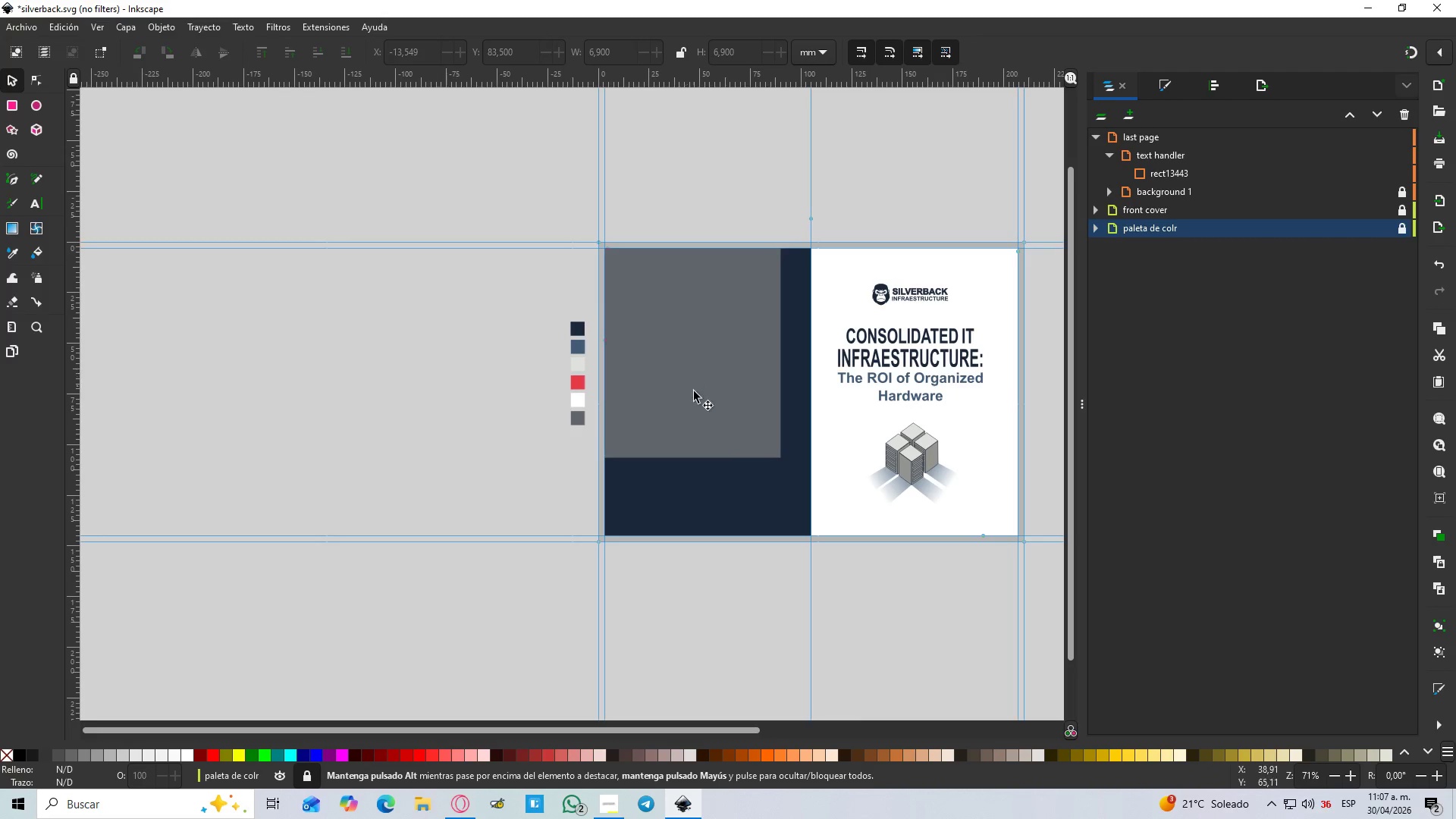 
left_click([436, 505])
 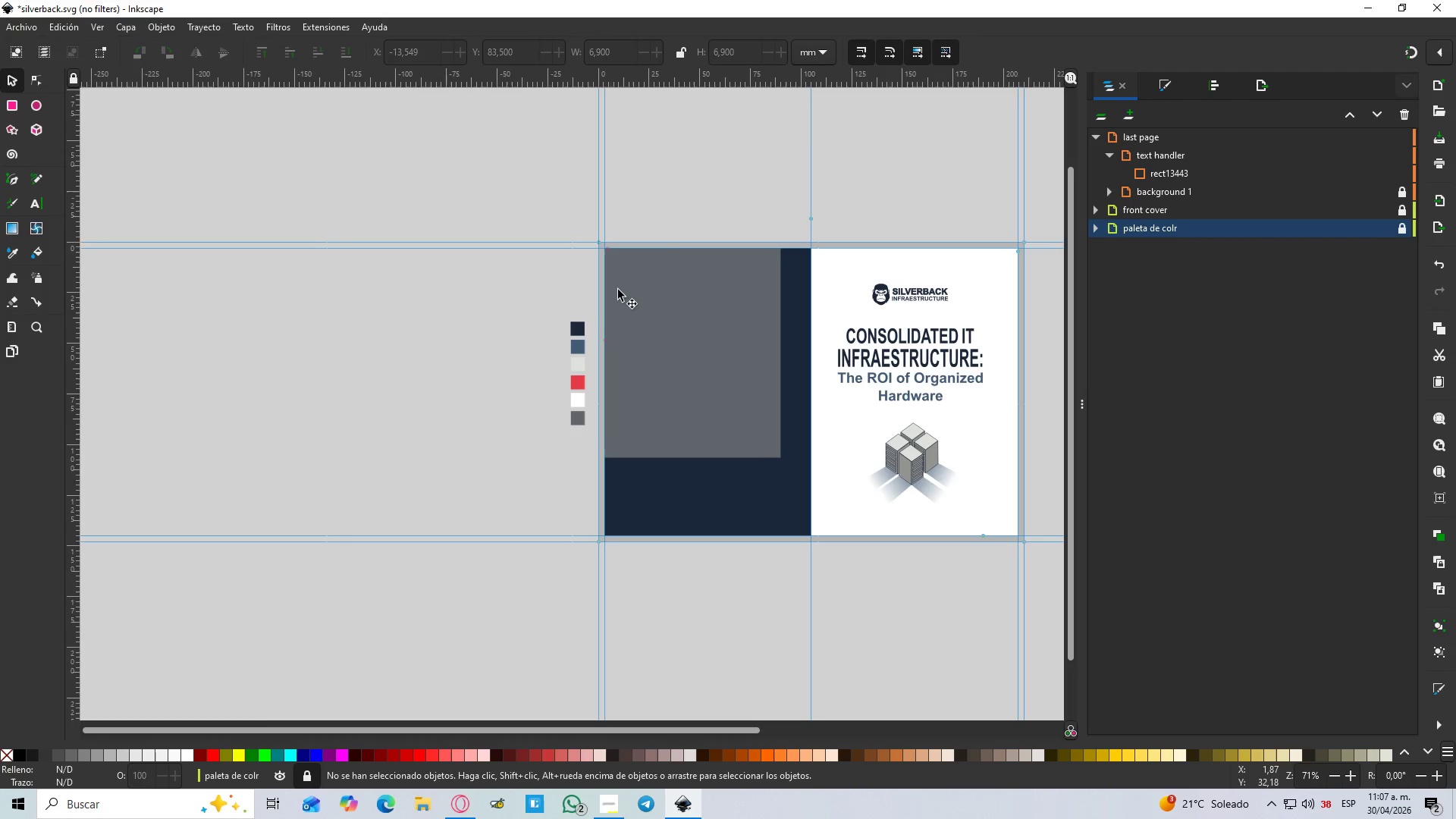 
hold_key(key=ControlLeft, duration=0.77)
scroll: coordinate [675, 249], scroll_direction: up, amount: 2.0
 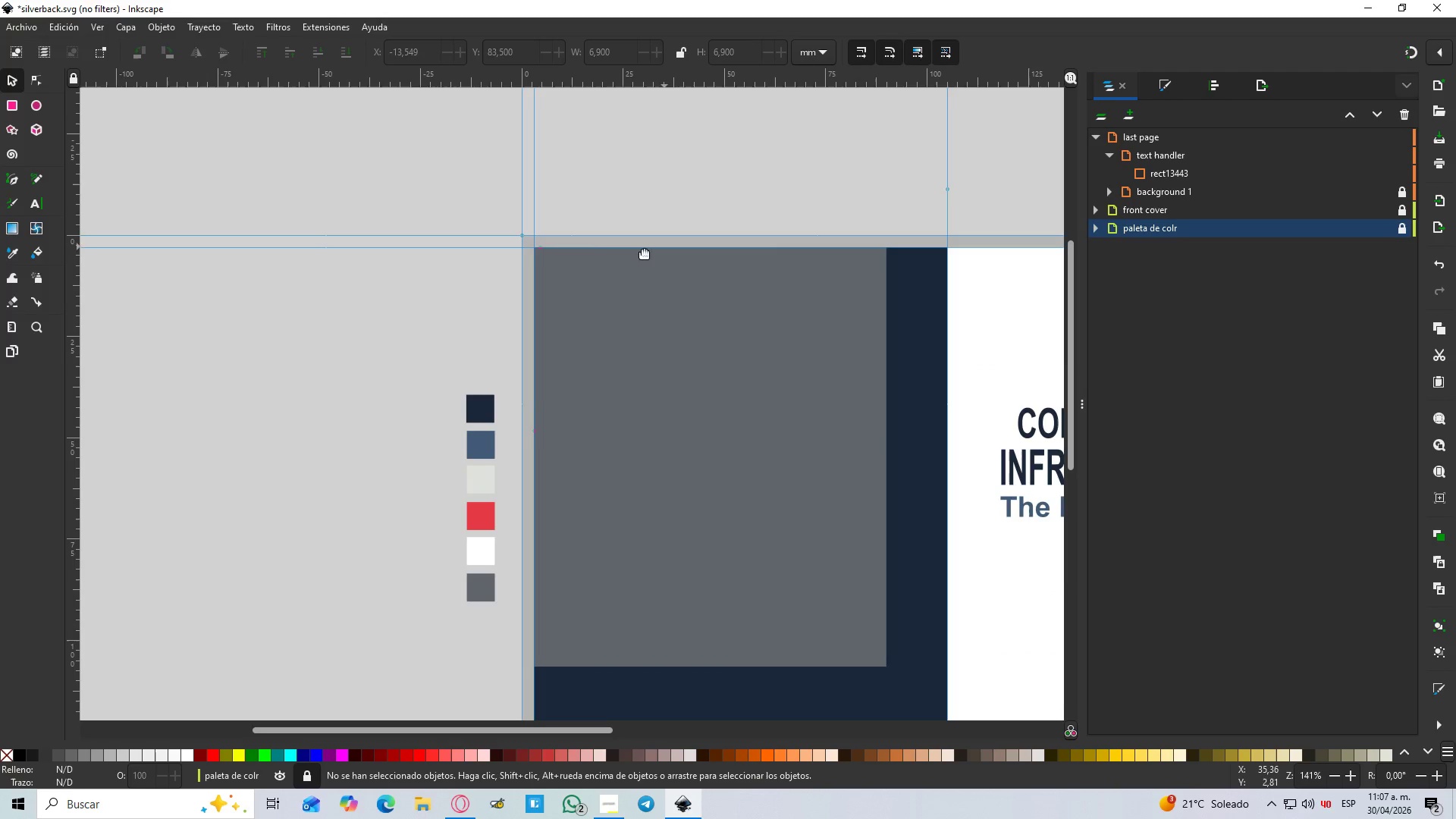 
hold_key(key=ControlLeft, duration=0.45)
scroll: coordinate [541, 192], scroll_direction: up, amount: 2.0
 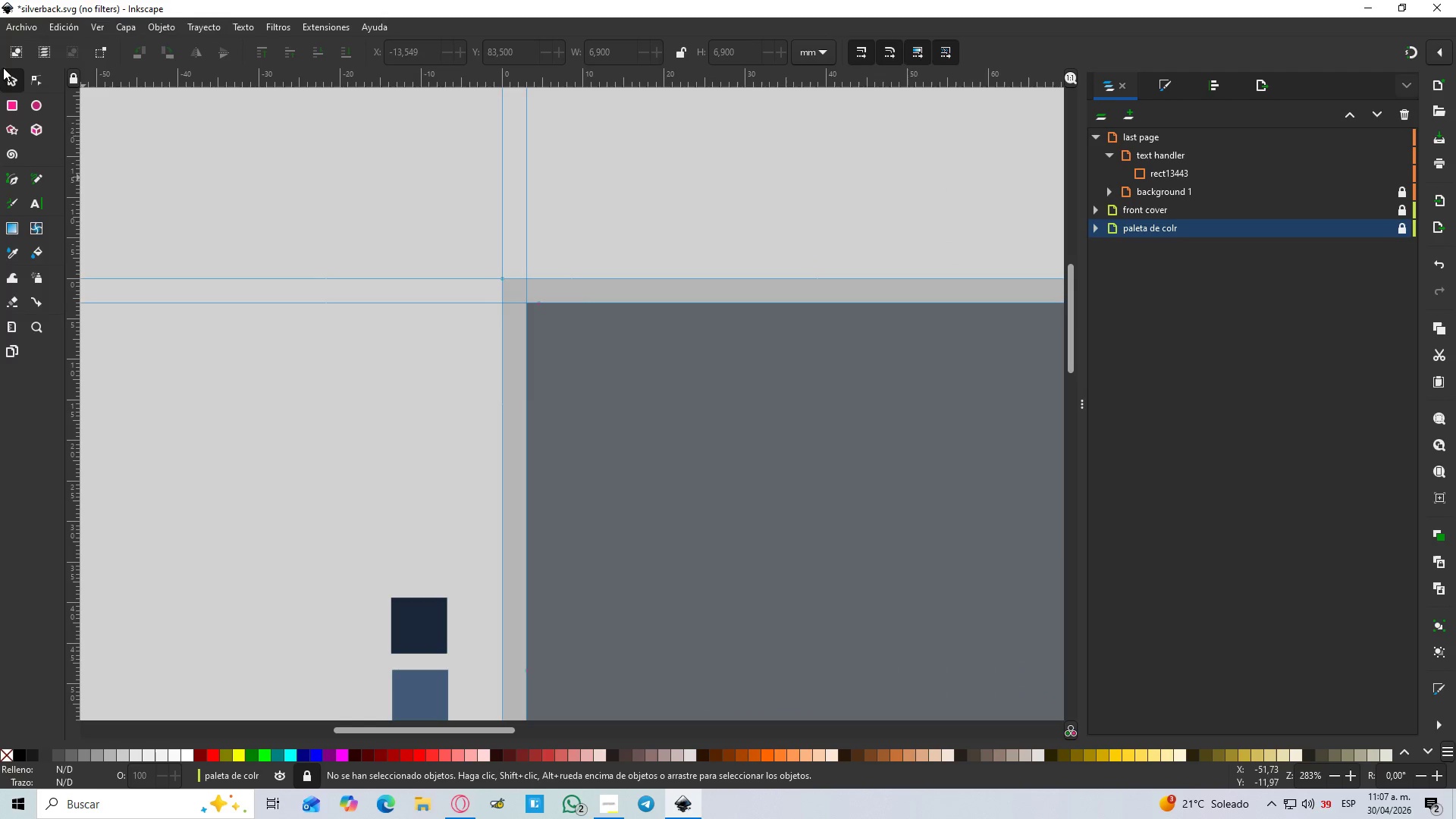 
left_click([11, 102])
 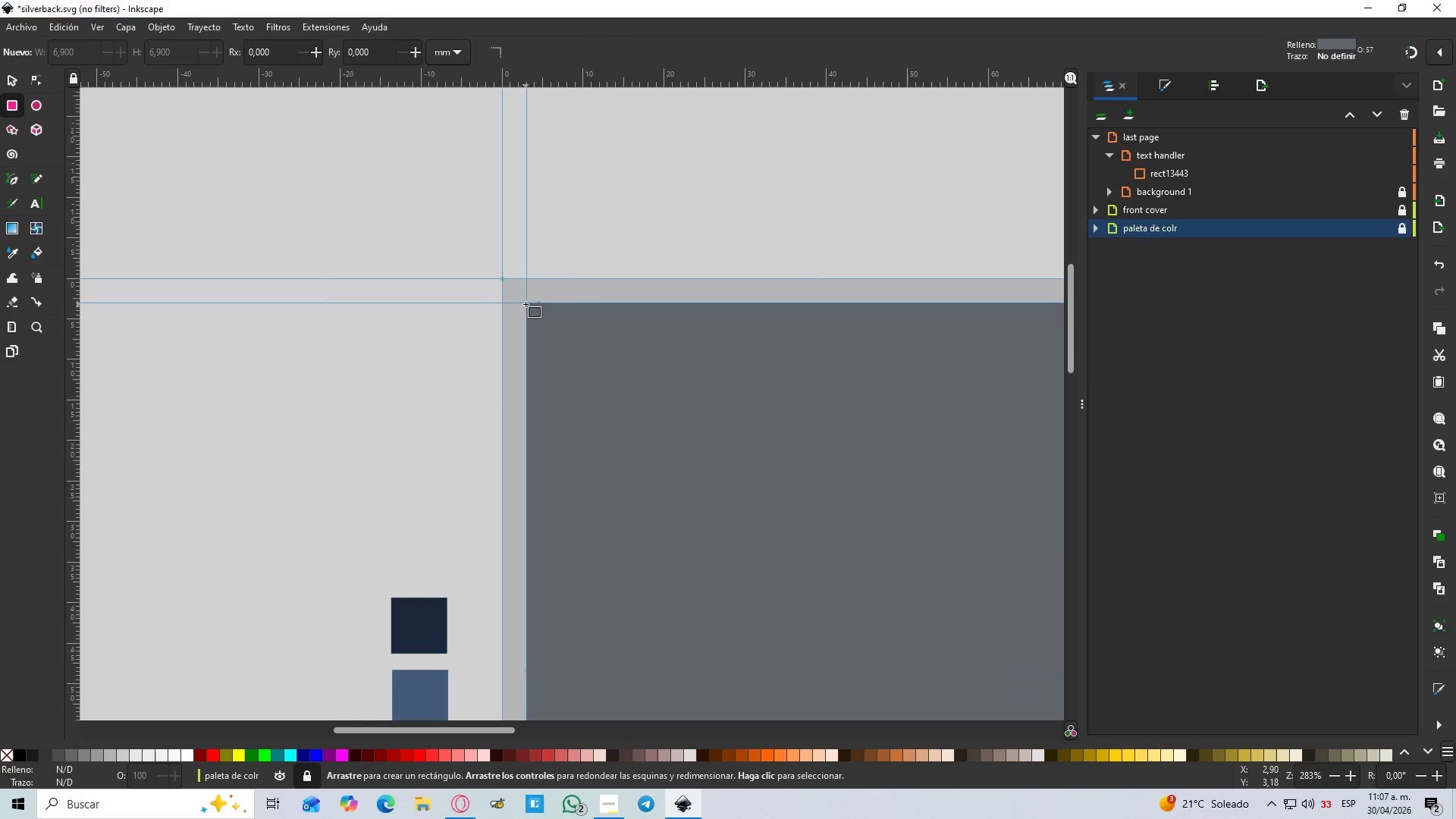 
left_click_drag(start_coordinate=[525, 303], to_coordinate=[1034, 336])
 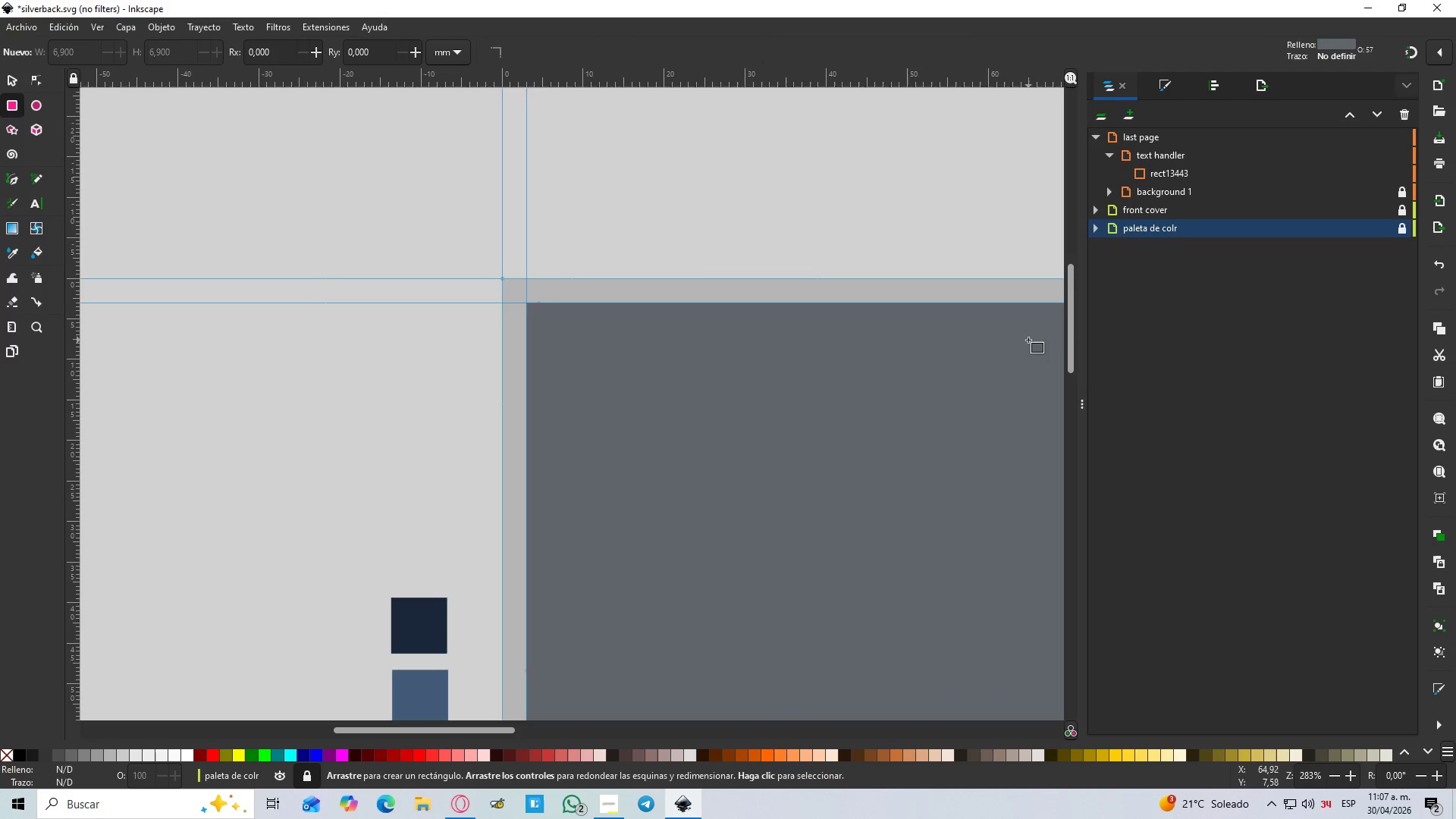 
hold_key(key=Space, duration=0.56)
 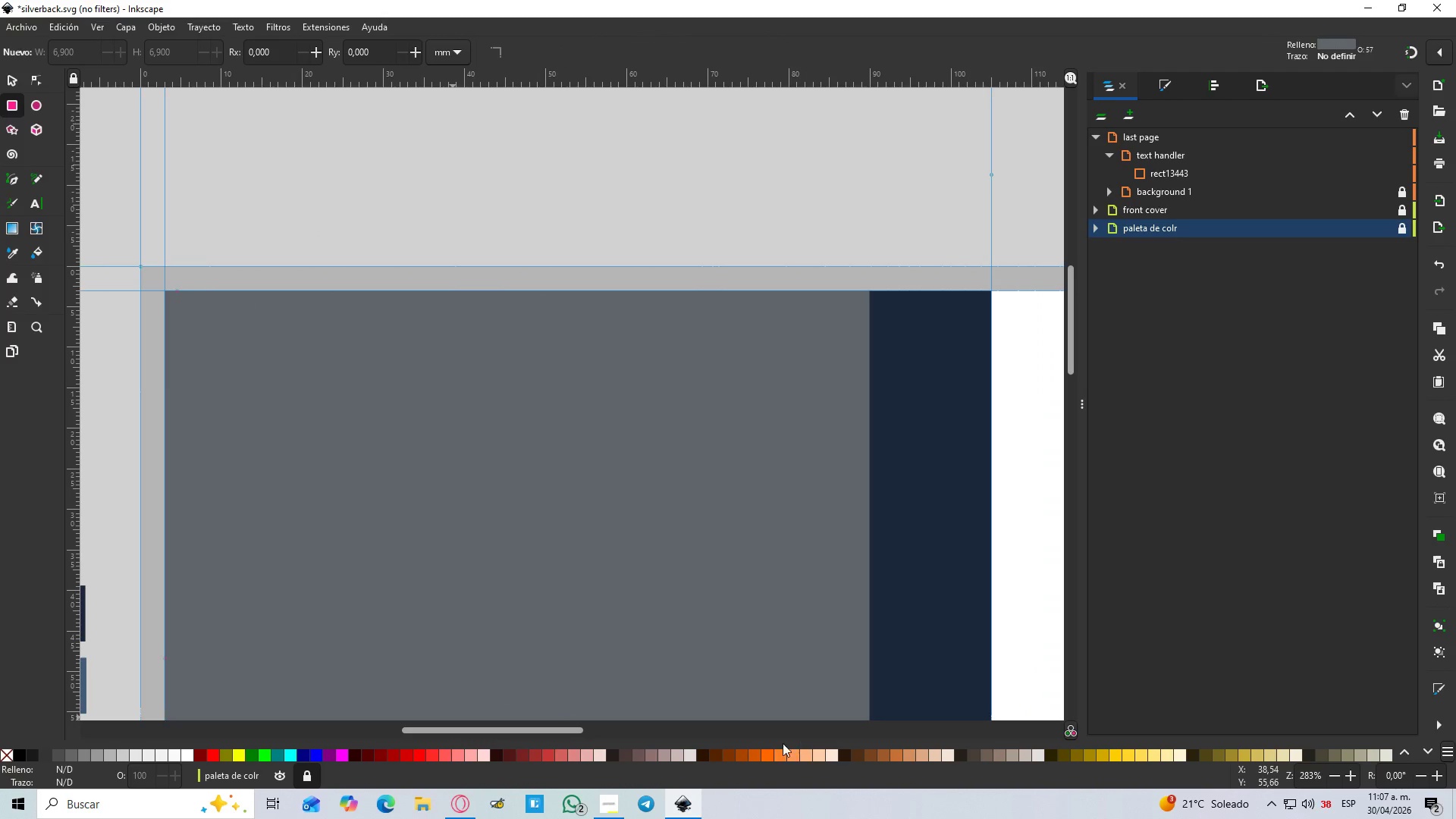 
left_click([767, 752])
 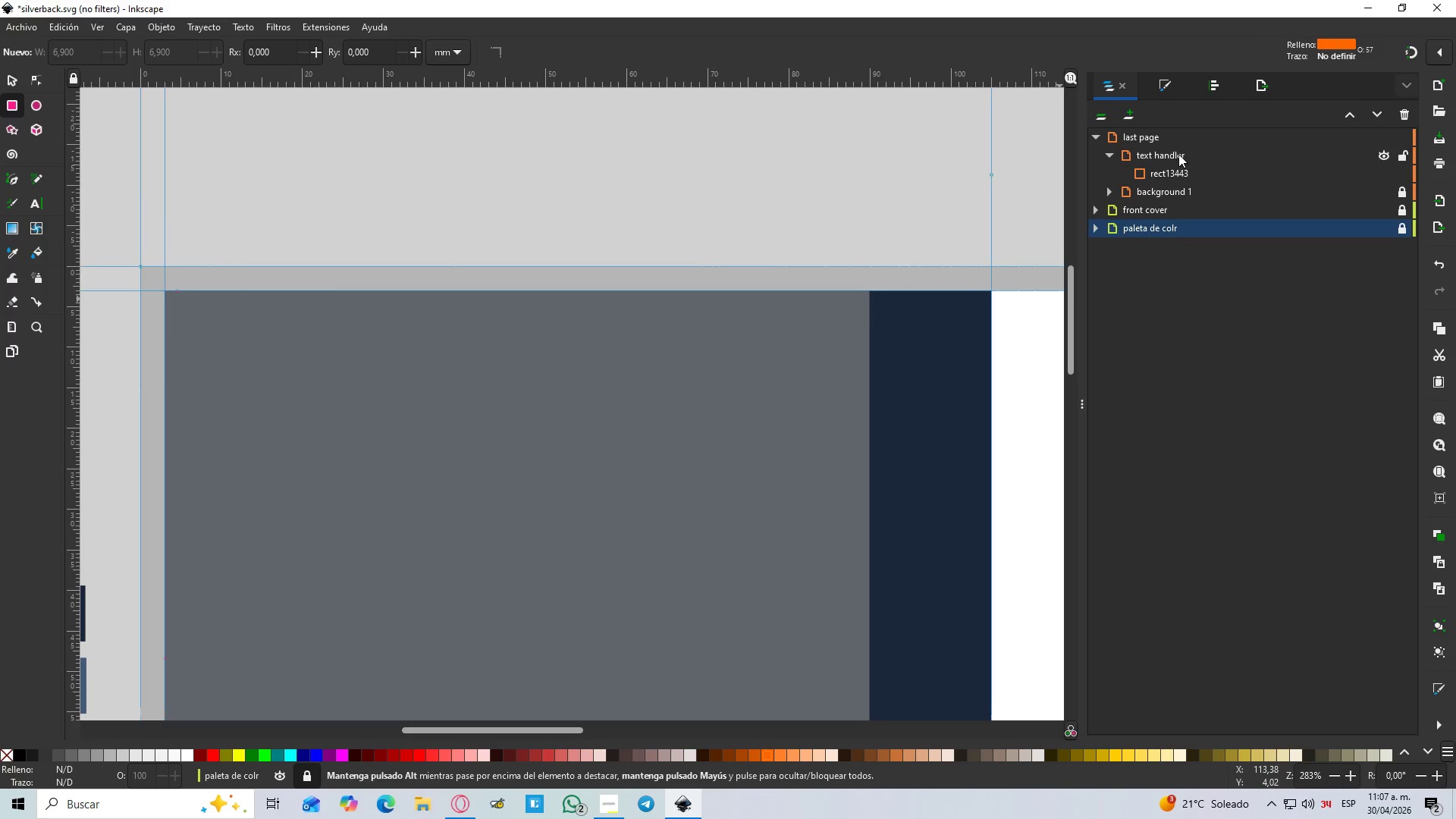 
wait(6.09)
 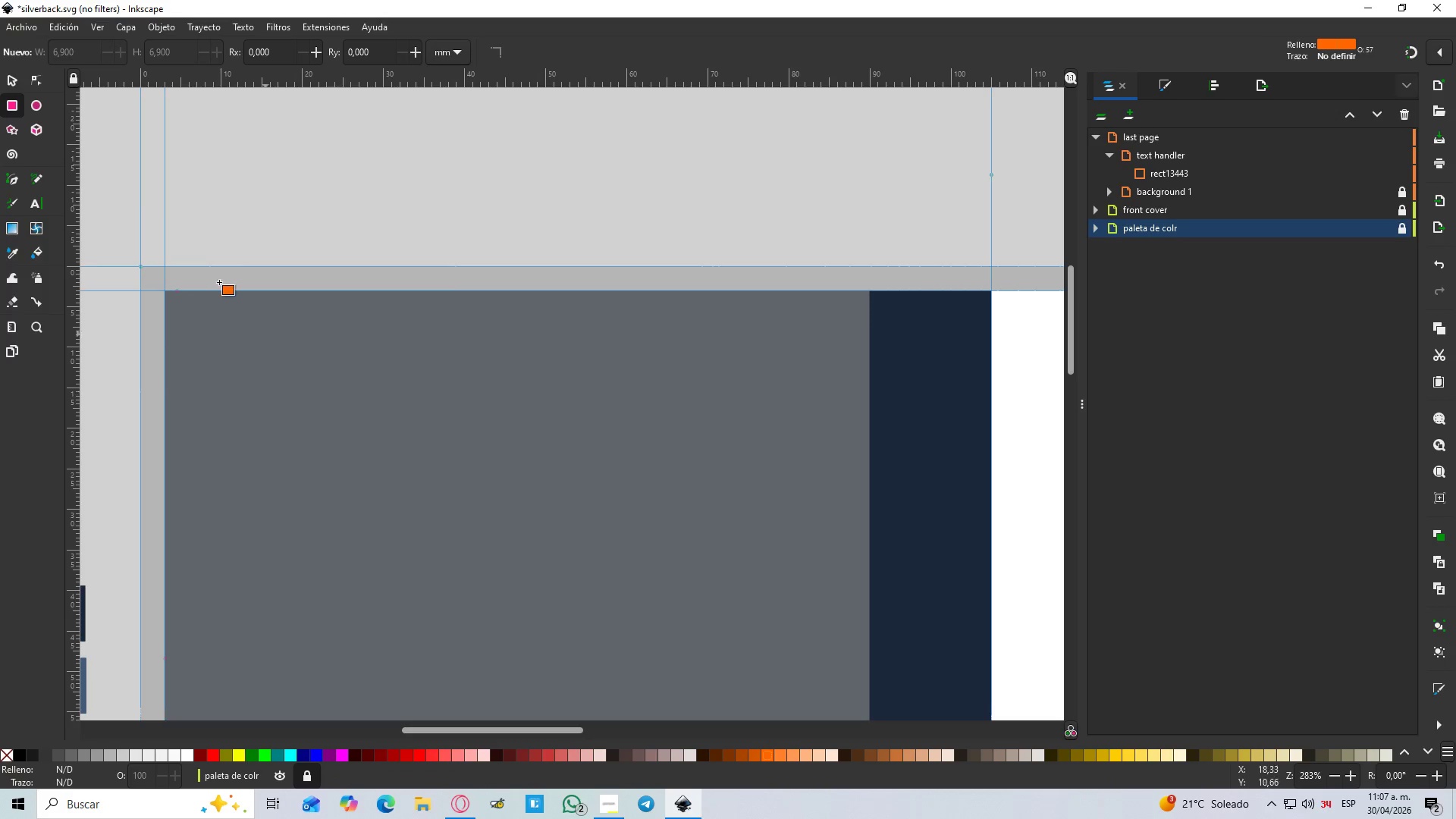 
left_click([1180, 154])
 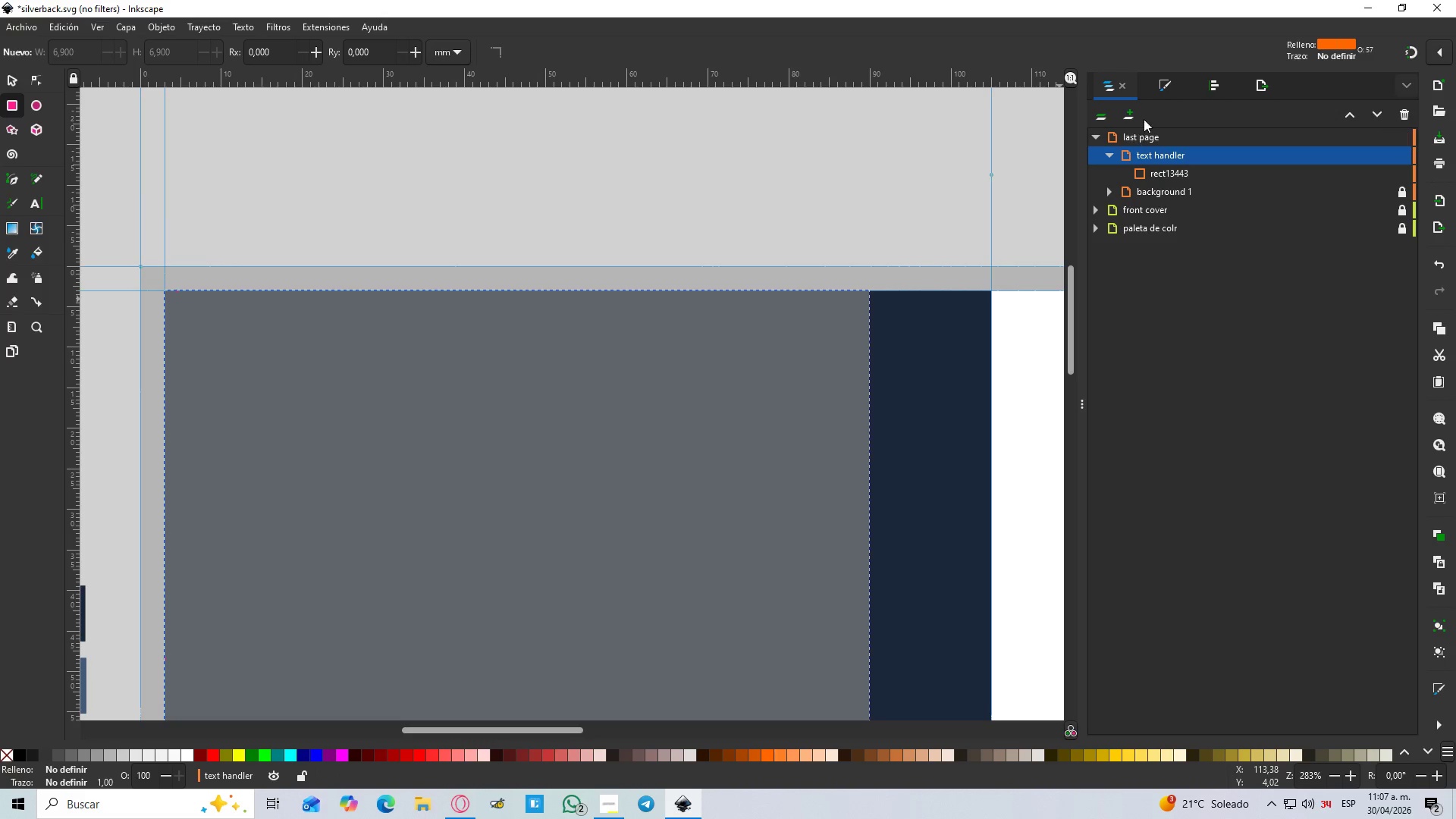 
left_click([1130, 110])
 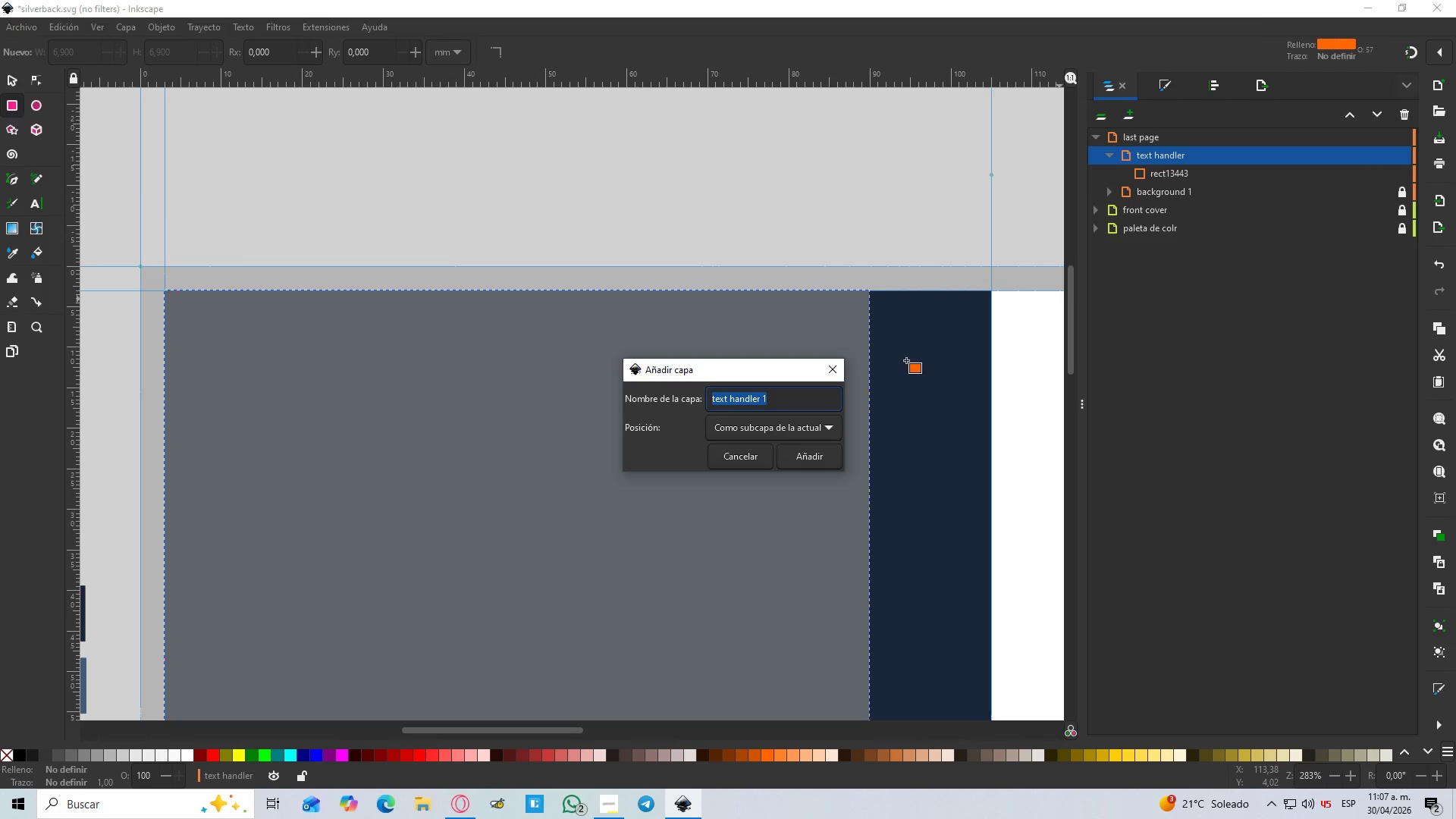 
type(design)
 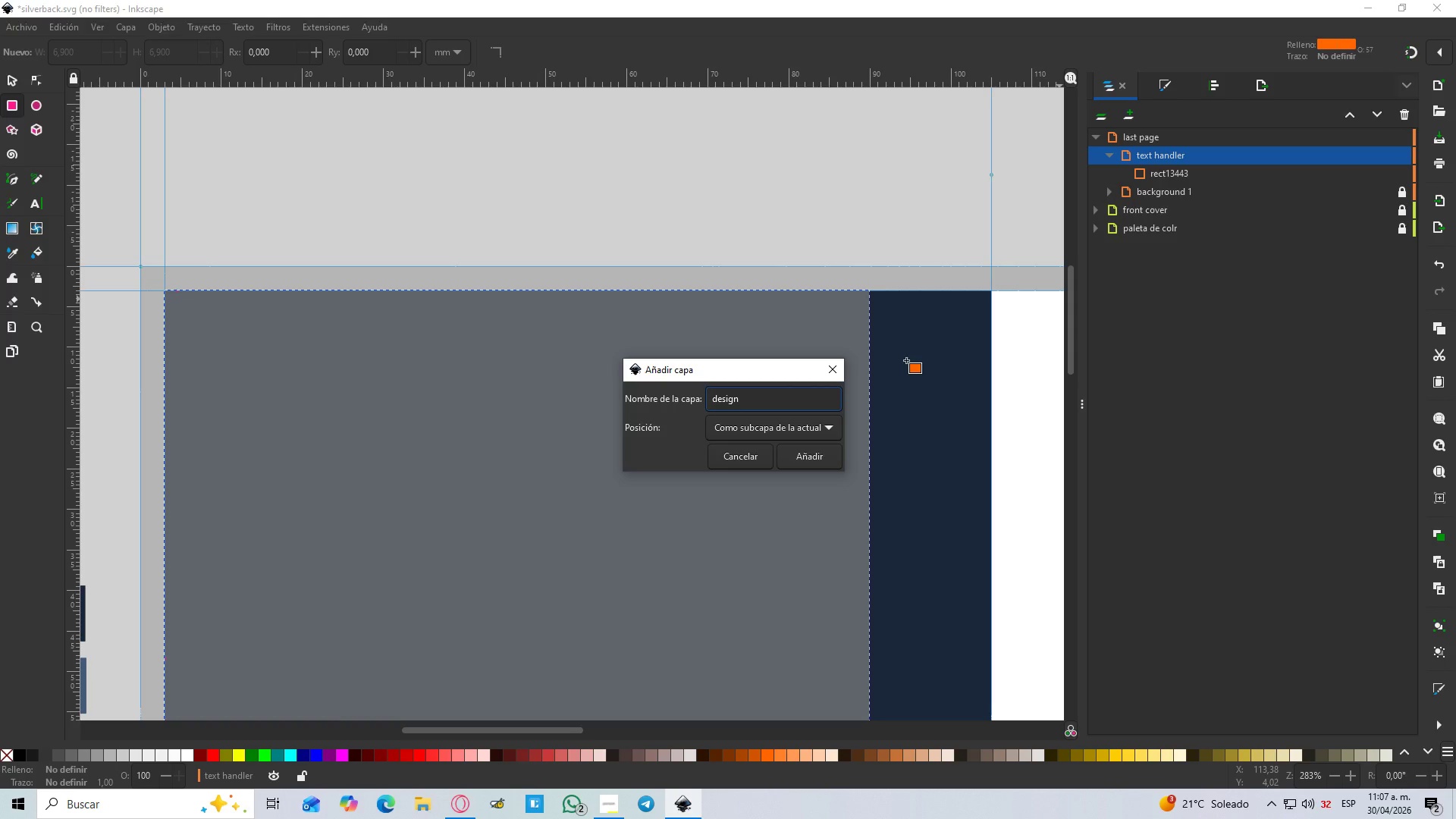 
key(Enter)
 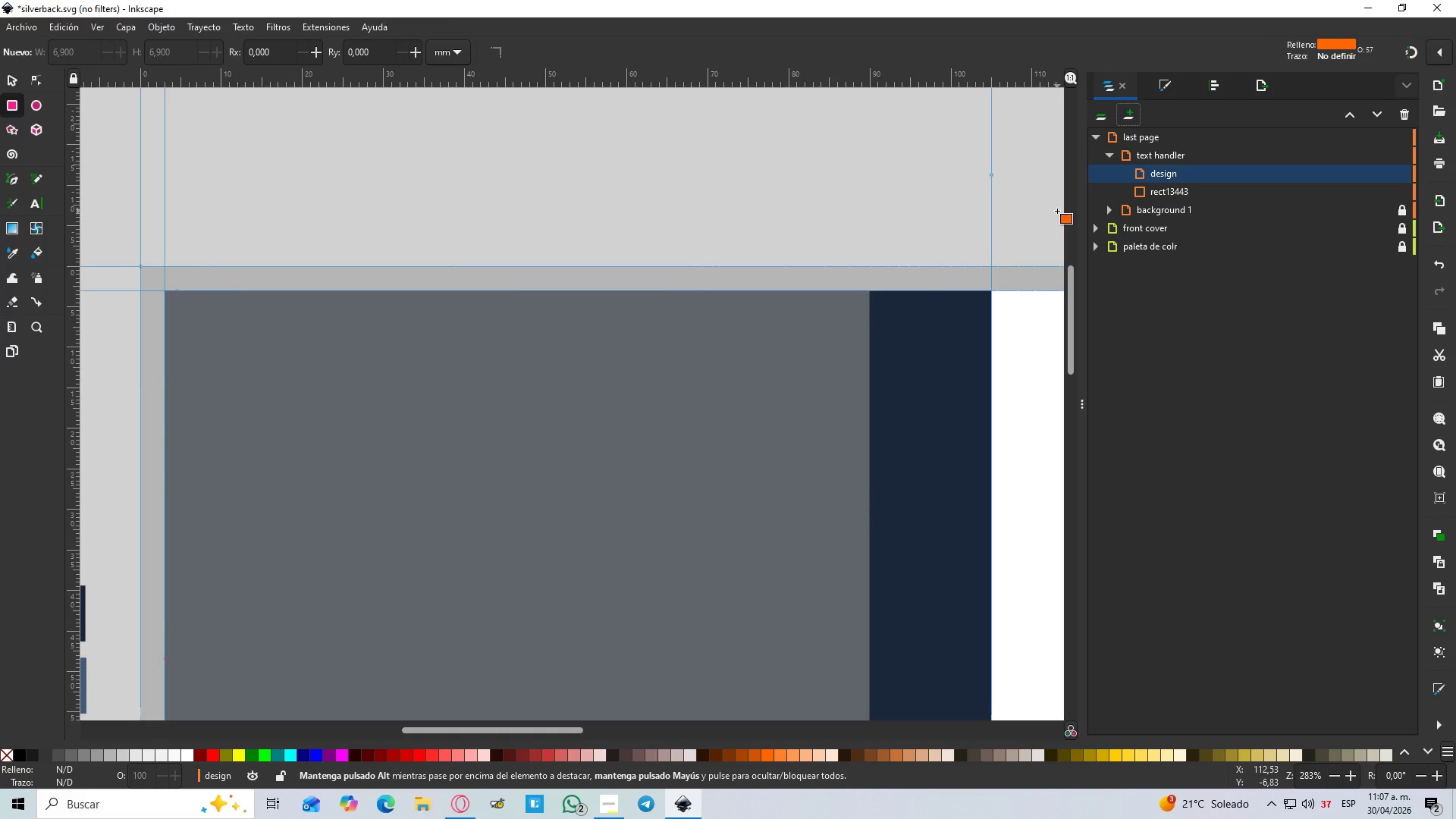 
left_click_drag(start_coordinate=[1166, 175], to_coordinate=[1175, 149])
 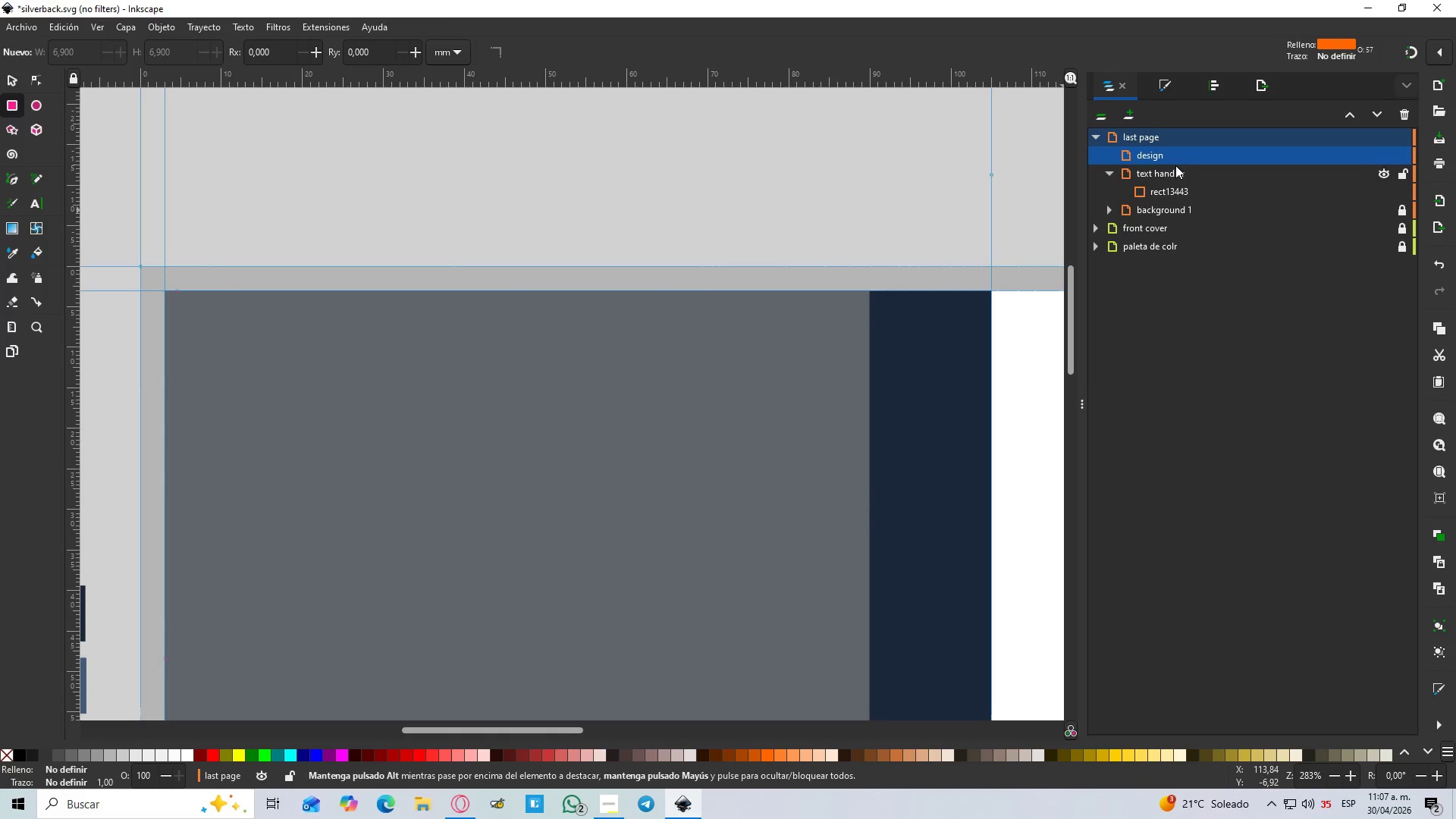 
left_click_drag(start_coordinate=[1172, 175], to_coordinate=[1186, 155])
 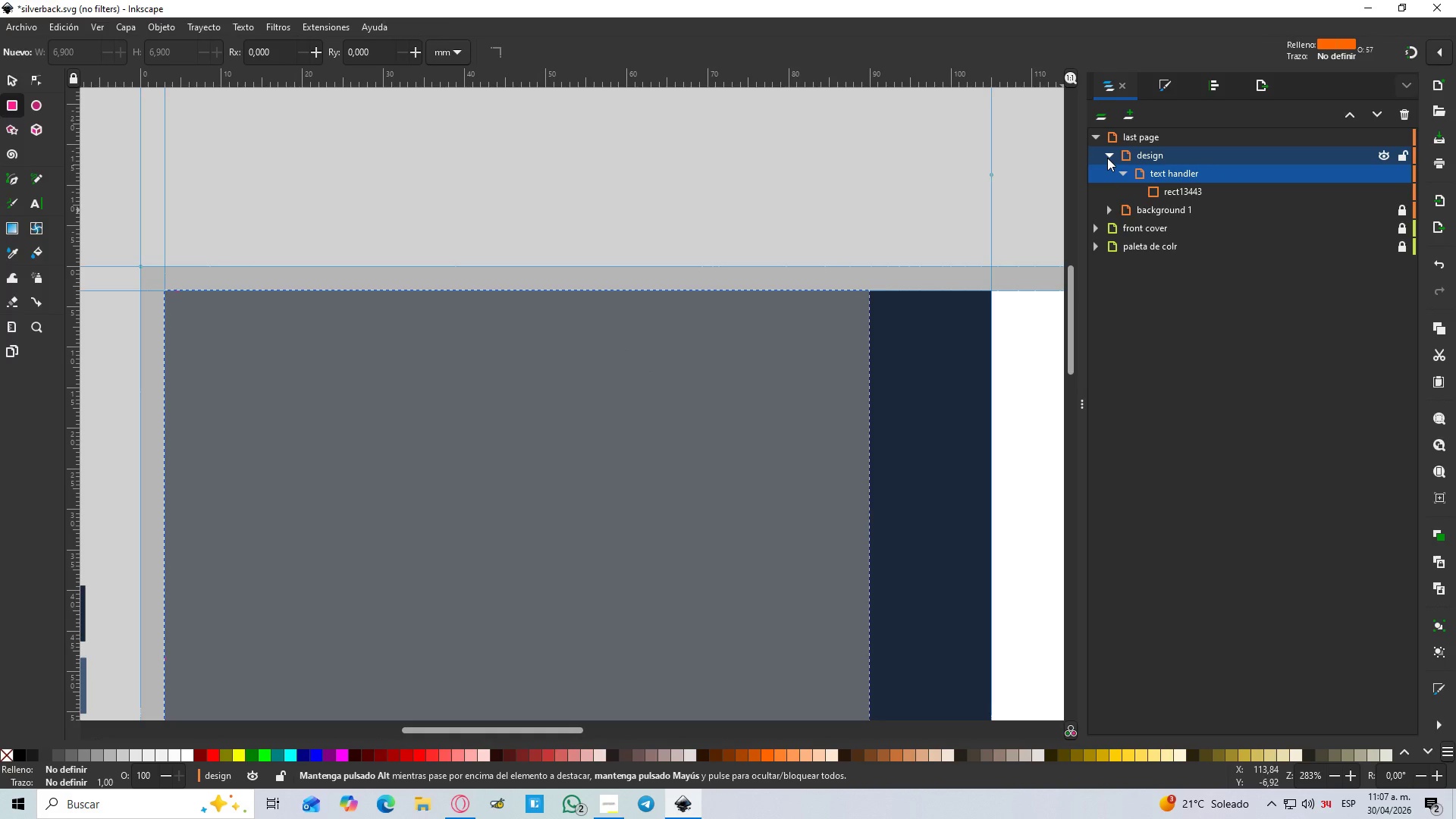 
hold_key(key=ControlLeft, duration=1.11)
scroll: coordinate [1107, 163], scroll_direction: down, amount: 3.0
 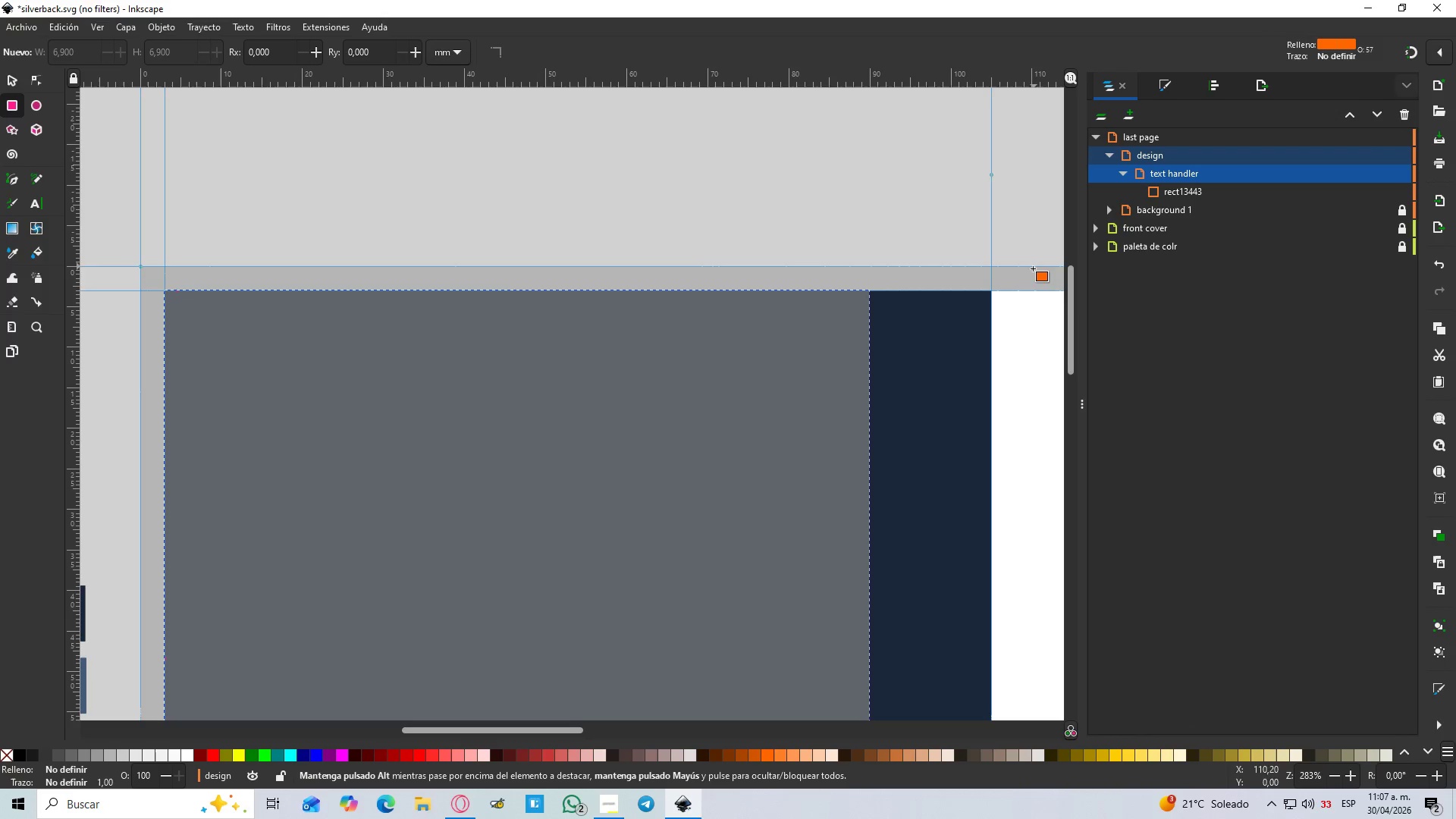 
hold_key(key=ControlLeft, duration=1.5)
scroll: coordinate [613, 301], scroll_direction: down, amount: 3.0
 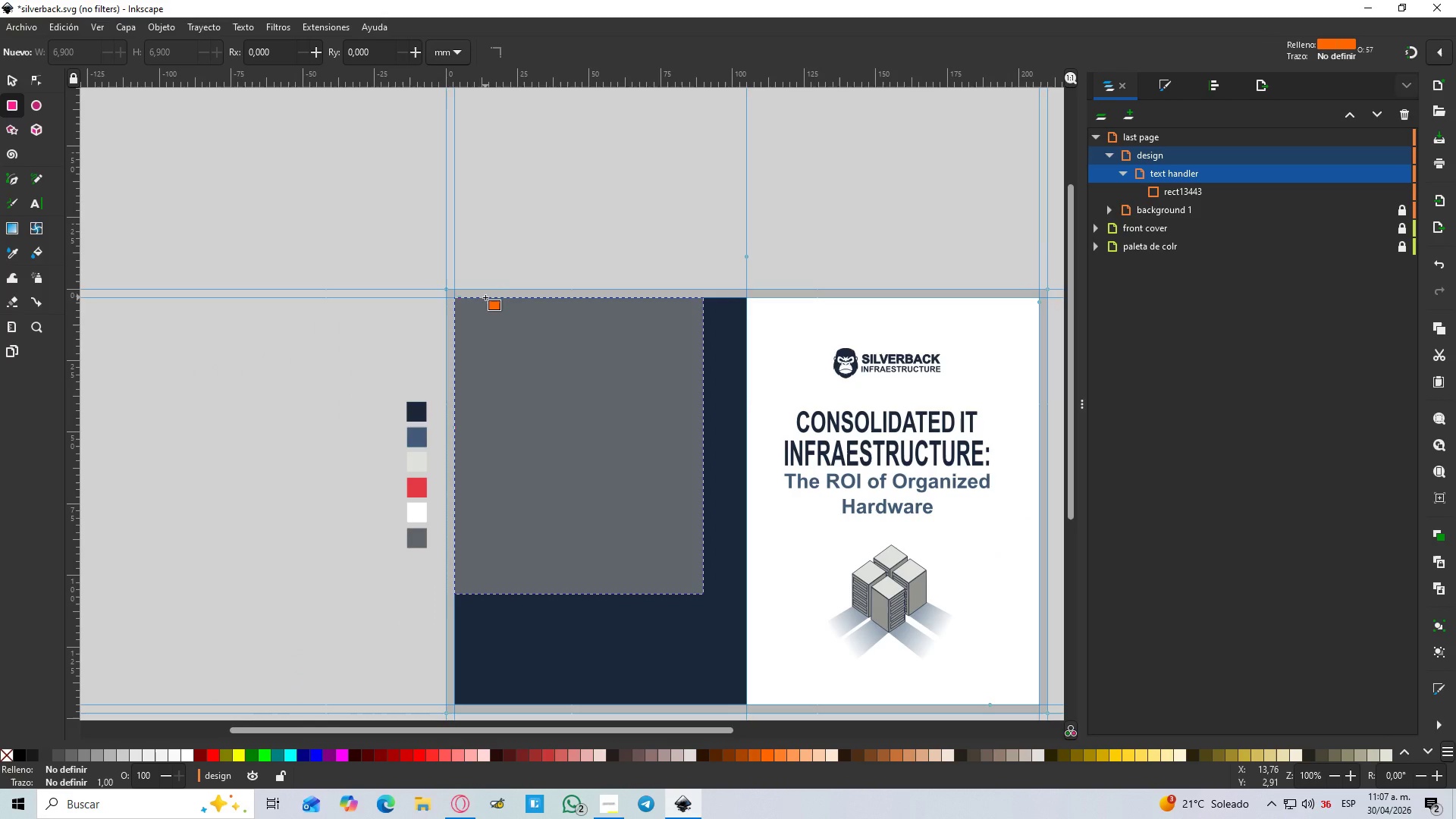 
hold_key(key=ControlLeft, duration=0.66)
scroll: coordinate [485, 297], scroll_direction: up, amount: 2.0
 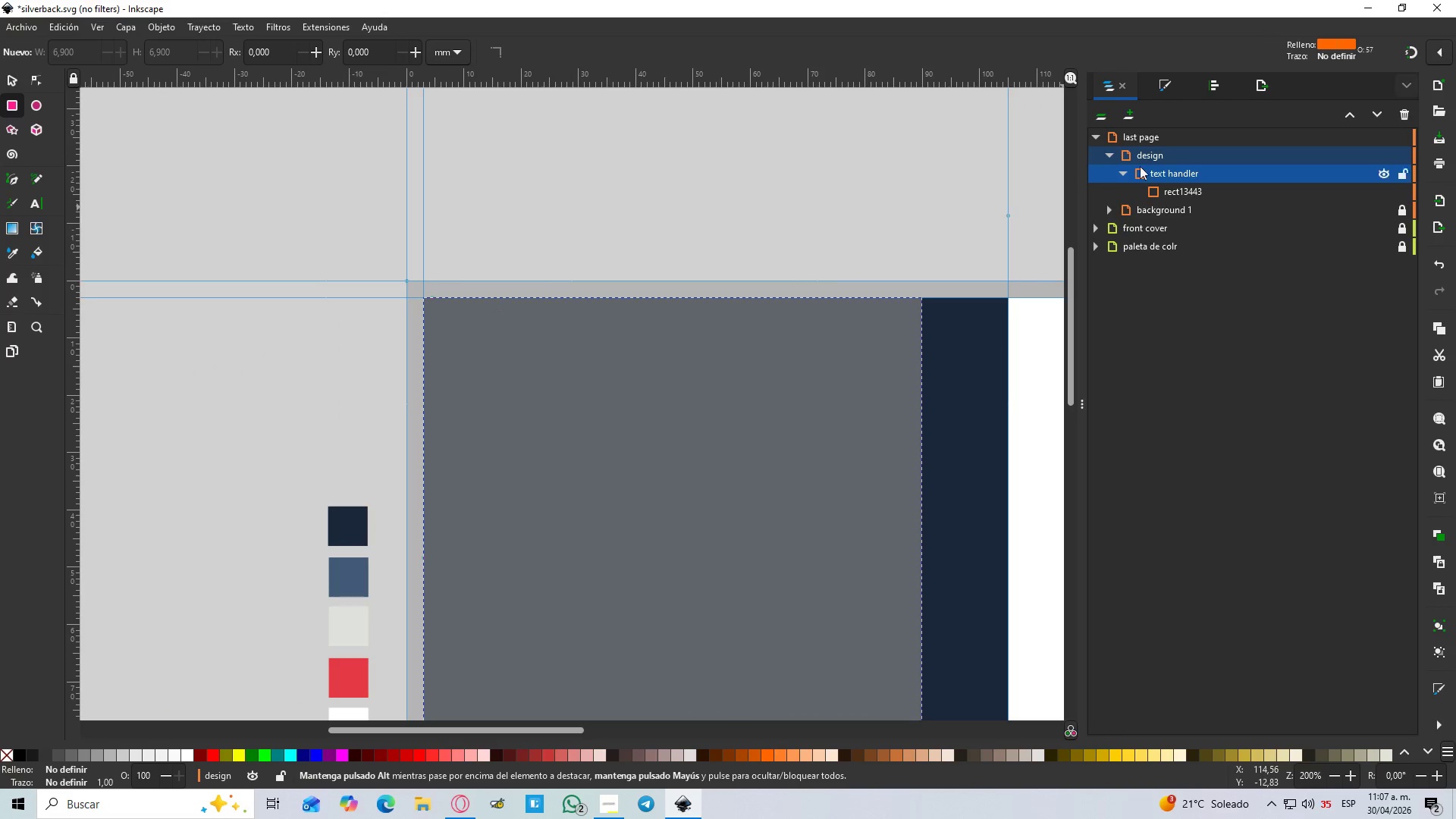 
left_click([1156, 152])
 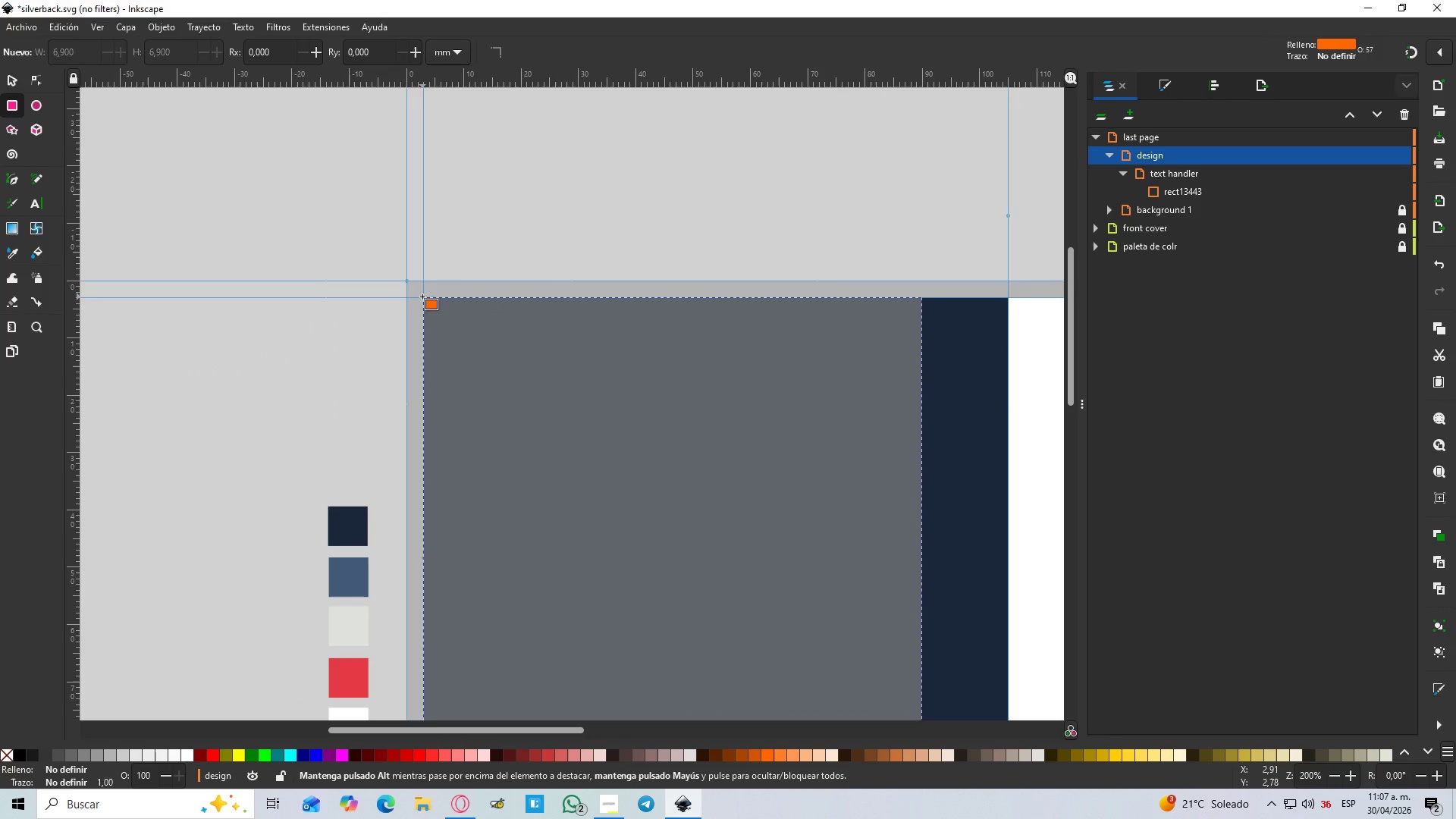 
left_click_drag(start_coordinate=[422, 297], to_coordinate=[772, 315])
 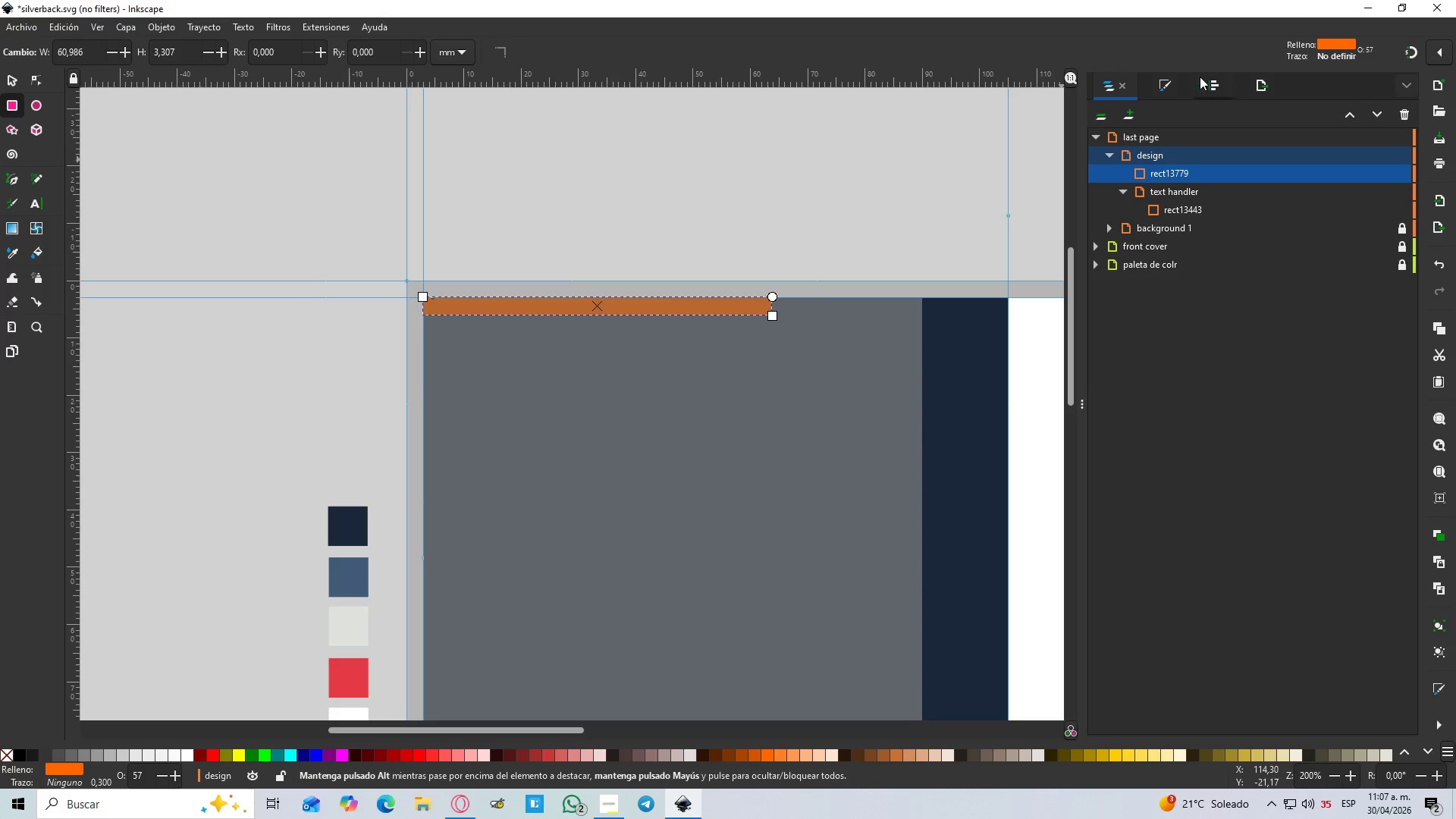 
left_click([1181, 81])
 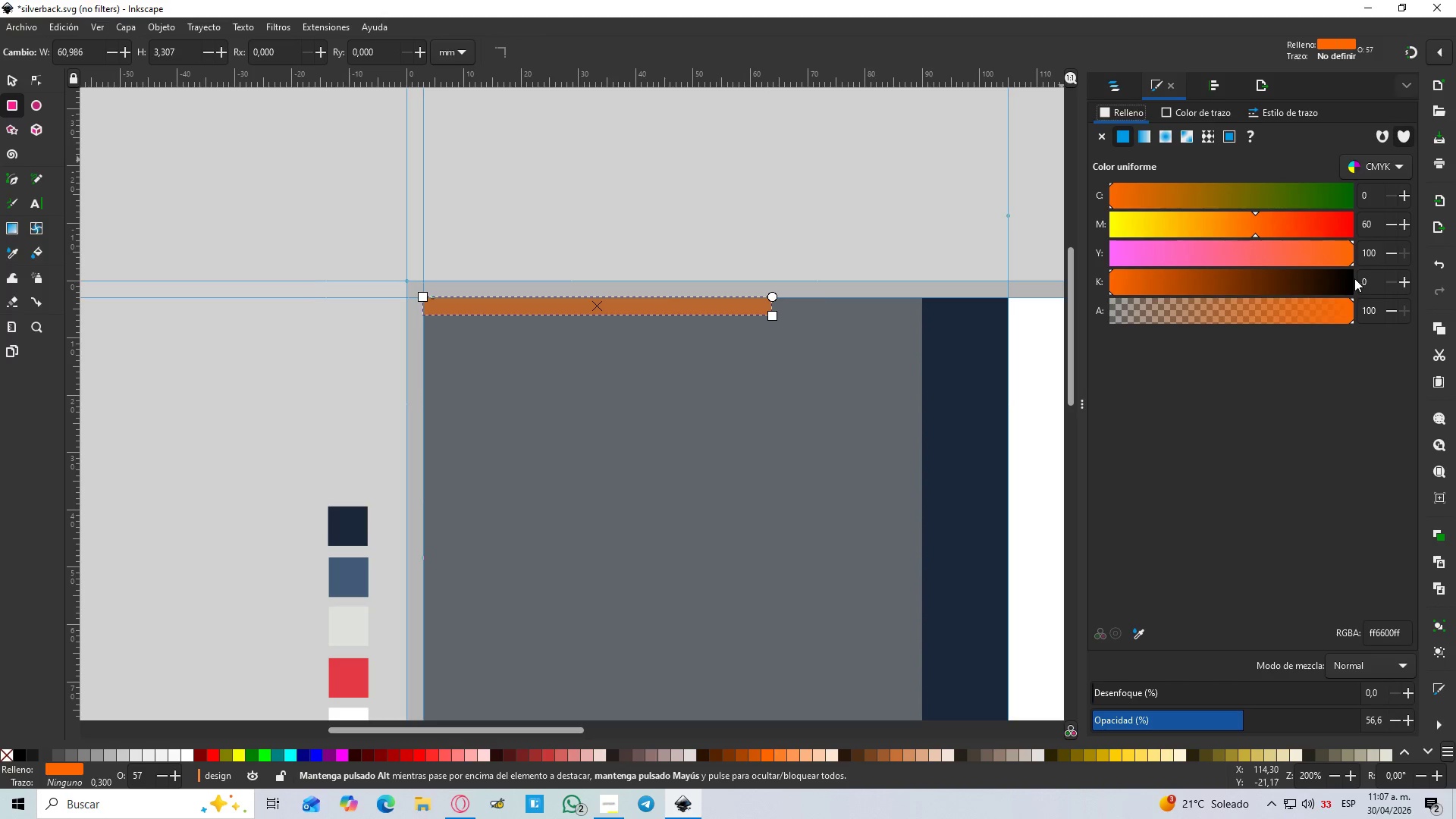 
mouse_move([1349, 300])
 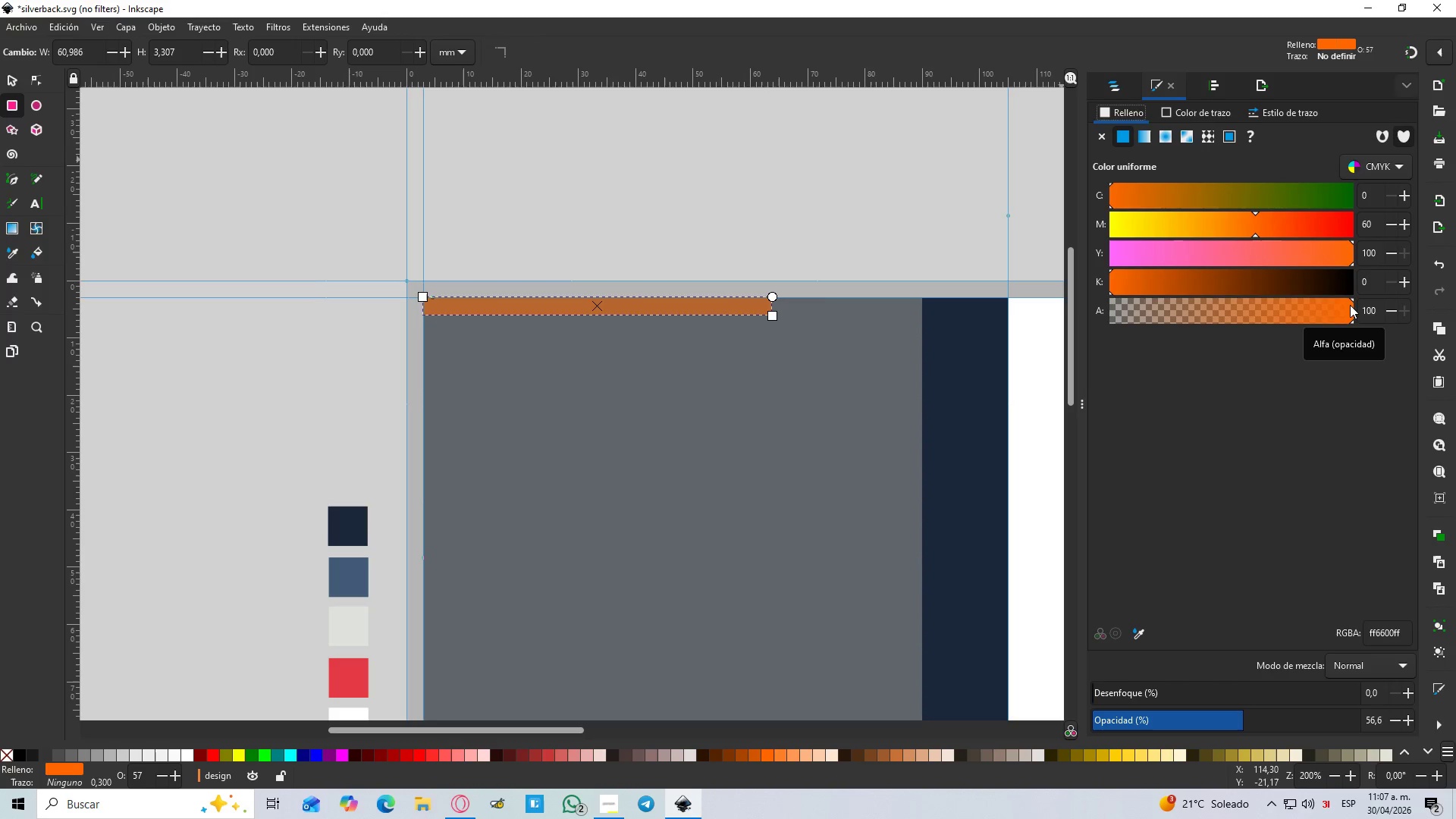 
left_click_drag(start_coordinate=[1350, 306], to_coordinate=[1273, 309])
 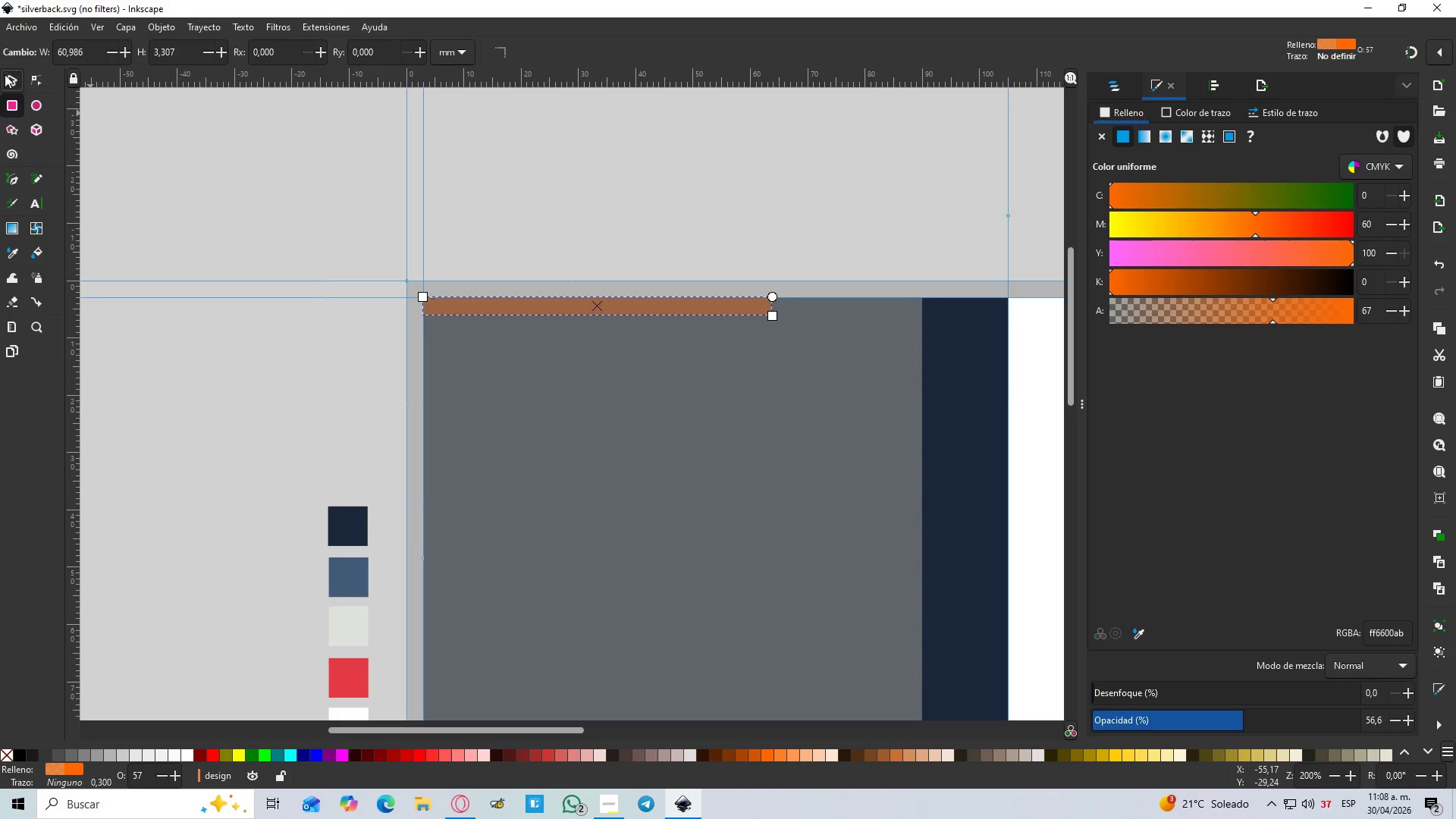 
double_click([160, 164])
 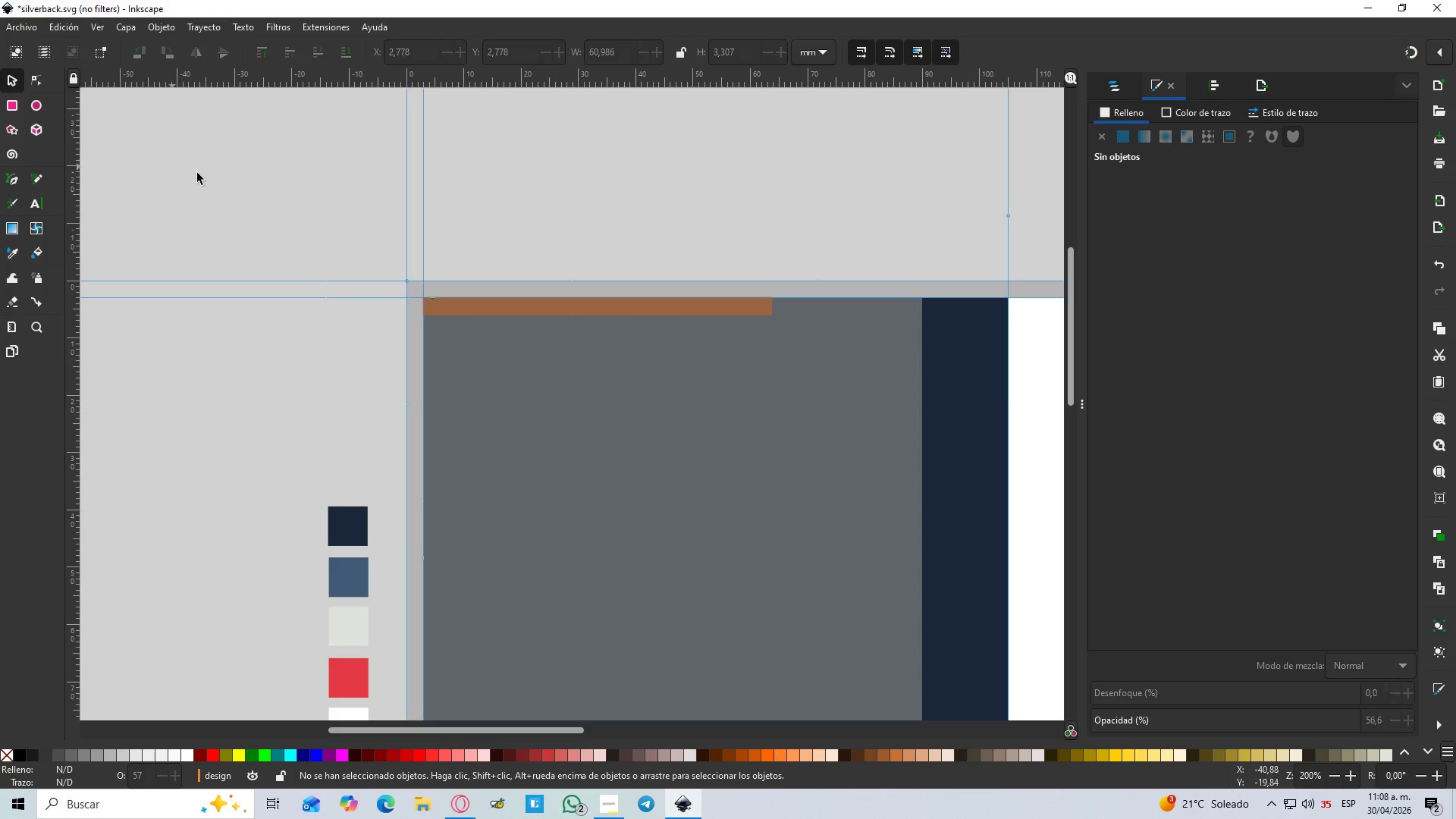 
hold_key(key=ControlLeft, duration=1.52)
scroll: coordinate [199, 173], scroll_direction: down, amount: 3.0
 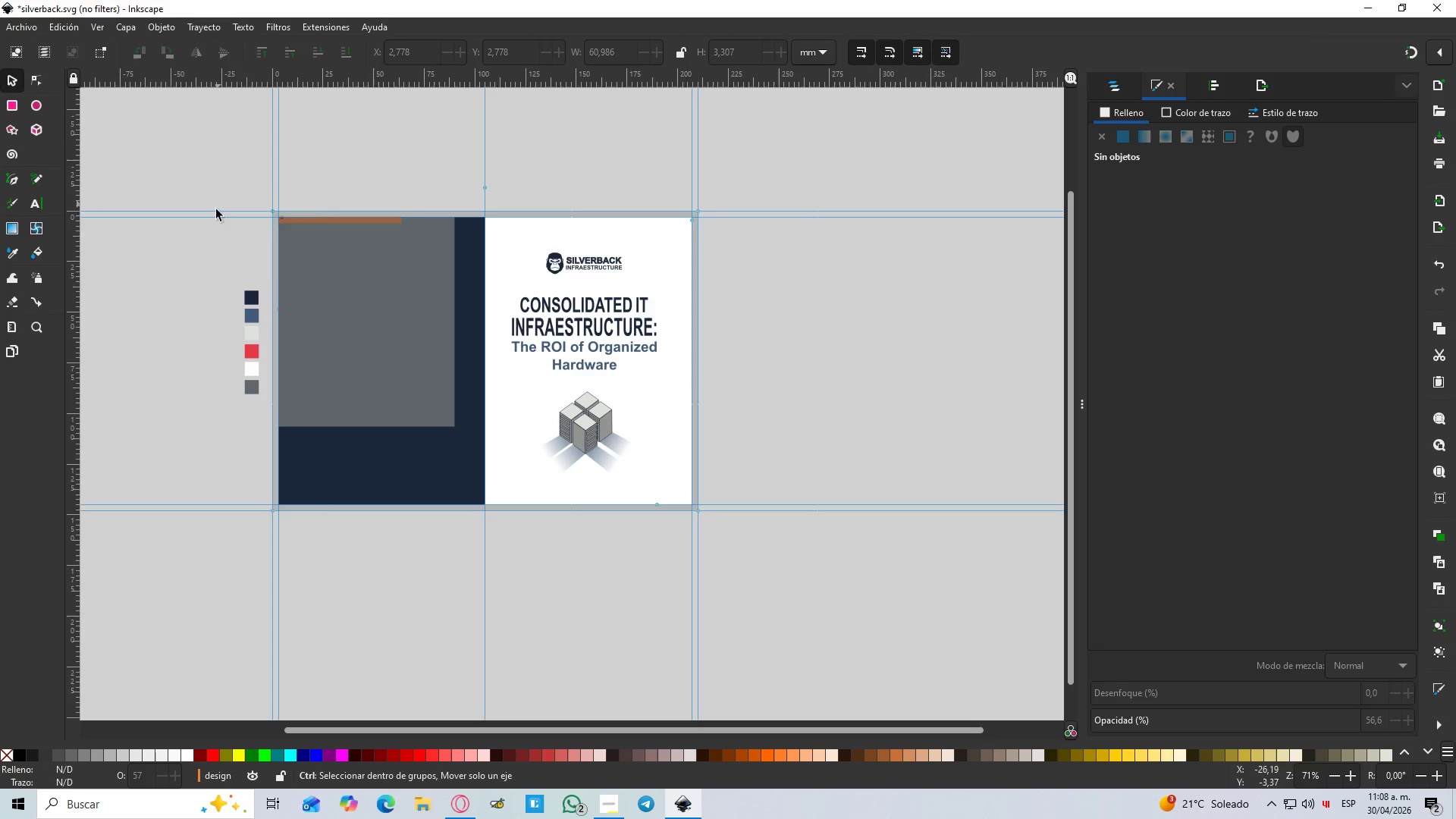 
hold_key(key=ControlLeft, duration=0.62)
 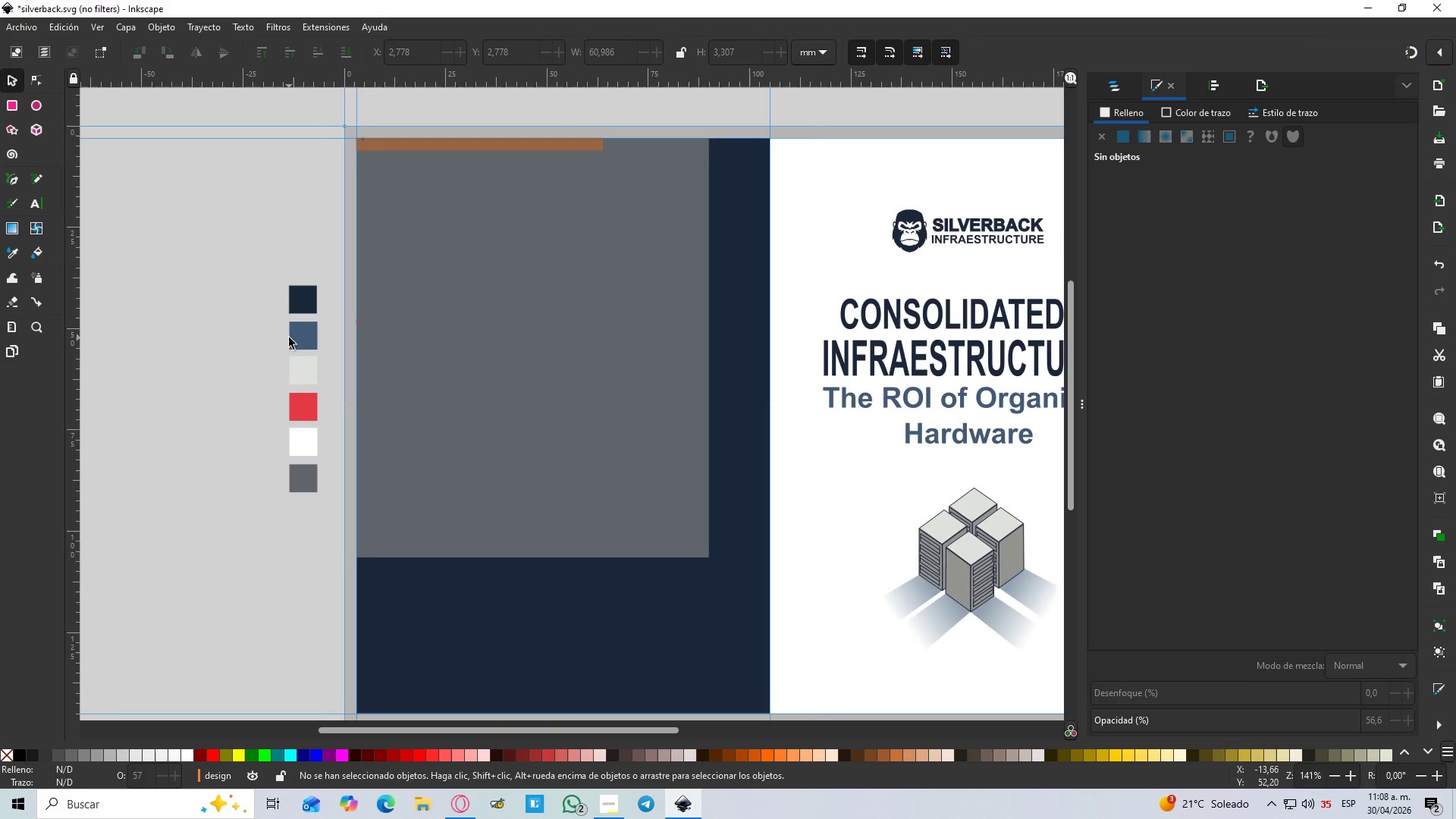 
scroll: coordinate [199, 297], scroll_direction: up, amount: 2.0
 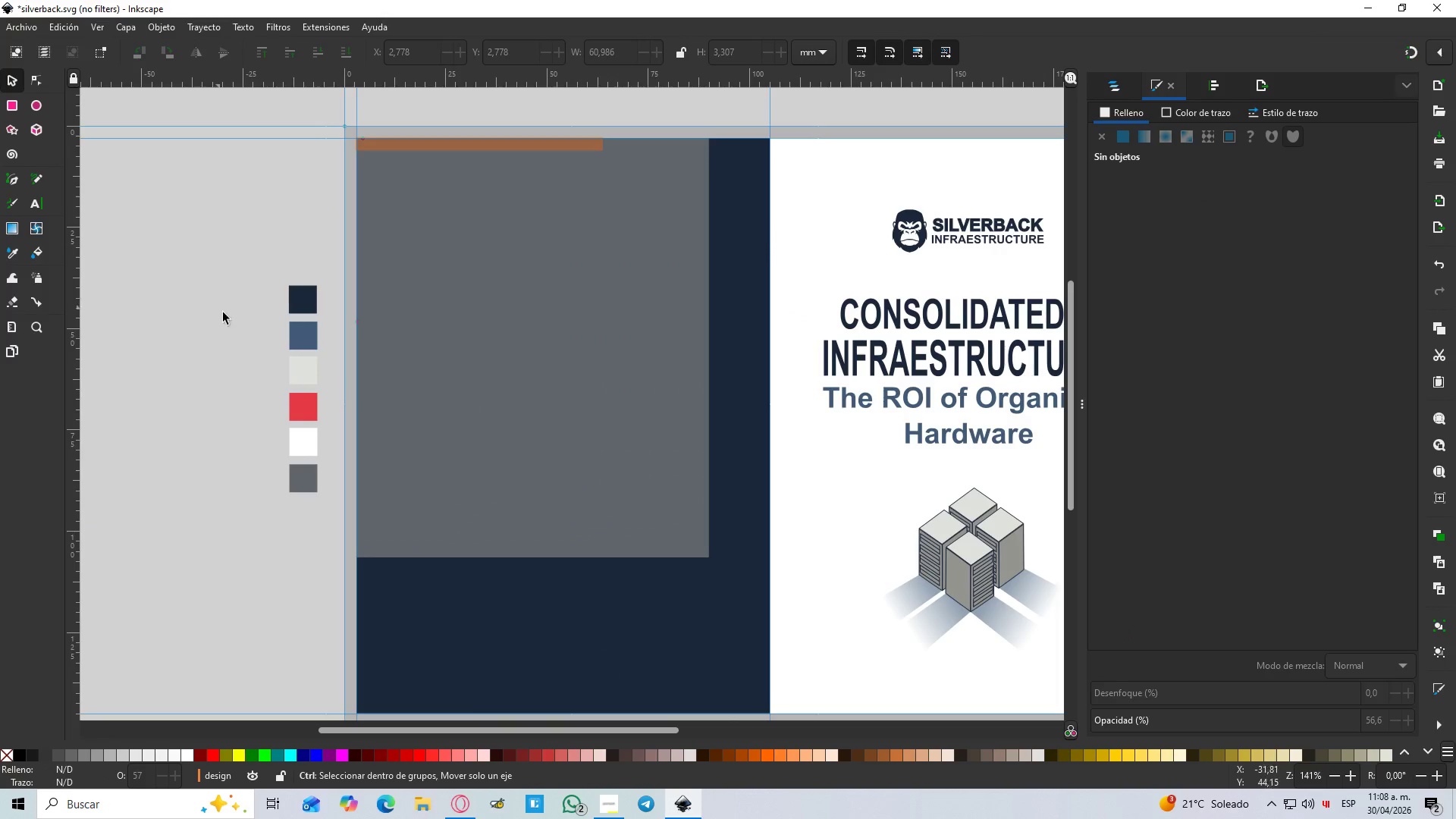 
key(Control+ControlLeft)
 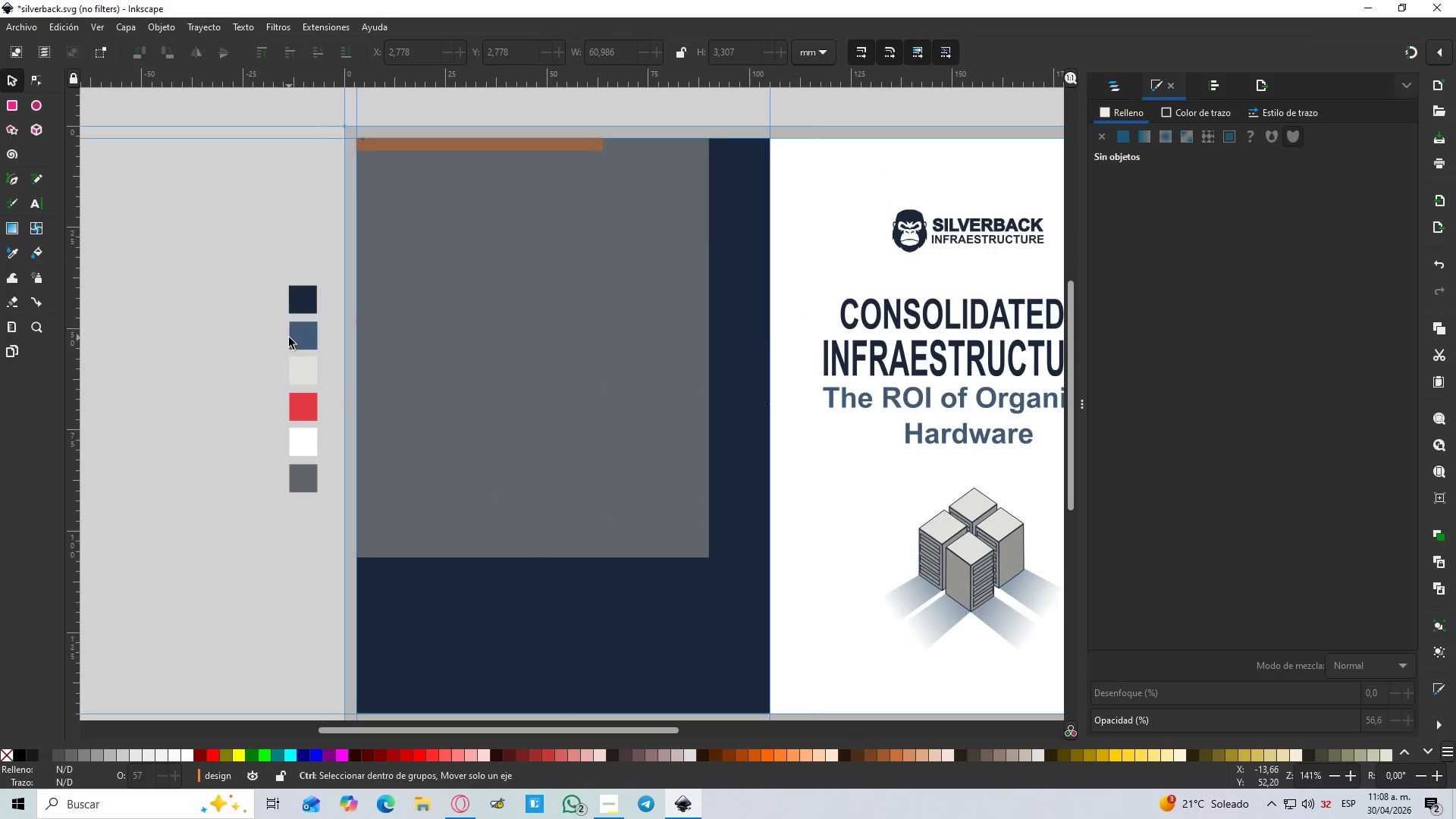 
hold_key(key=ControlLeft, duration=0.78)
 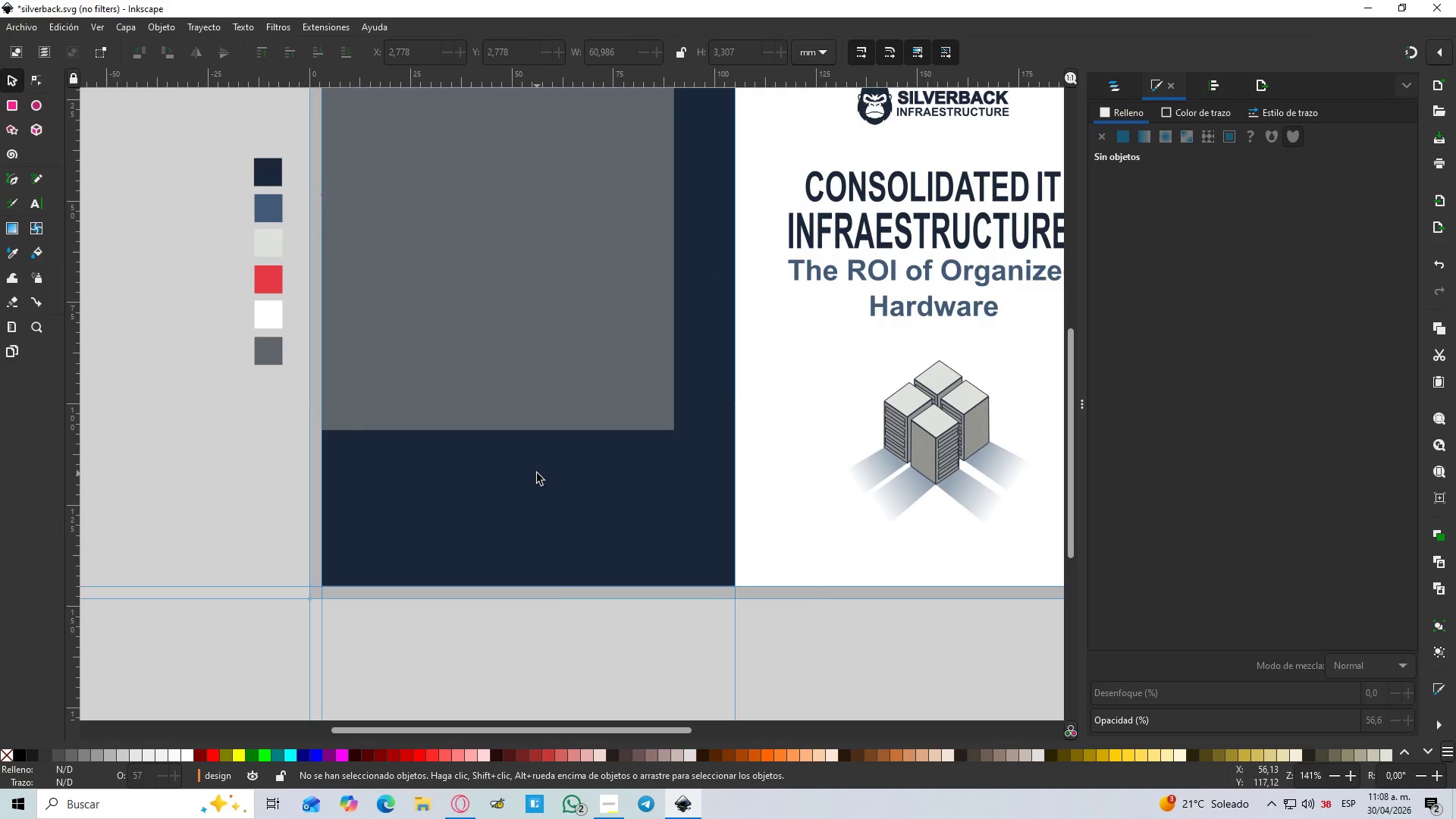 
scroll: coordinate [289, 337], scroll_direction: down, amount: 2.0
 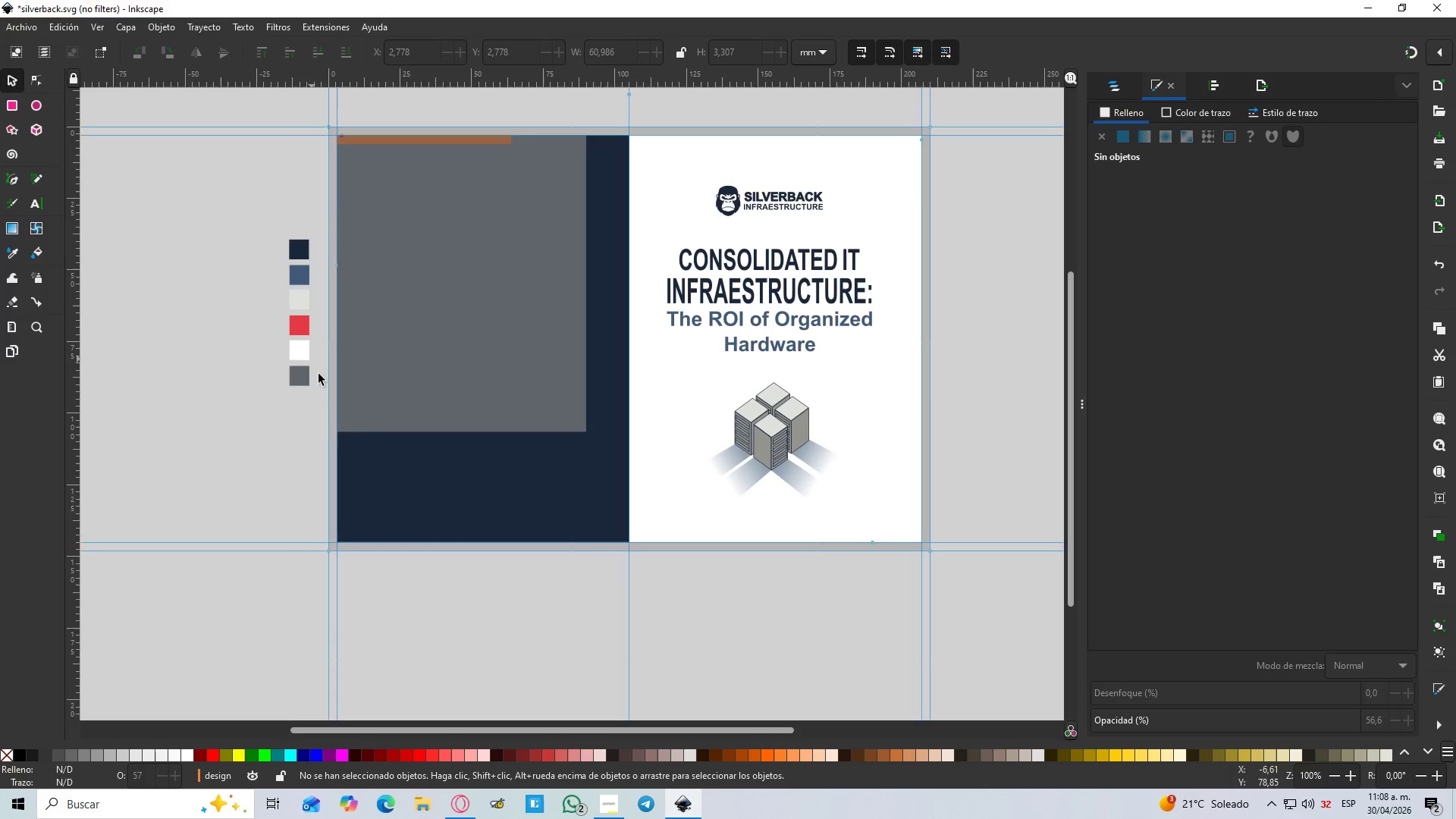 
scroll: coordinate [373, 436], scroll_direction: up, amount: 1.0
 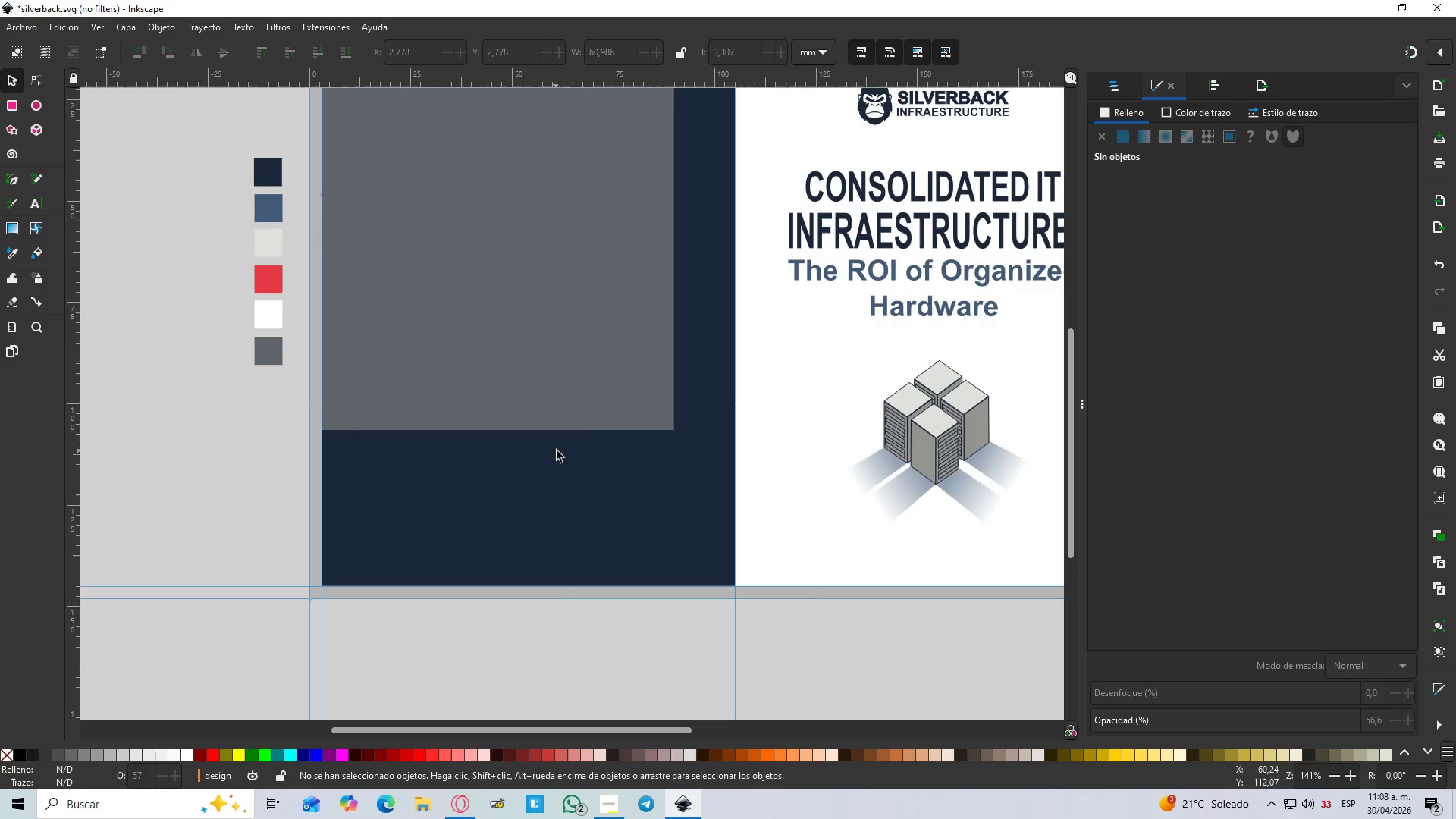 
left_click([585, 406])
 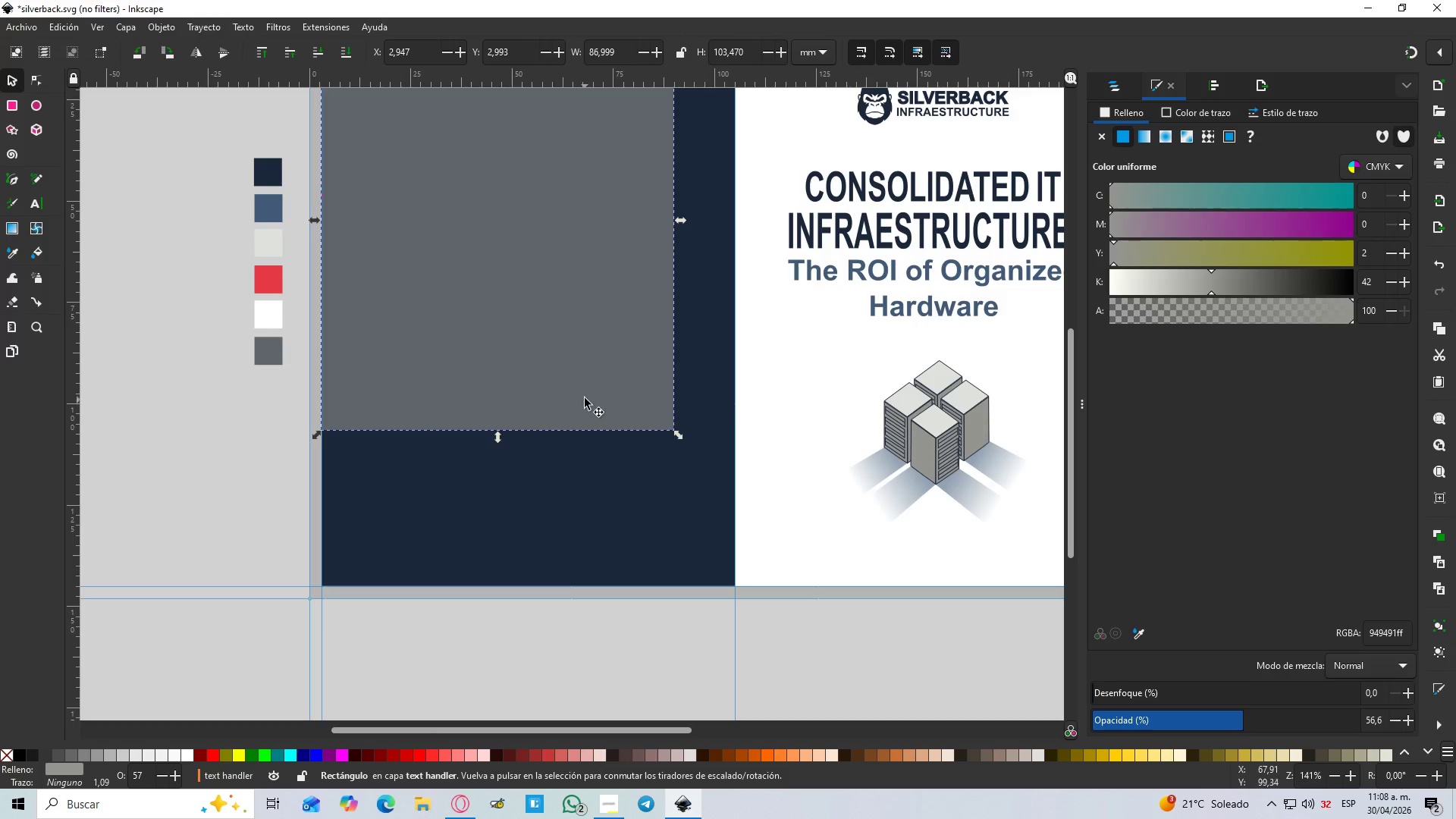 
hold_key(key=ControlLeft, duration=0.83)
 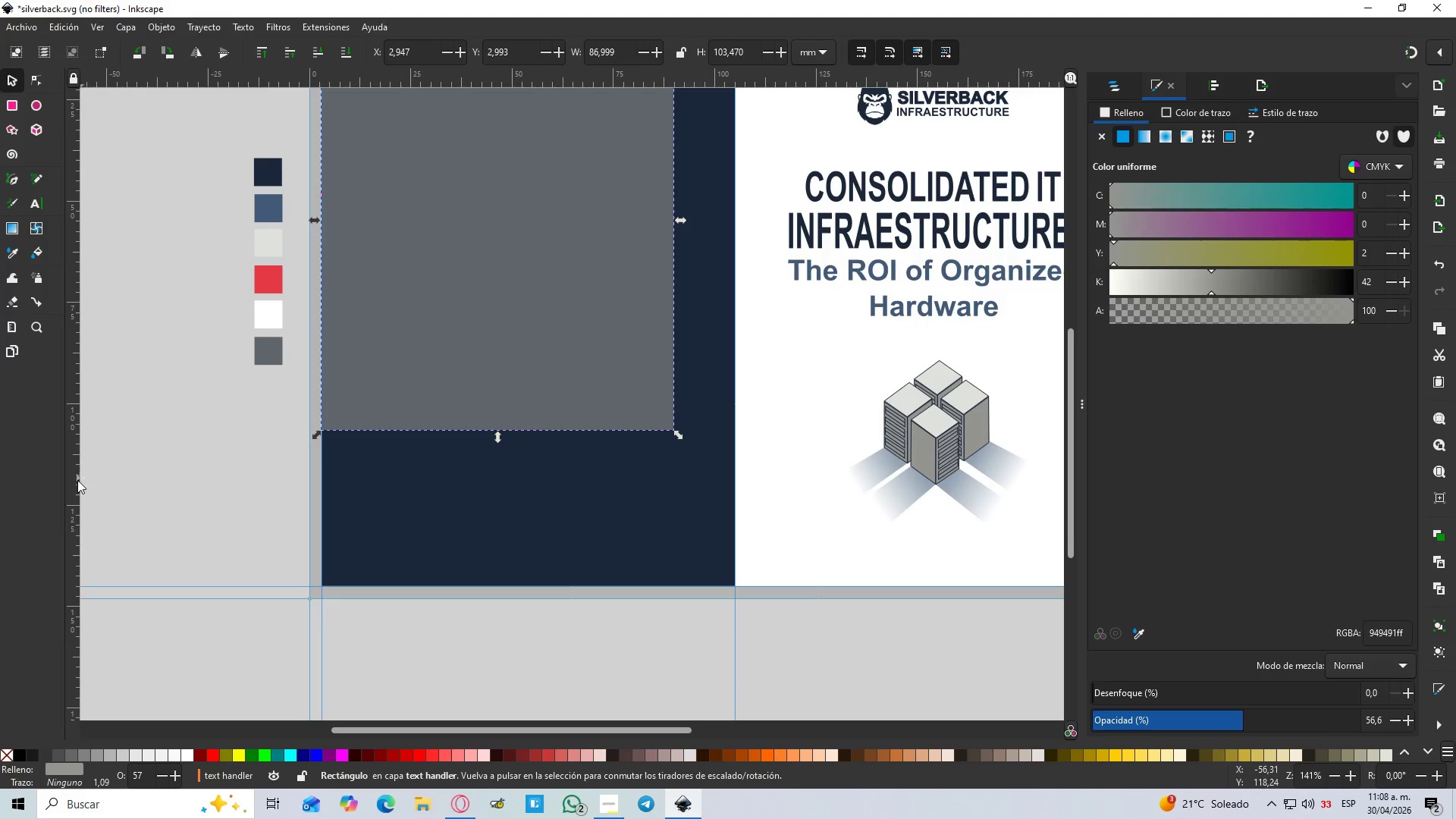 
left_click_drag(start_coordinate=[71, 469], to_coordinate=[674, 524])
 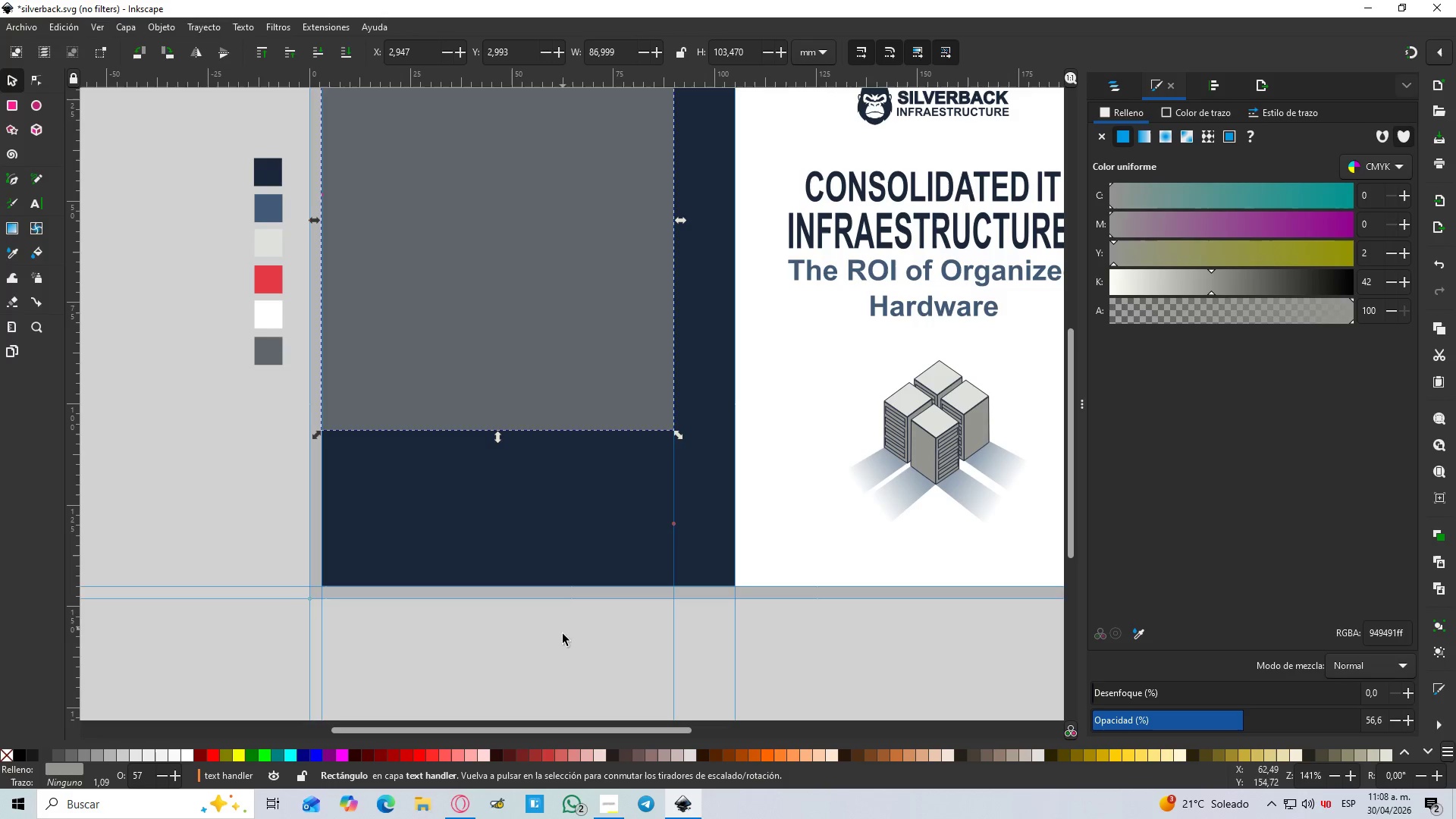 
left_click([555, 662])
 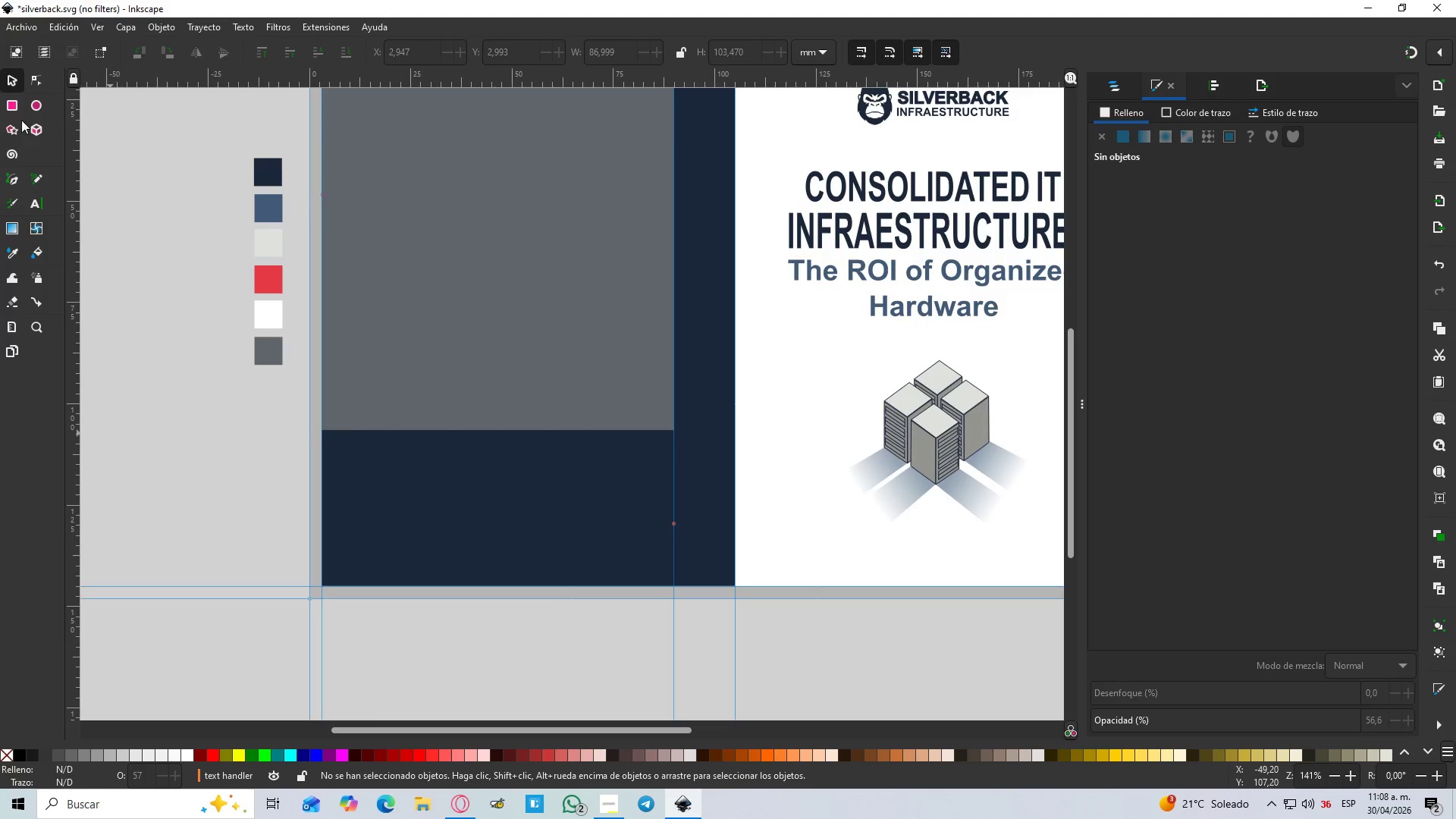 
left_click([17, 109])
 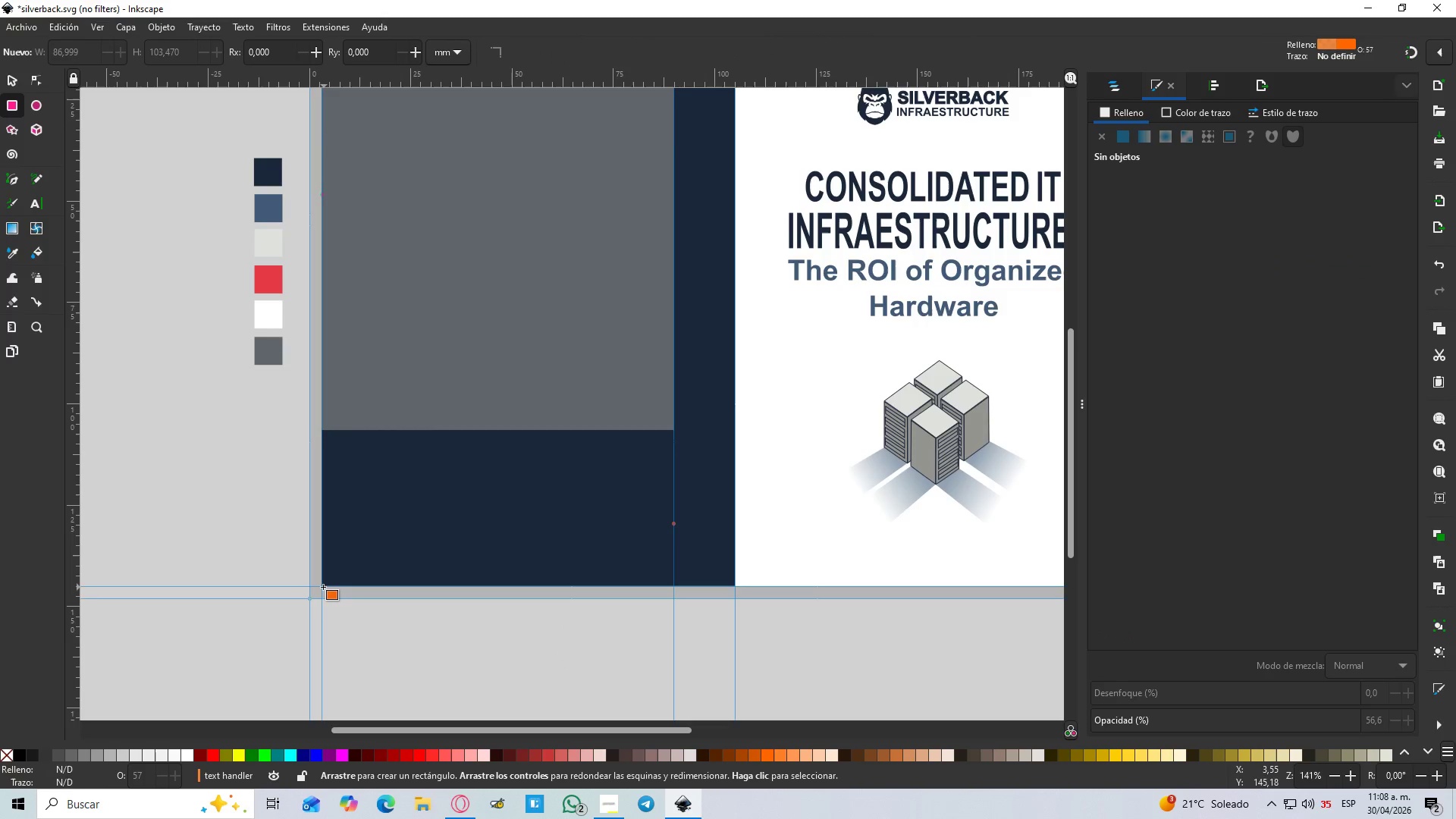 
left_click_drag(start_coordinate=[322, 587], to_coordinate=[673, 563])
 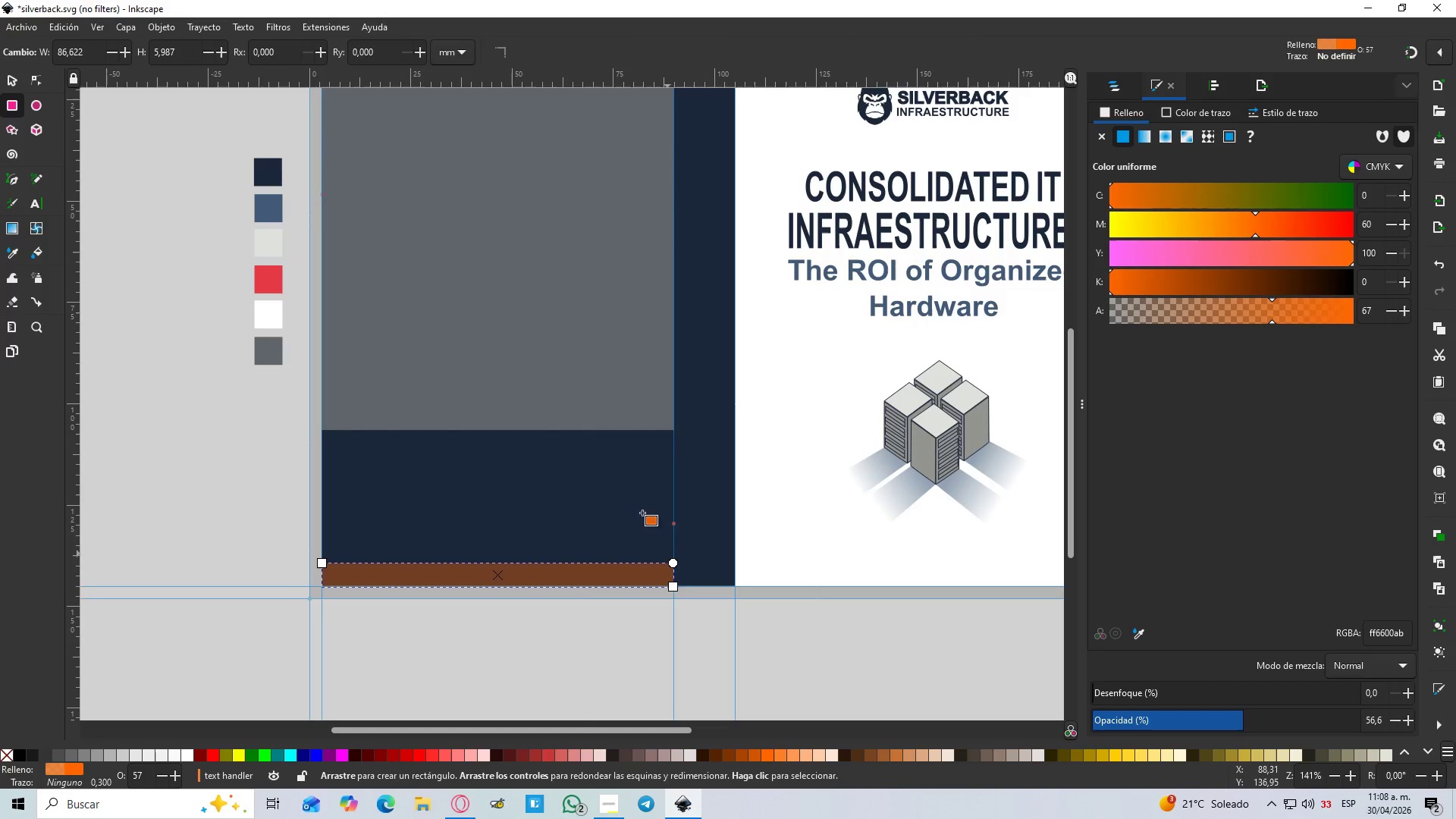 
key(D)
 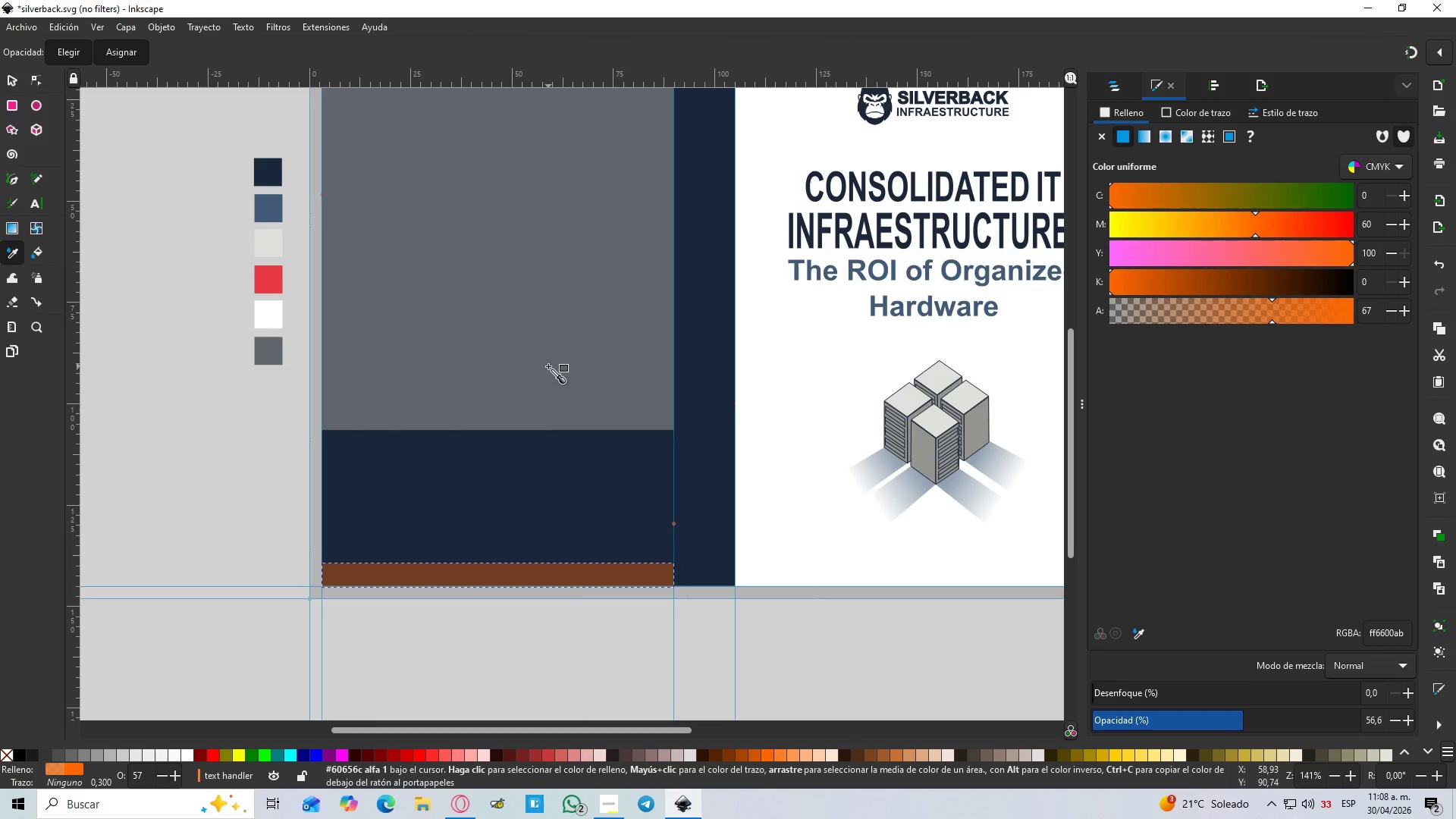 
left_click([548, 366])
 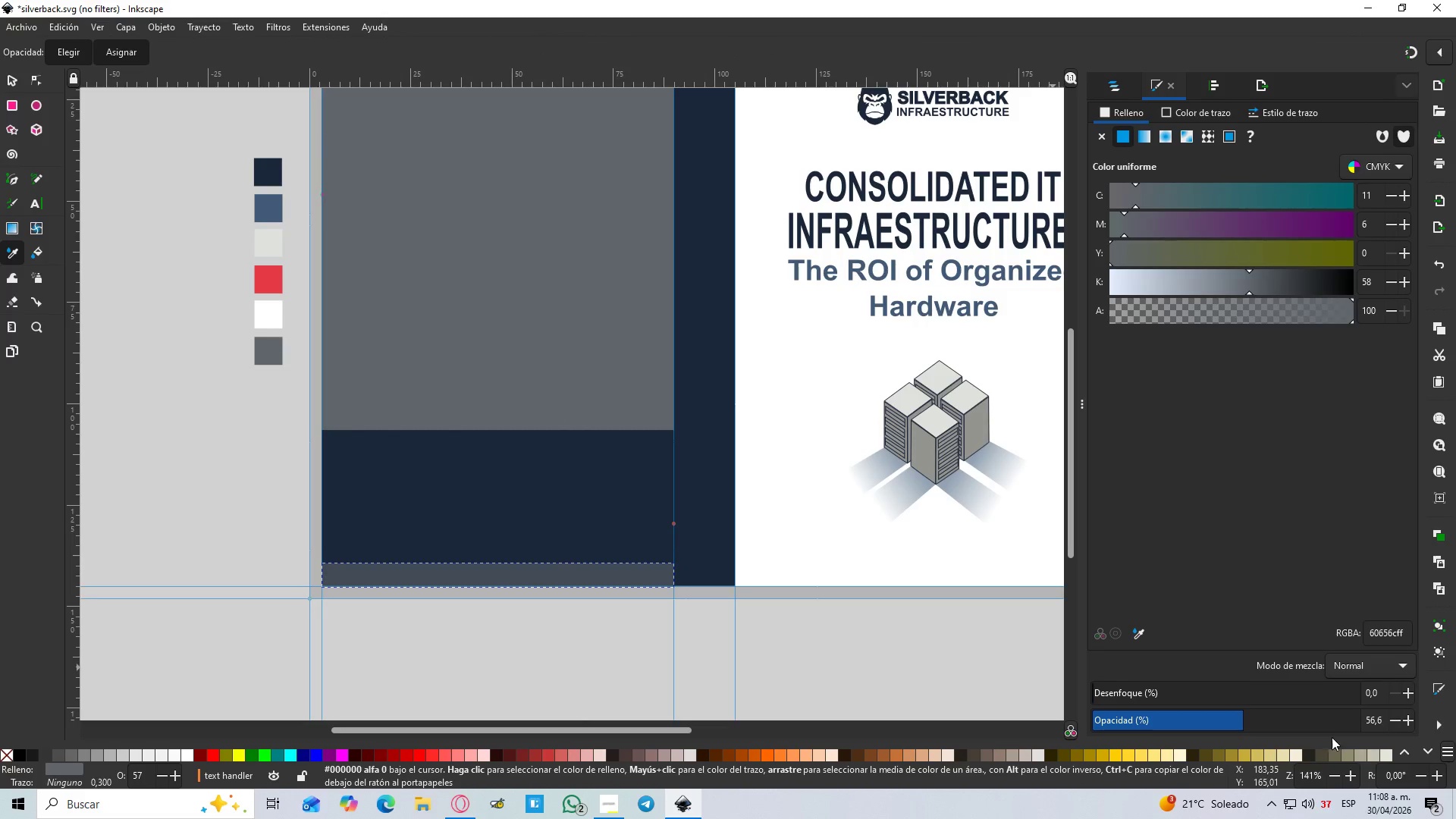 
left_click_drag(start_coordinate=[1279, 720], to_coordinate=[1420, 729])
 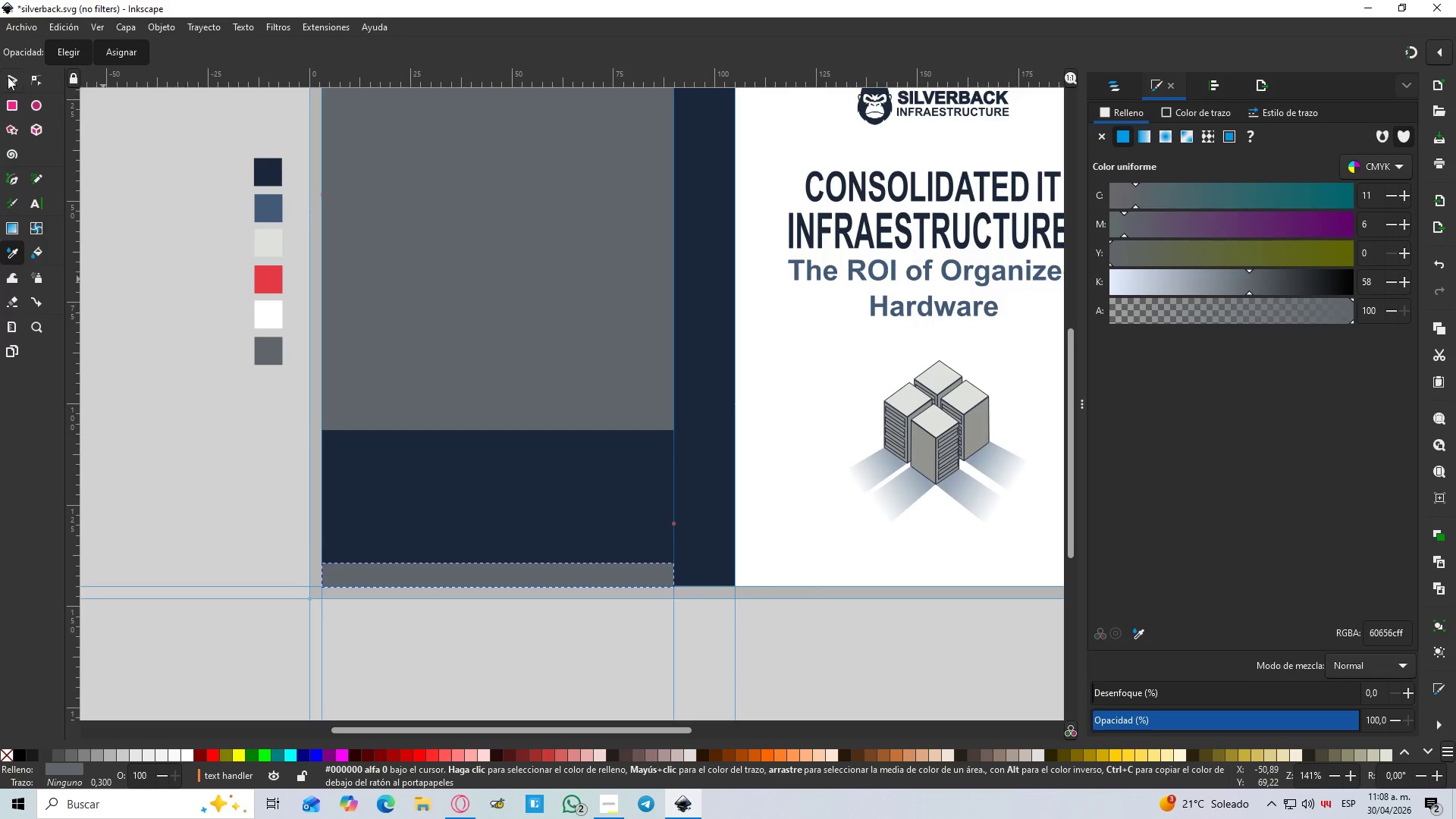 
left_click([11, 73])
 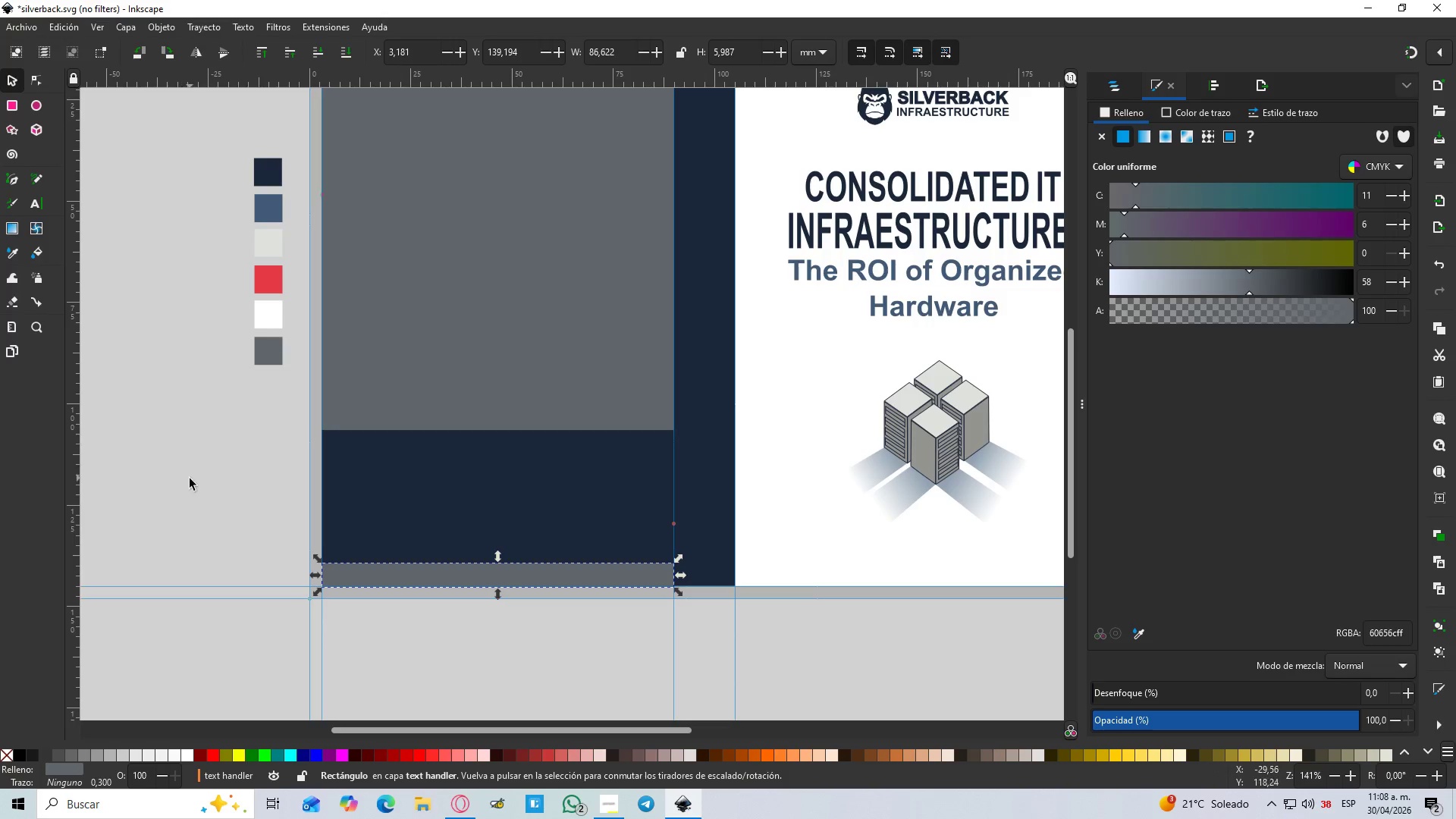 
hold_key(key=ControlLeft, duration=1.36)
scroll: coordinate [228, 473], scroll_direction: down, amount: 2.0
 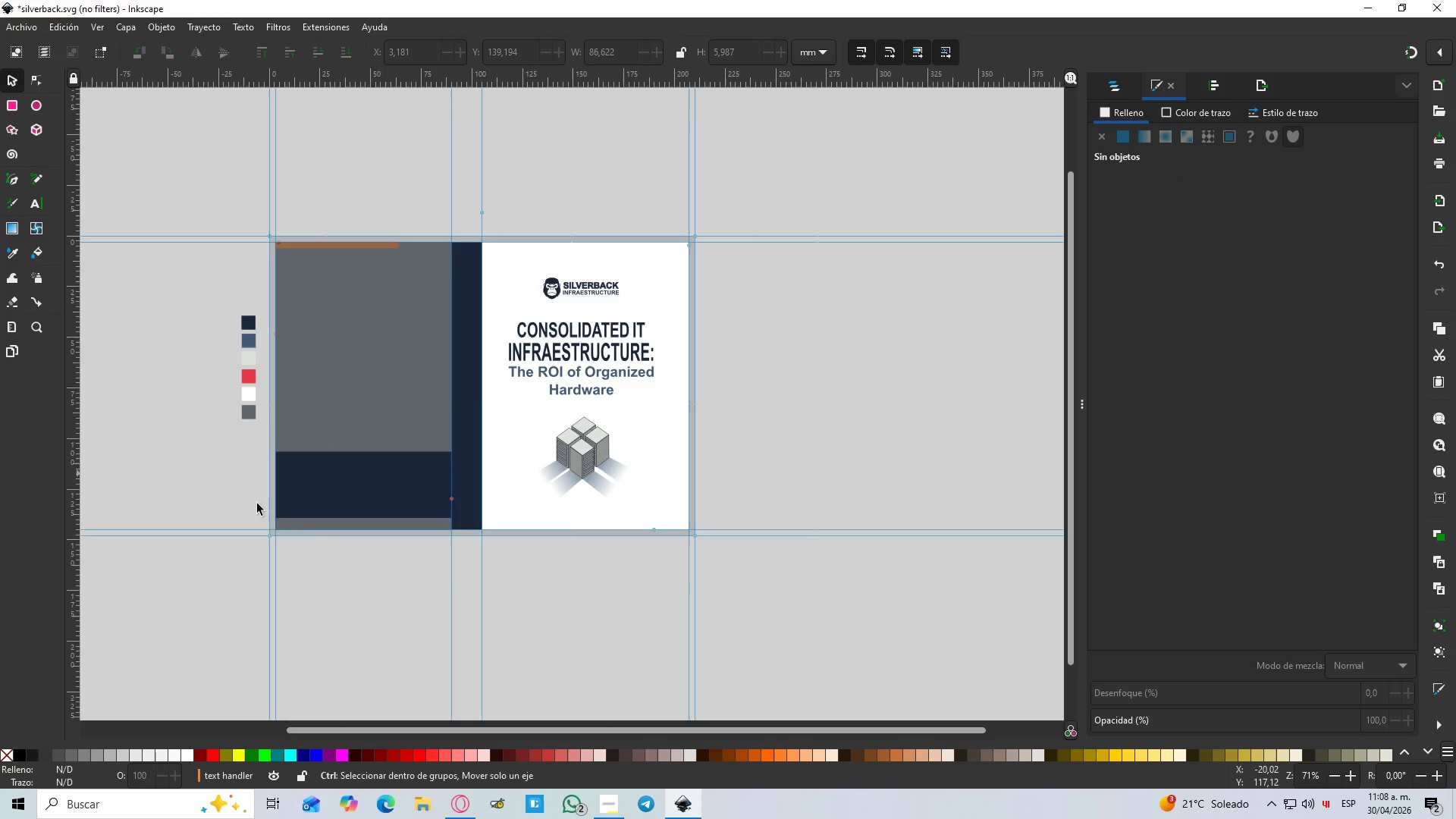 
left_click([449, 499])
 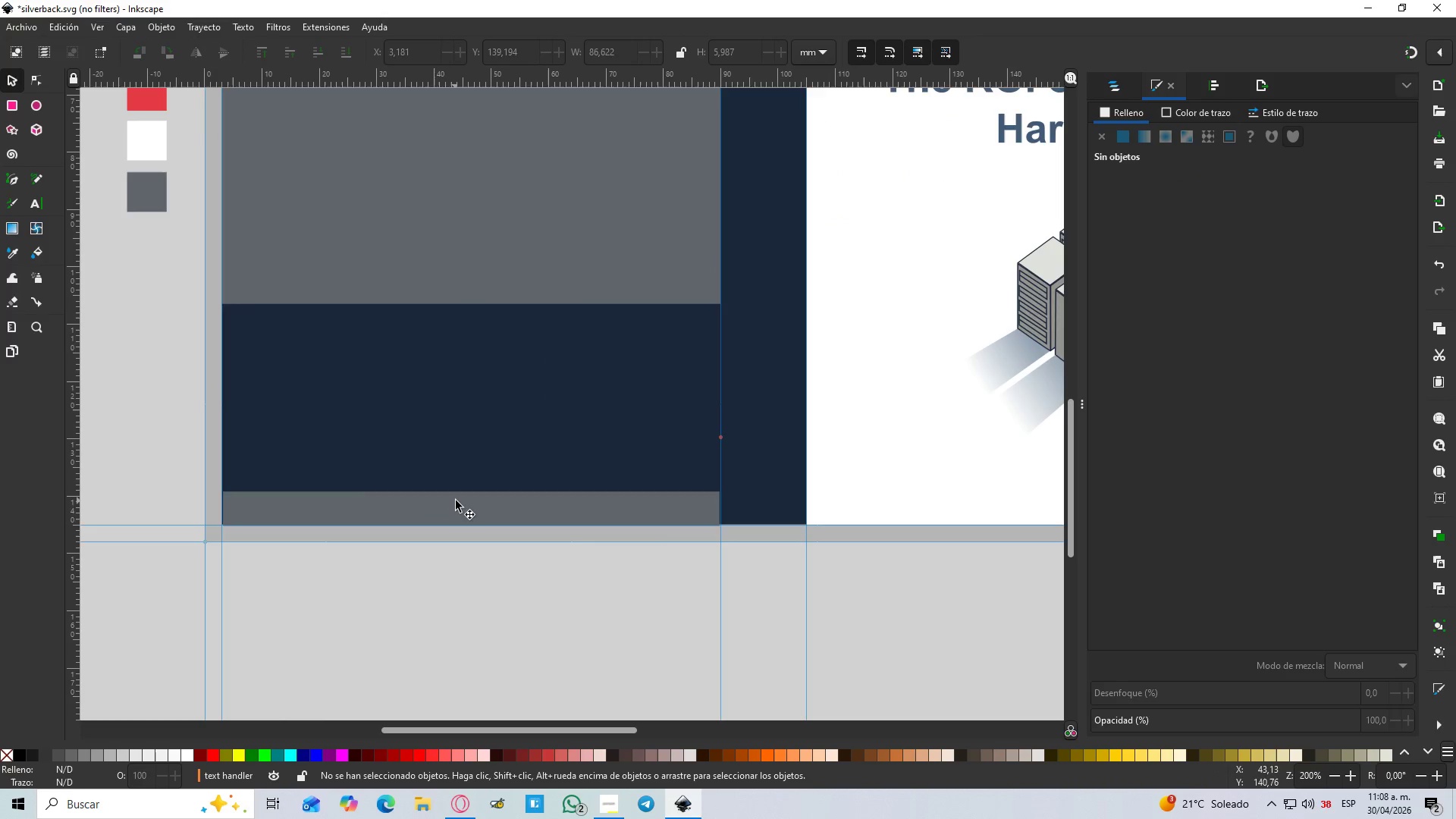 
scroll: coordinate [304, 532], scroll_direction: up, amount: 3.0
 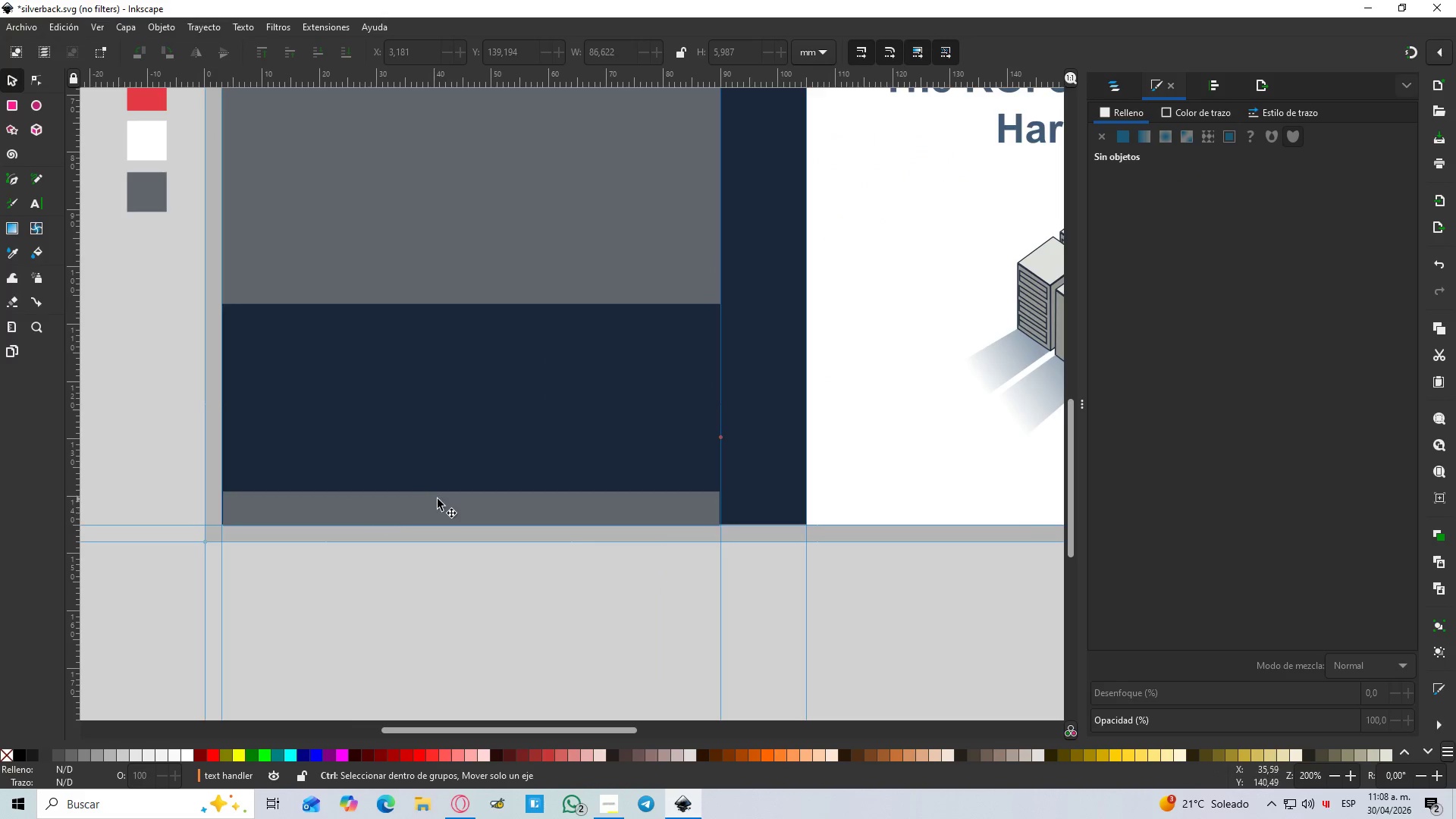 
hold_key(key=ControlLeft, duration=0.94)
 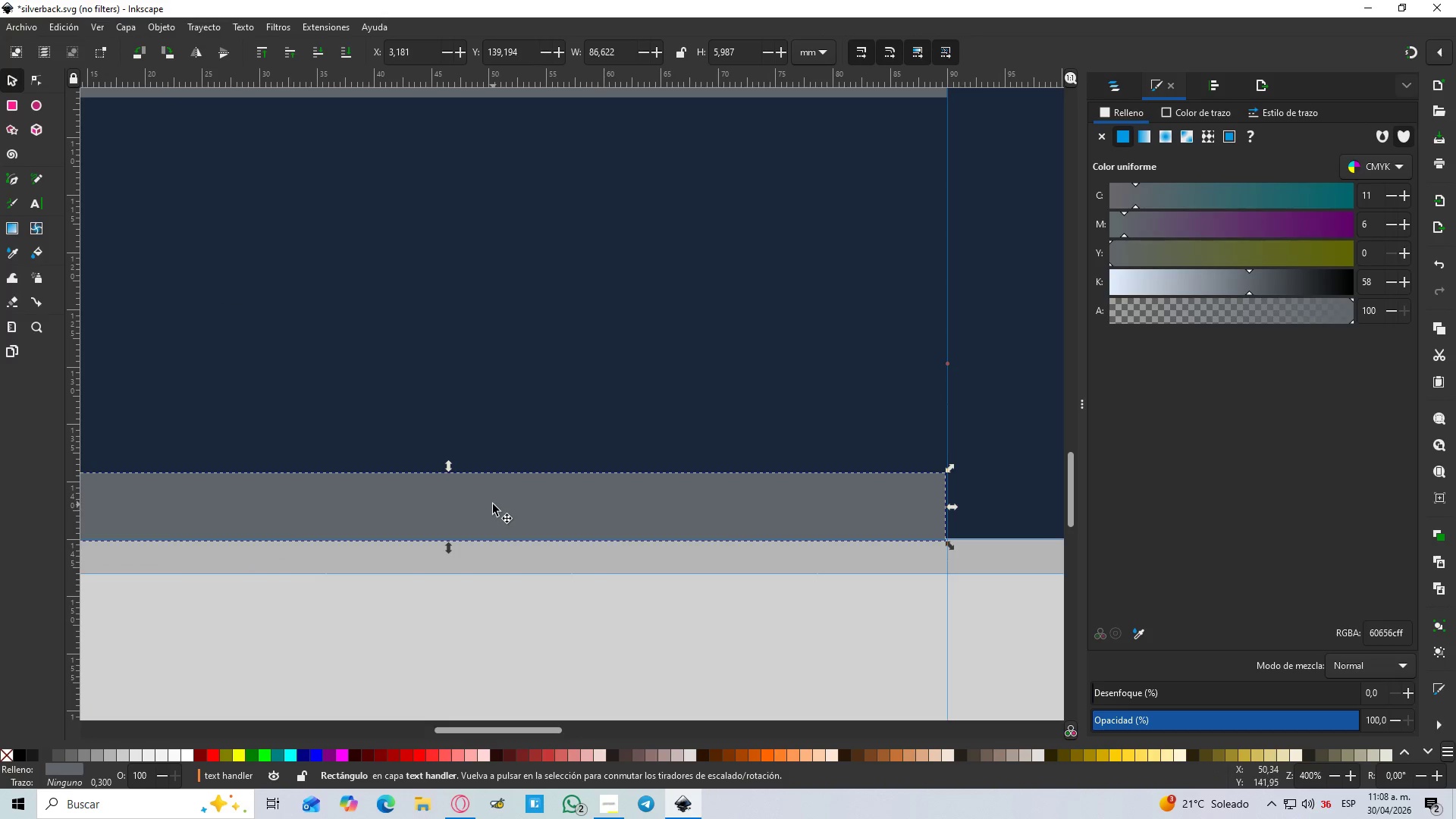 
left_click([493, 509])
 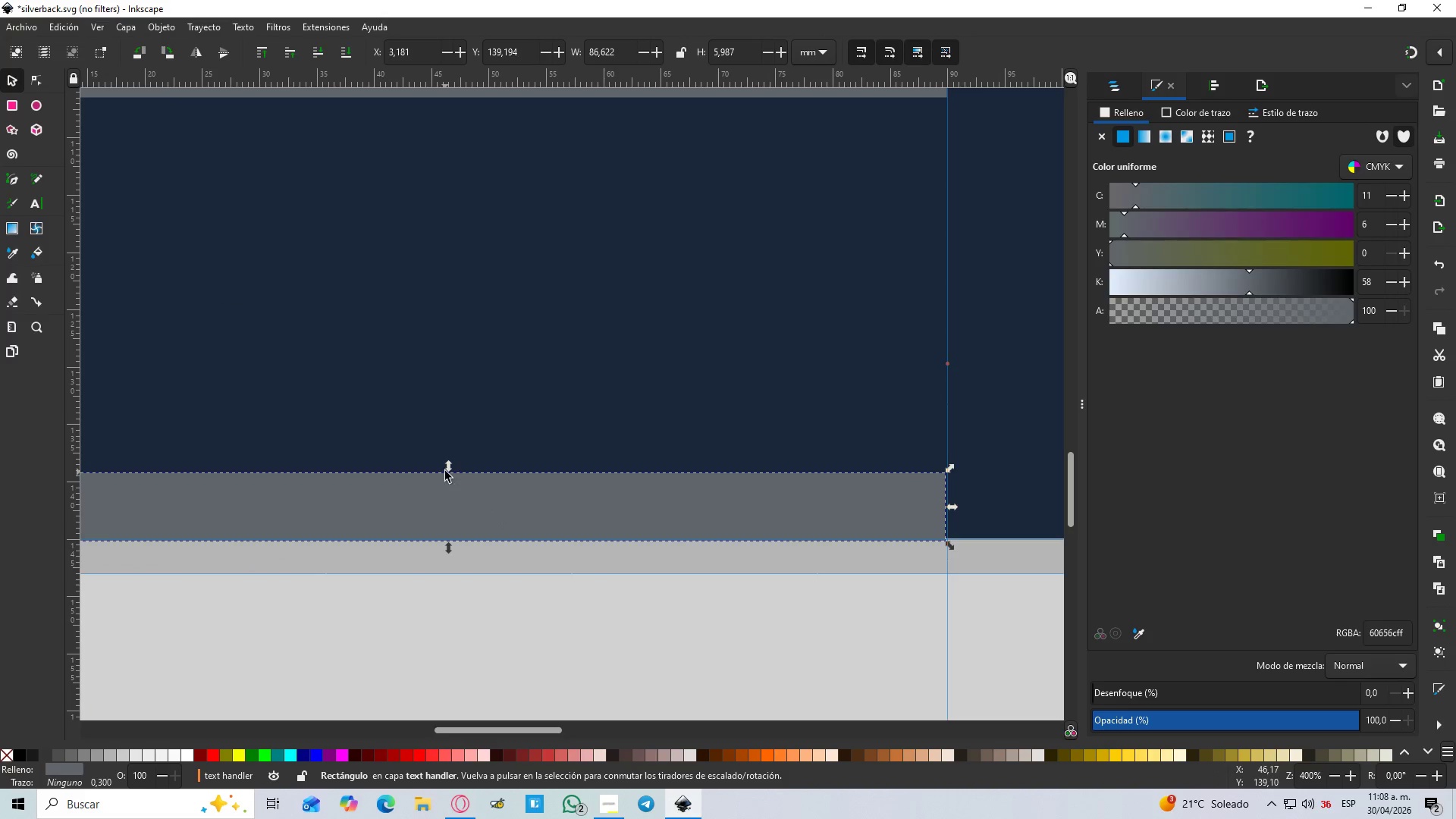 
scroll: coordinate [493, 510], scroll_direction: up, amount: 2.0
 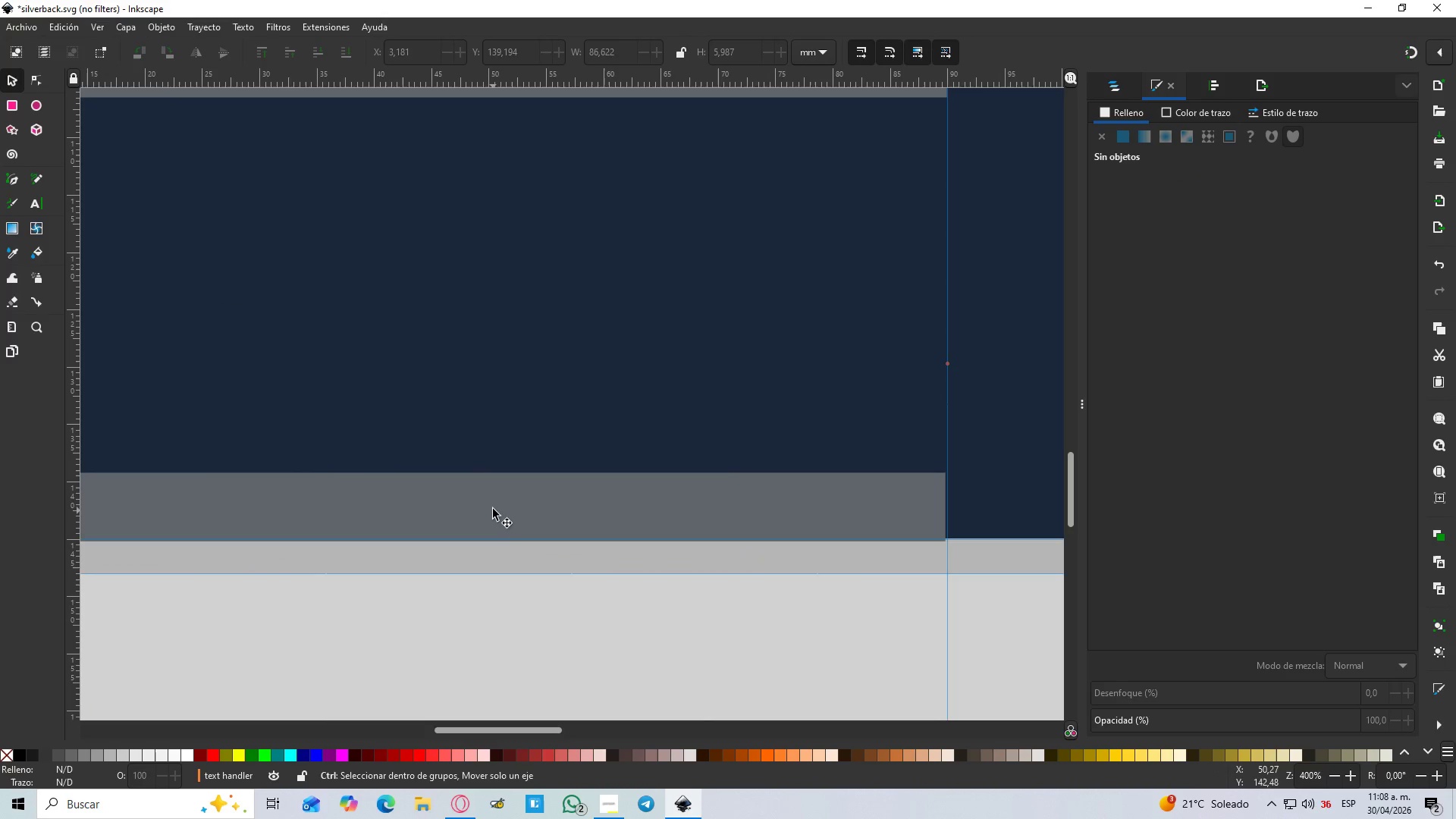 
left_click_drag(start_coordinate=[450, 470], to_coordinate=[450, 495])
 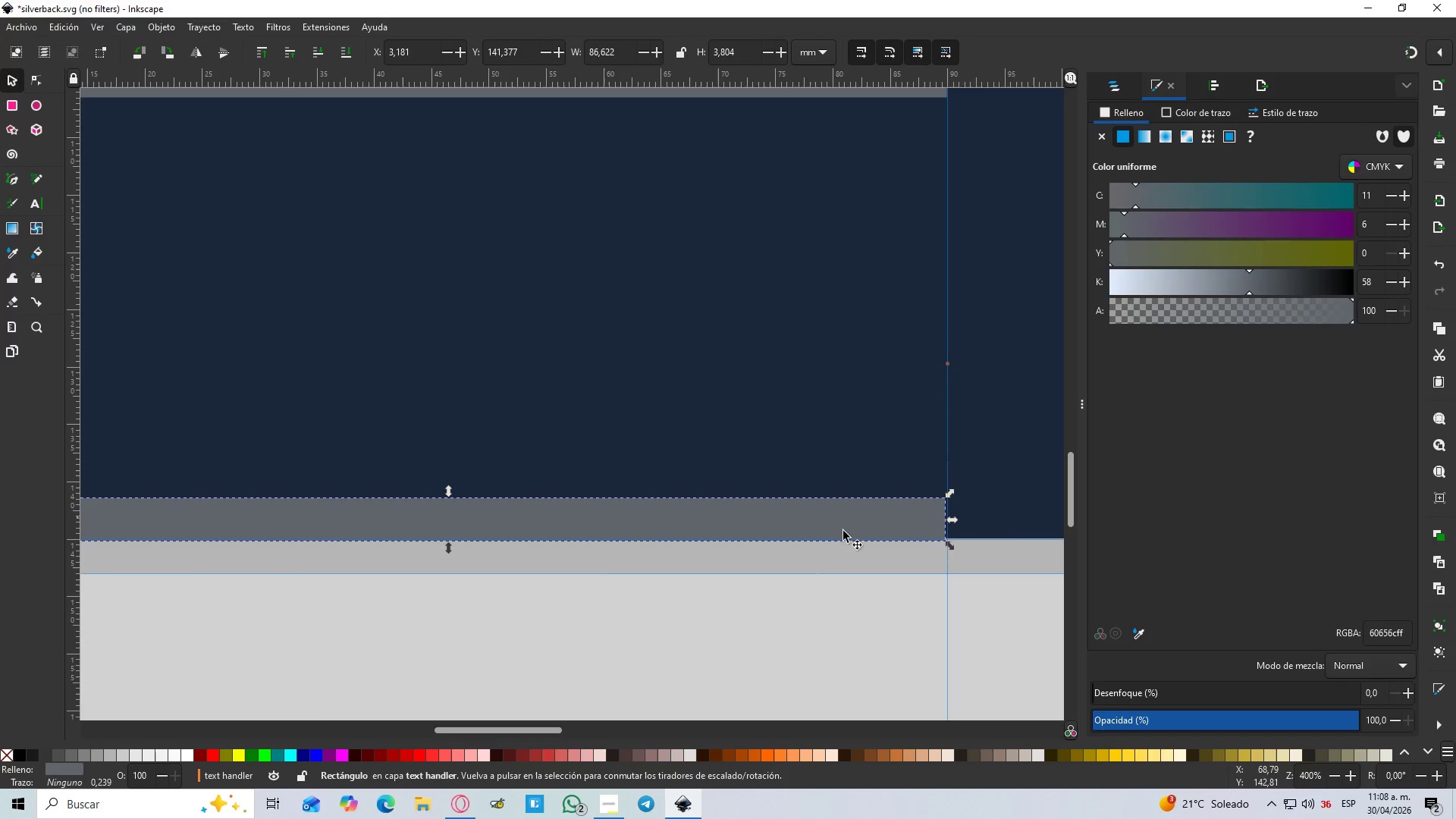 
hold_key(key=ControlLeft, duration=0.77)
scroll: coordinate [1032, 522], scroll_direction: up, amount: 3.0
 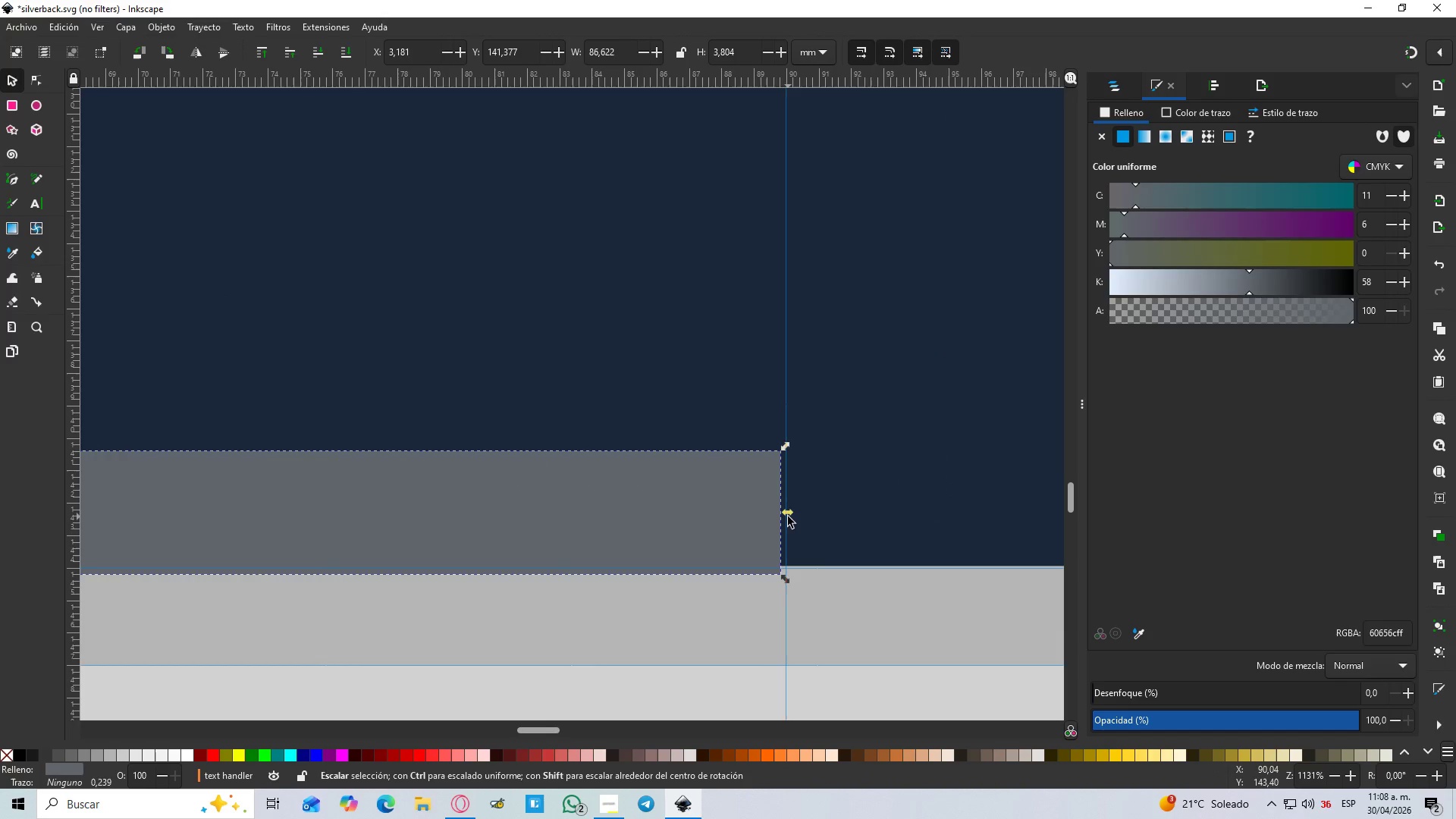 
left_click_drag(start_coordinate=[788, 516], to_coordinate=[793, 518])
 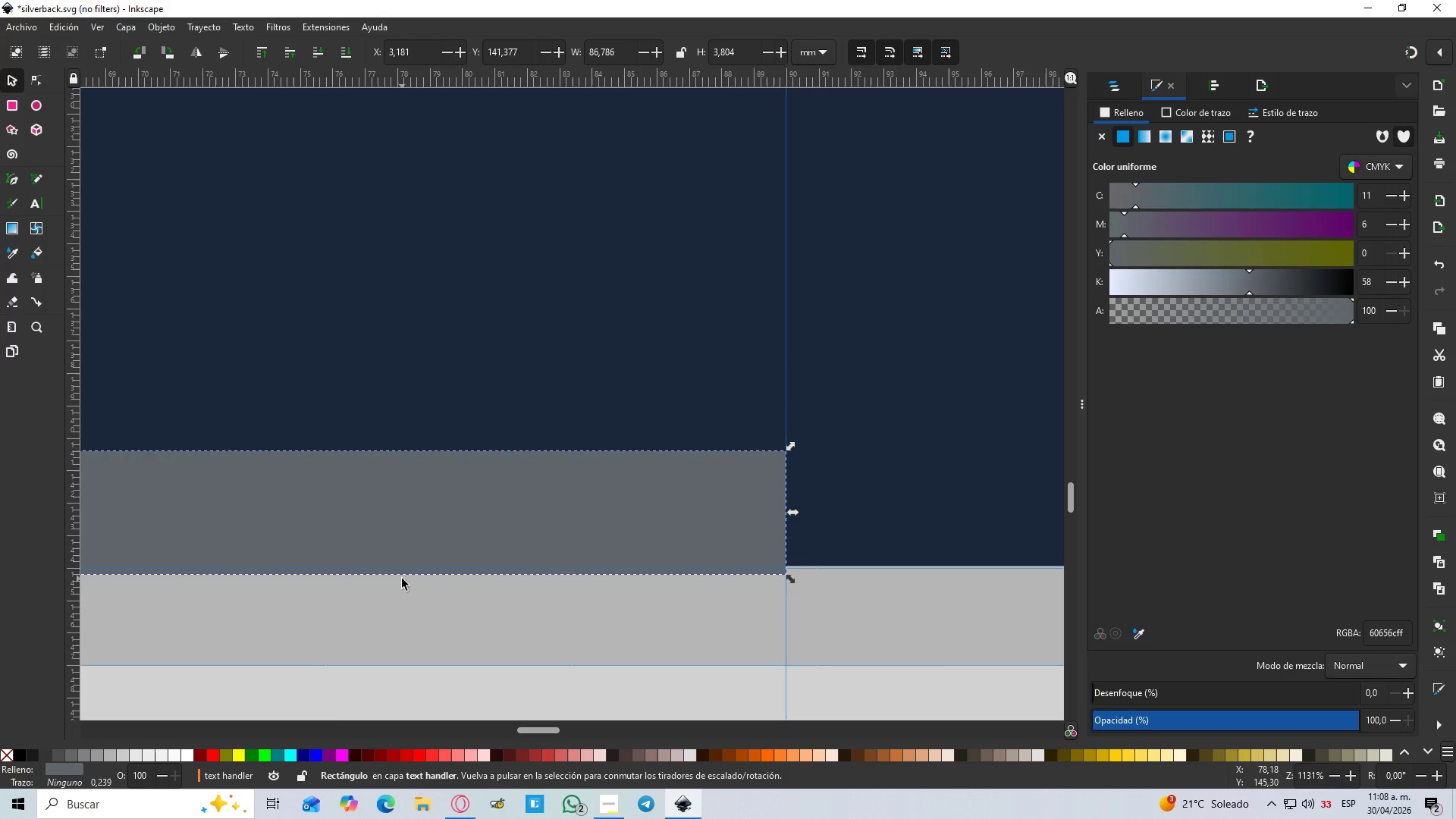 
hold_key(key=ControlLeft, duration=0.55)
scroll: coordinate [402, 579], scroll_direction: down, amount: 3.0
 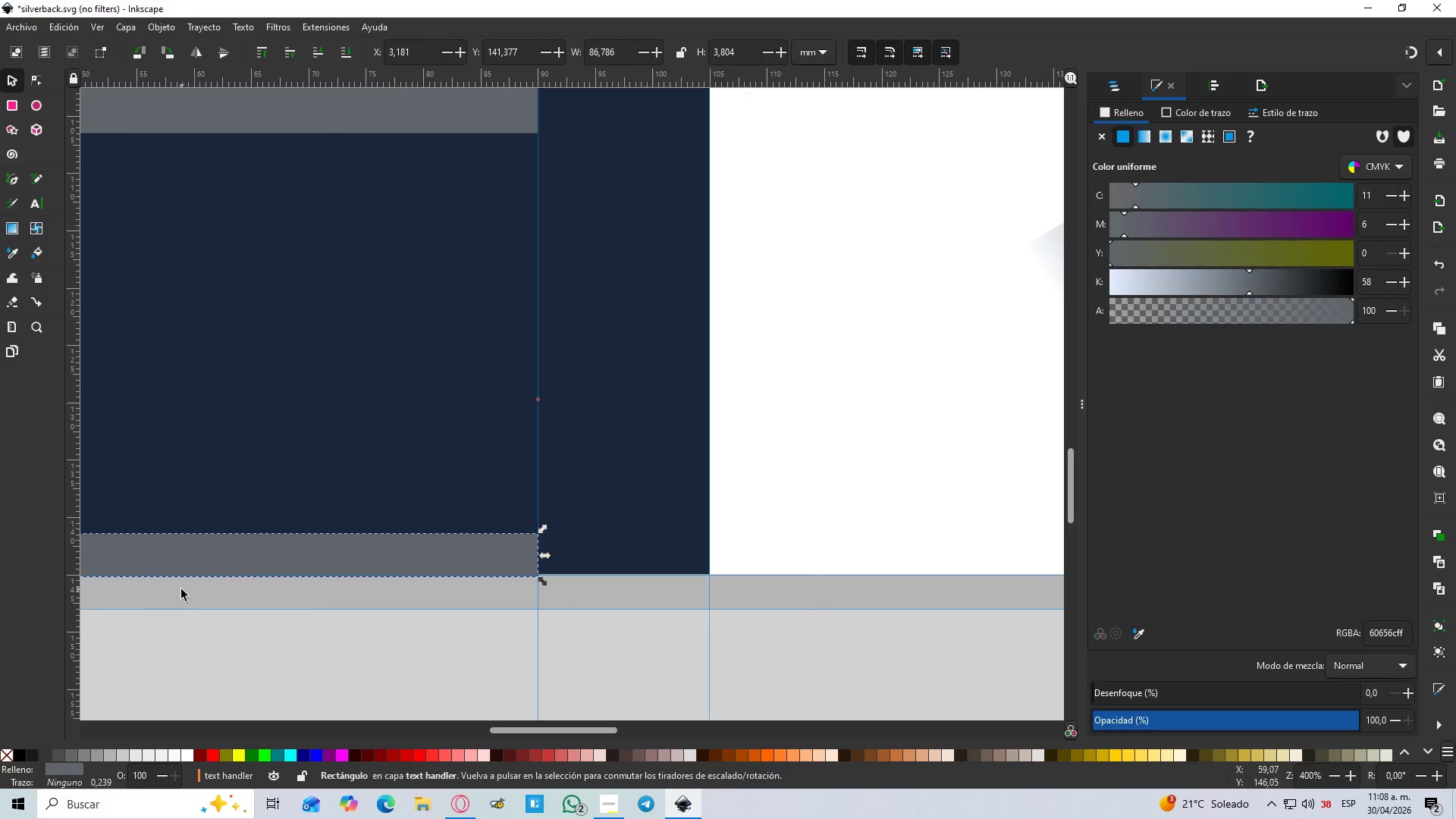 
hold_key(key=Space, duration=0.5)
 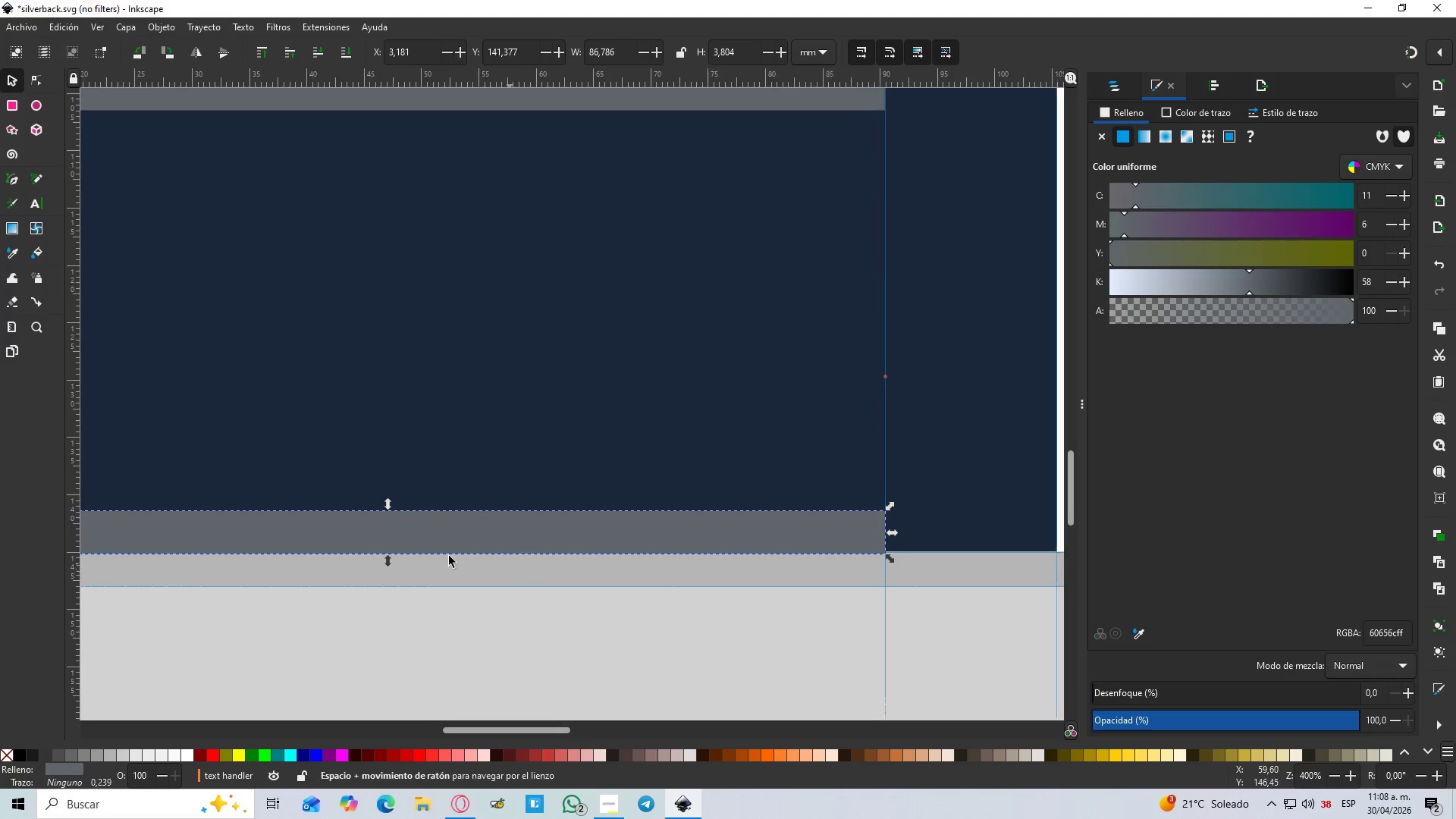 
hold_key(key=ControlLeft, duration=0.73)
scroll: coordinate [362, 570], scroll_direction: up, amount: 3.0
 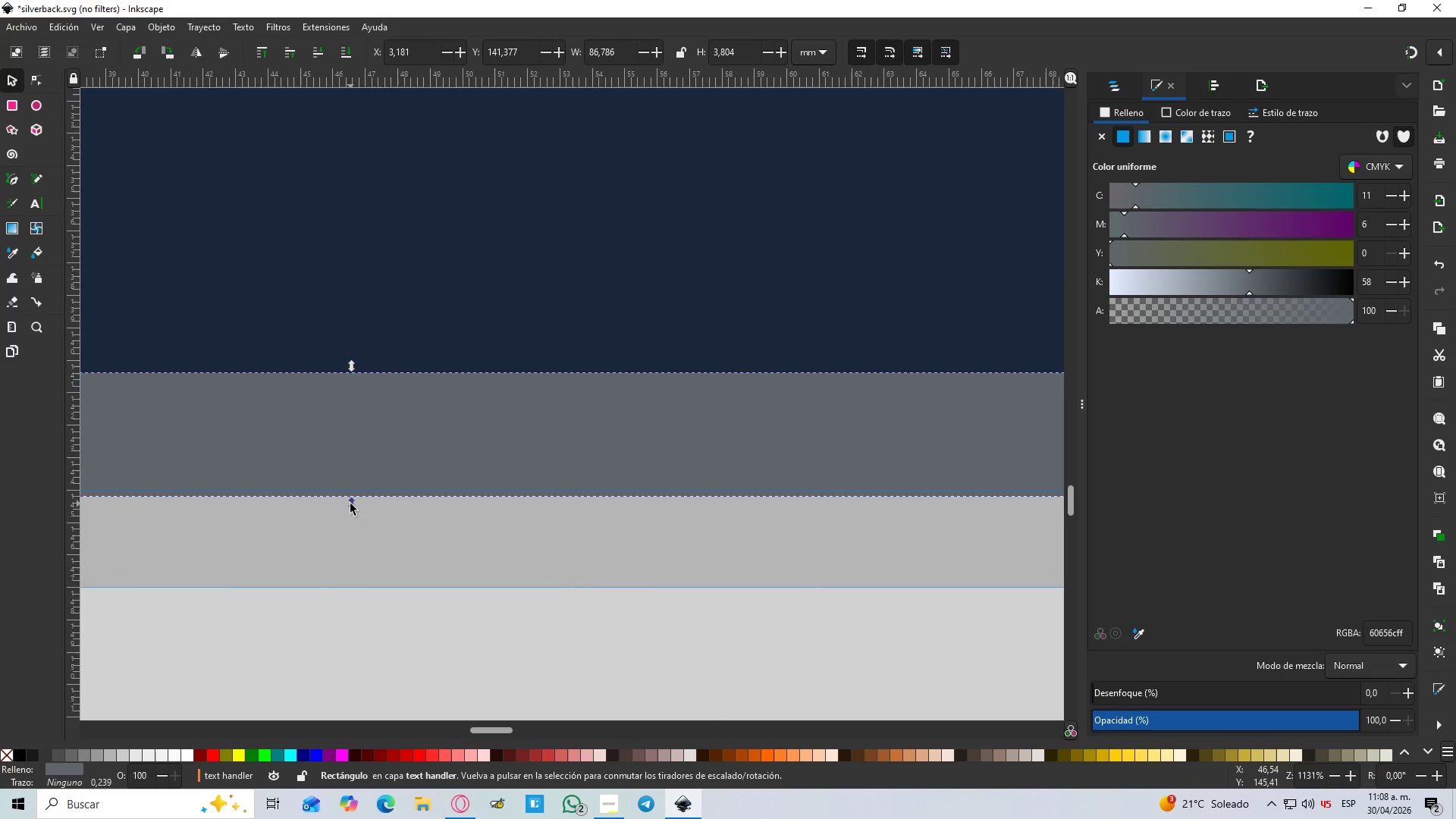 
left_click_drag(start_coordinate=[350, 504], to_coordinate=[350, 497])
 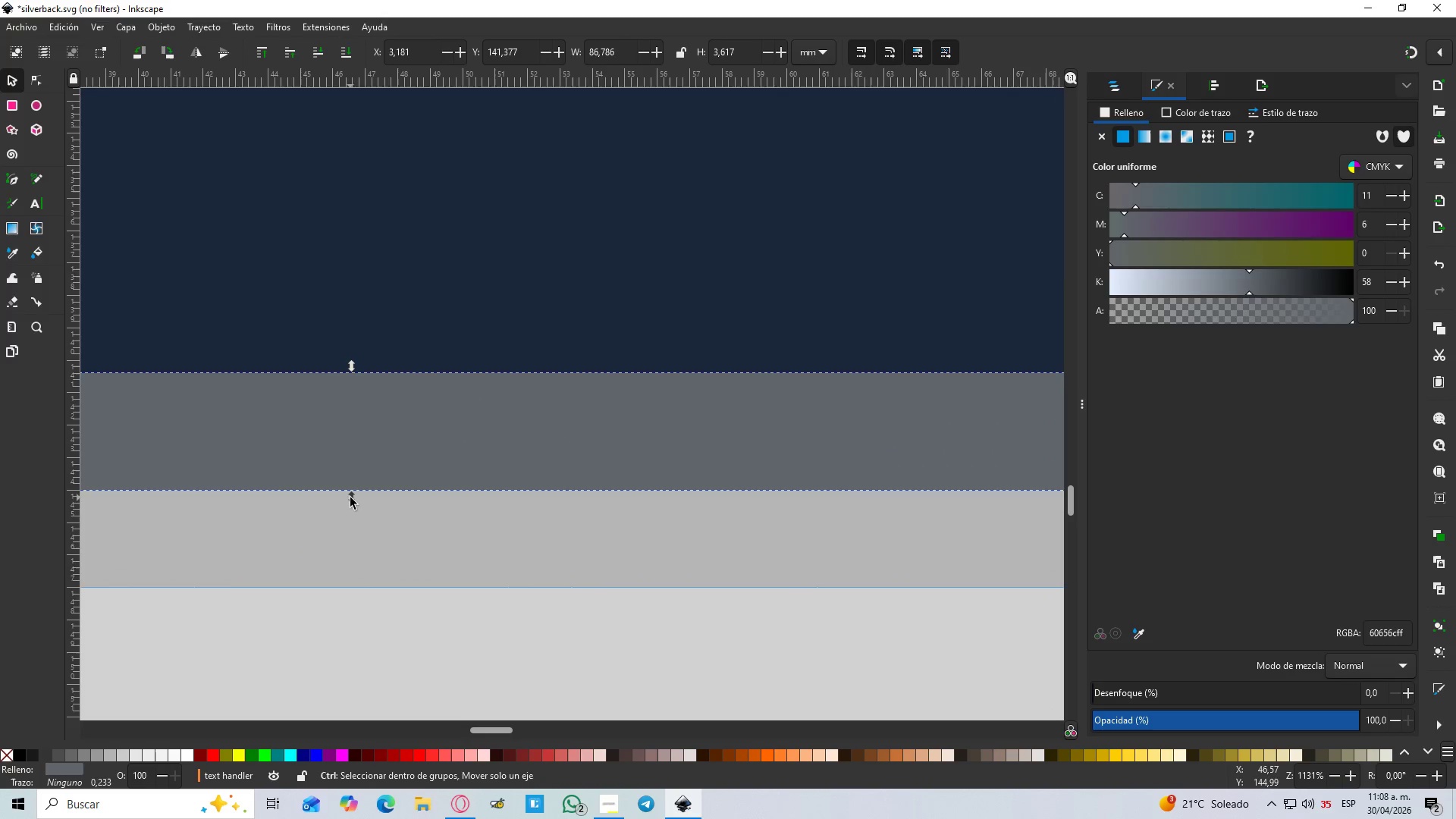 
hold_key(key=ControlLeft, duration=1.24)
left_click([387, 535])
 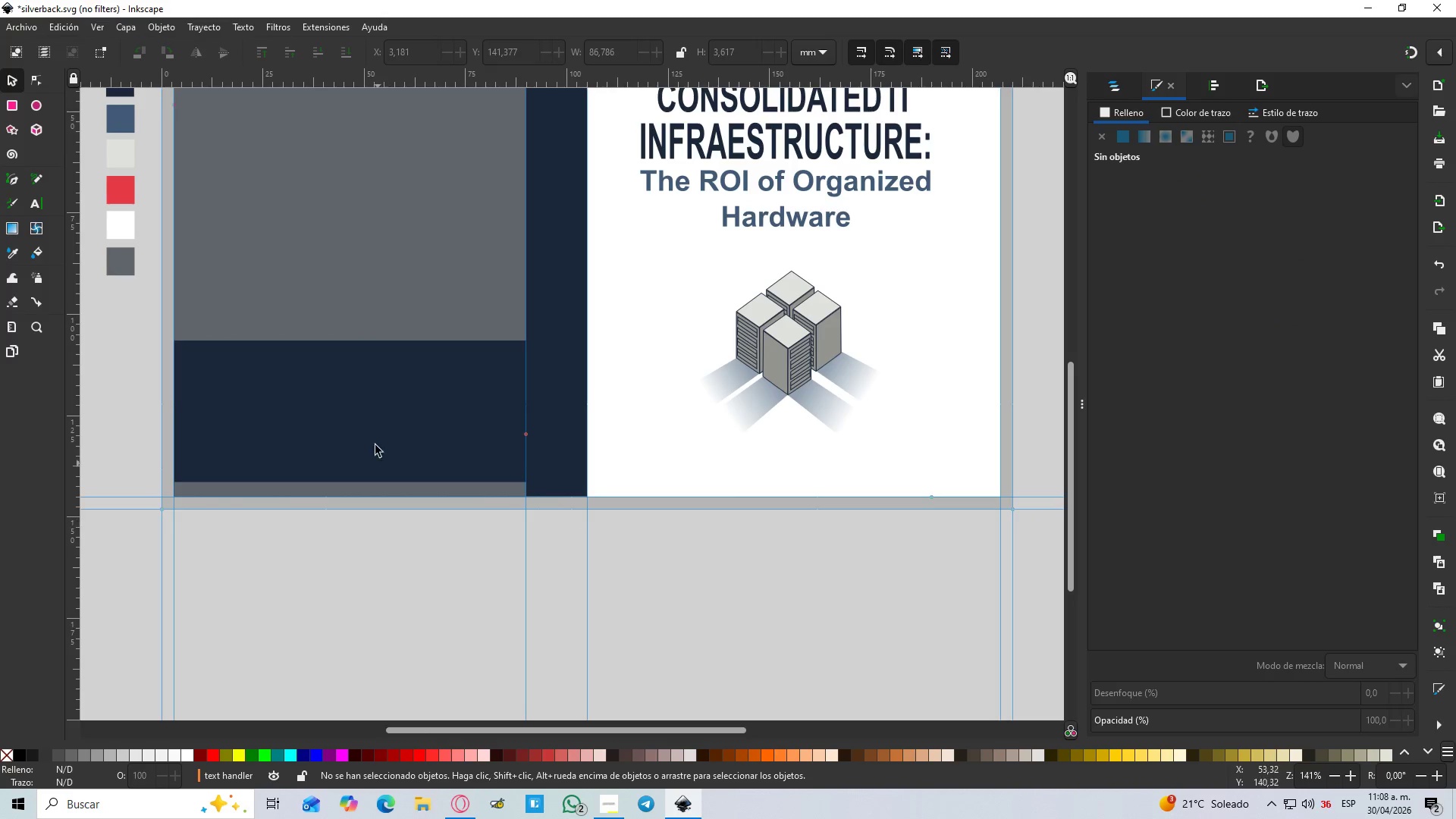 
scroll: coordinate [350, 497], scroll_direction: down, amount: 6.0
 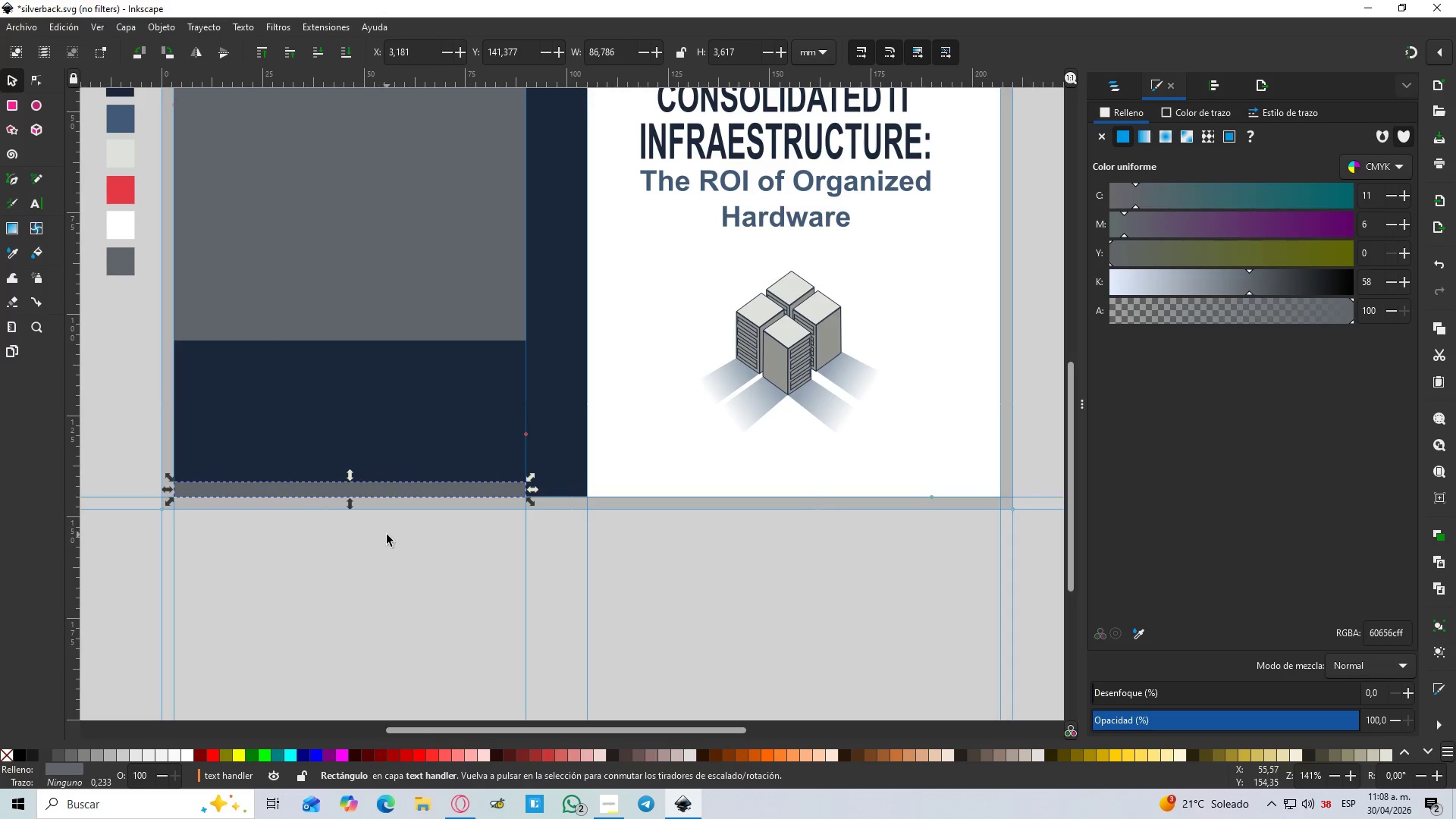 
hold_key(key=Space, duration=1.33)
 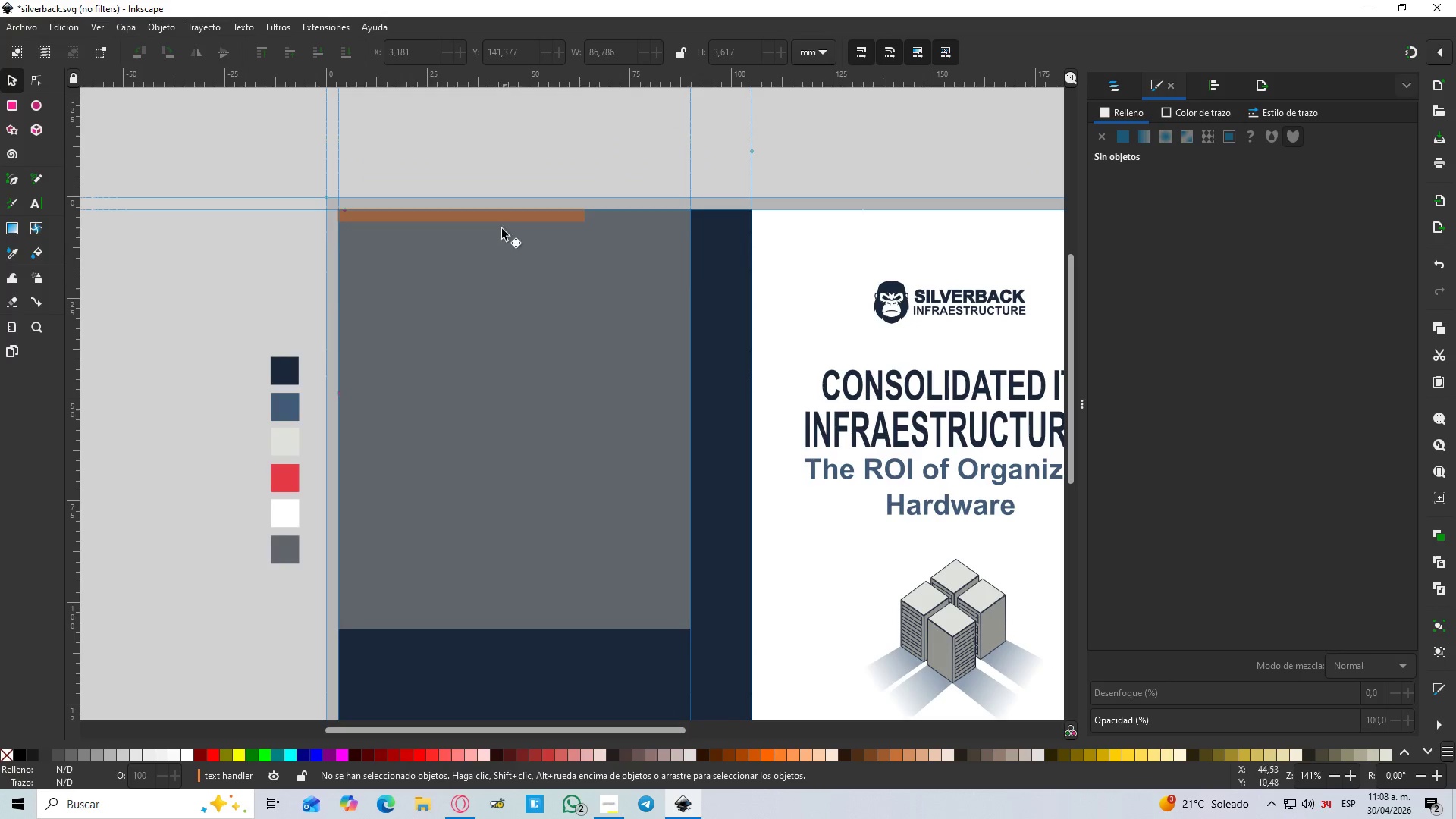 
hold_key(key=ControlLeft, duration=1.12)
 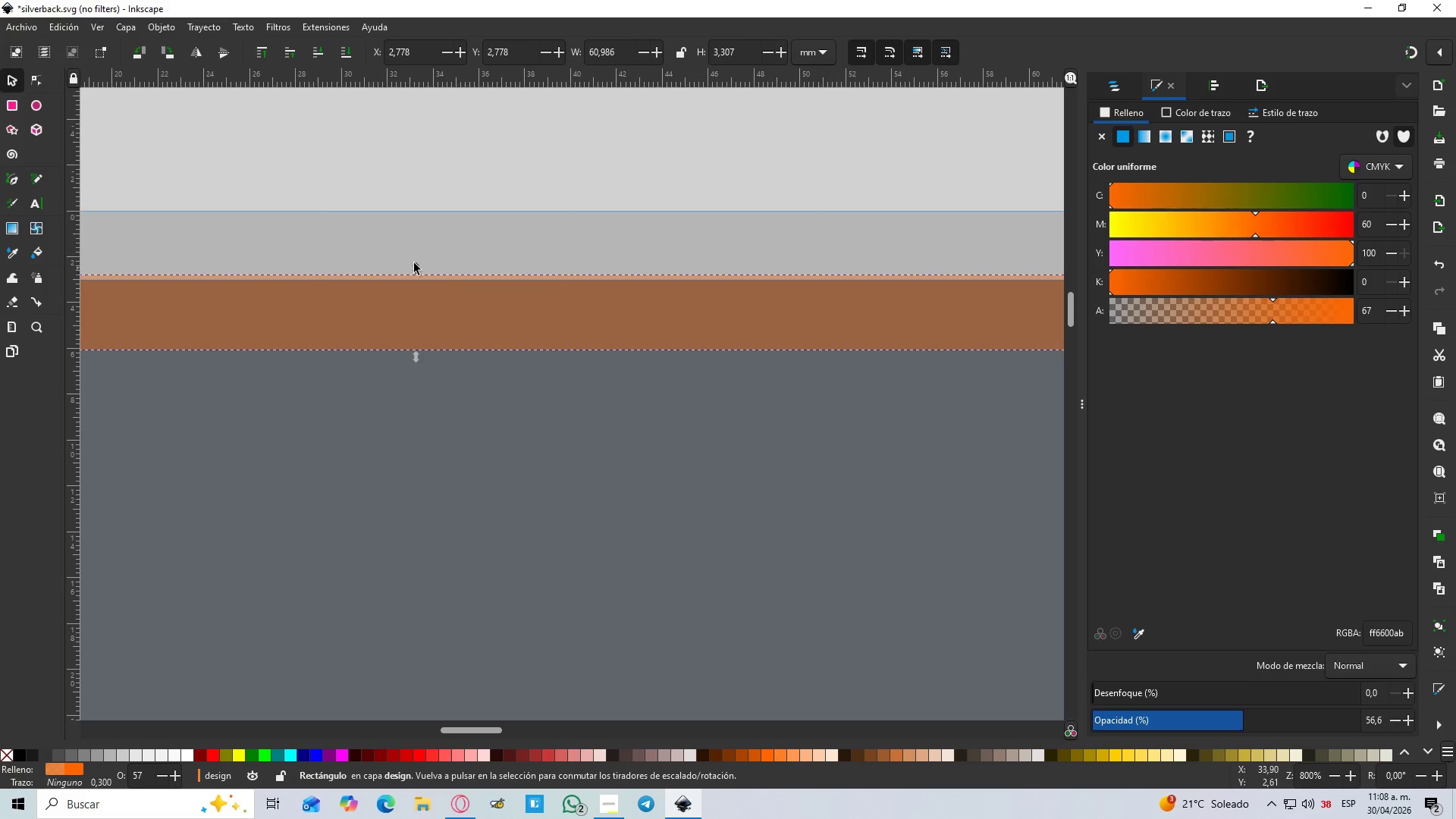 
left_click([495, 311])
 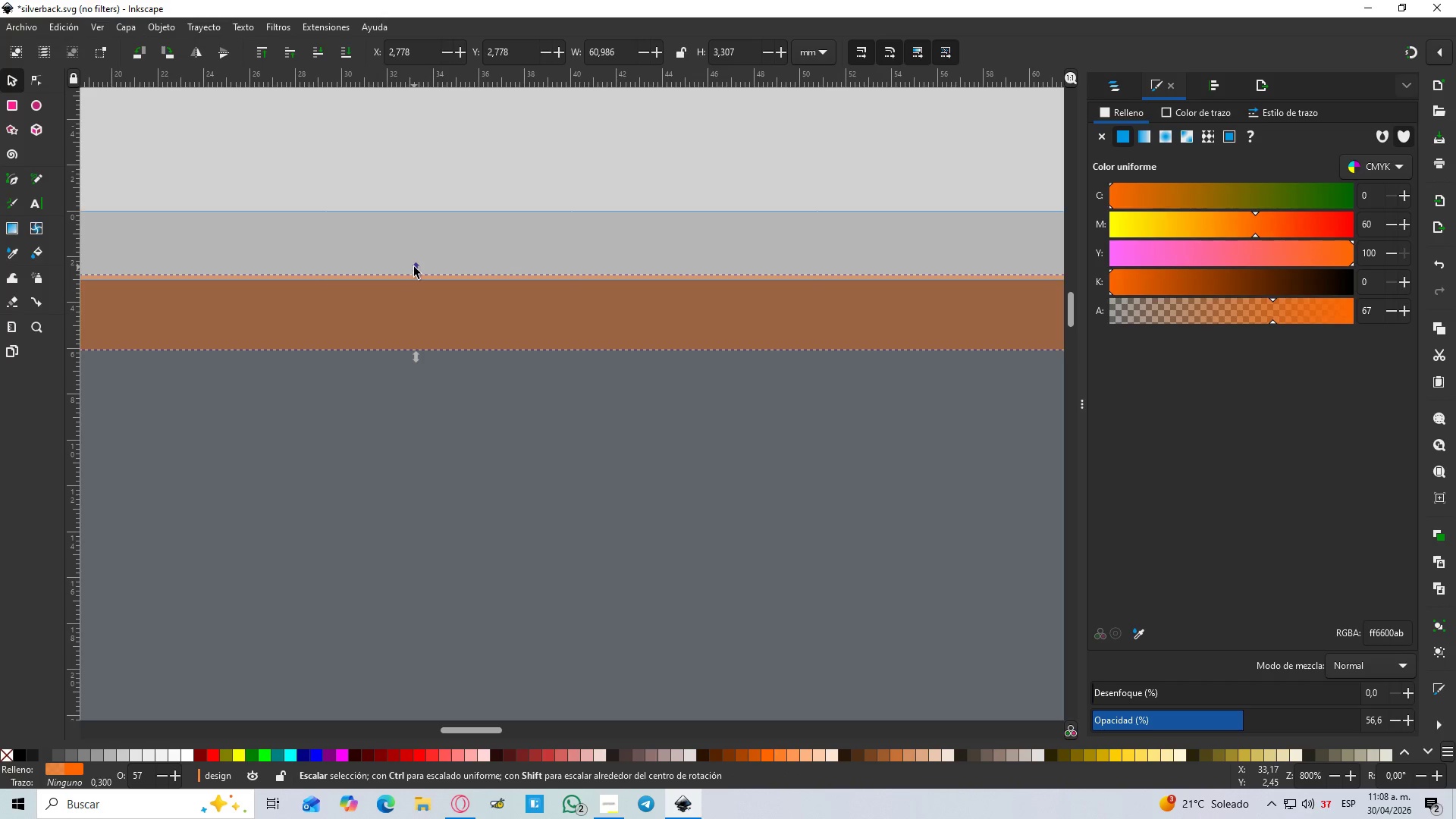 
scroll: coordinate [482, 283], scroll_direction: up, amount: 5.0
 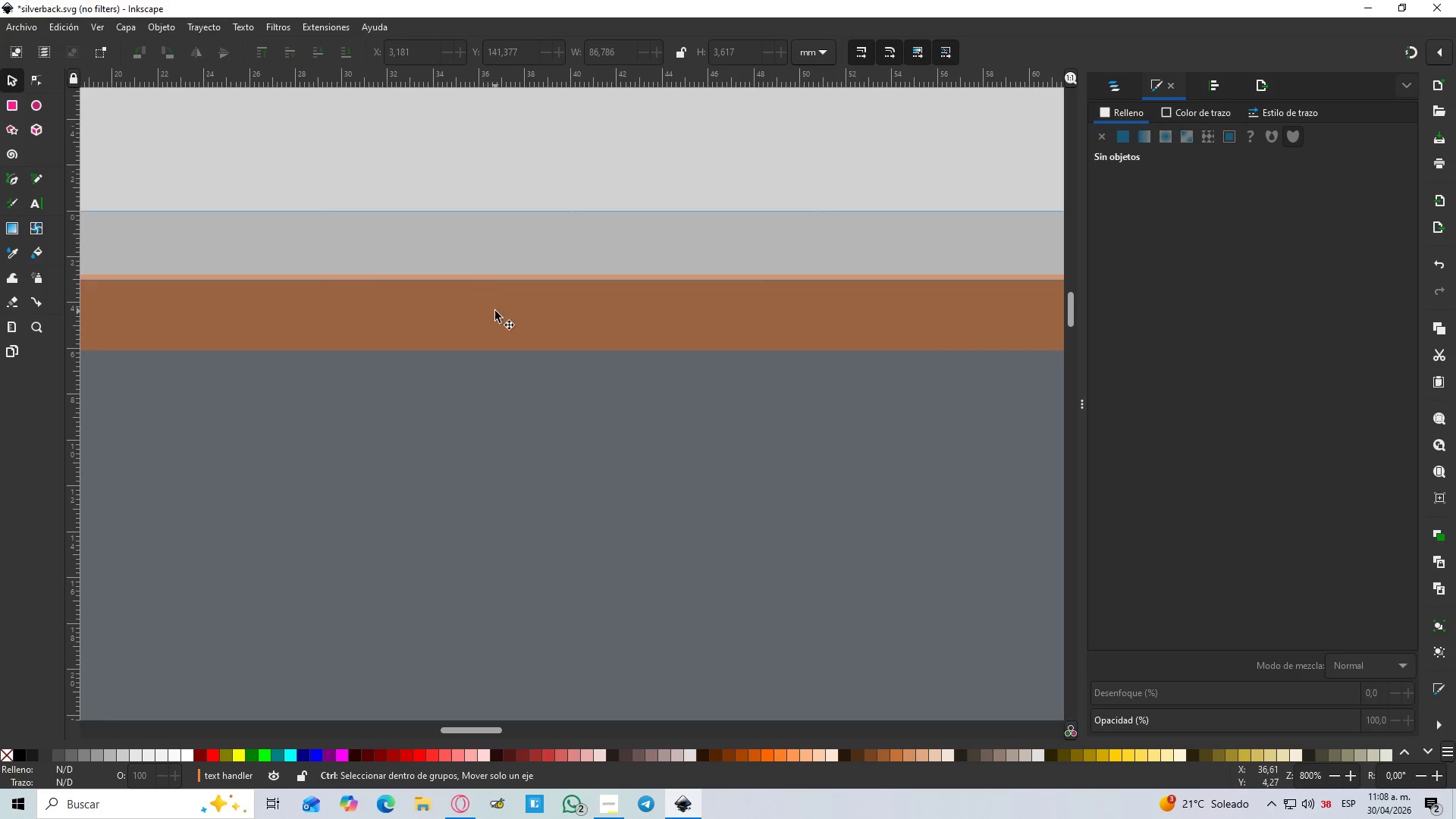 
left_click_drag(start_coordinate=[414, 267], to_coordinate=[416, 272])
 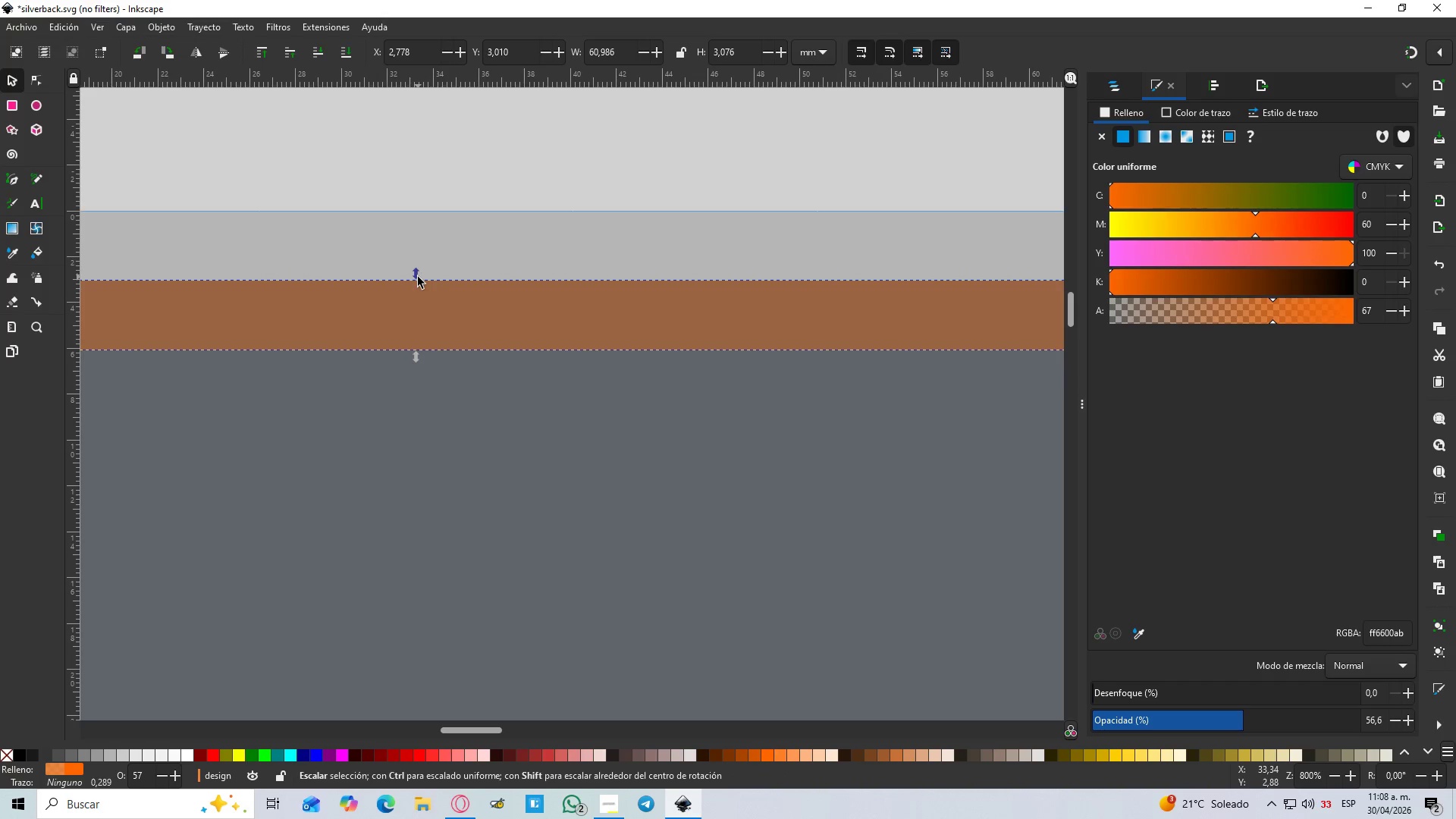 
hold_key(key=ControlLeft, duration=0.83)
scroll: coordinate [418, 277], scroll_direction: down, amount: 4.0
 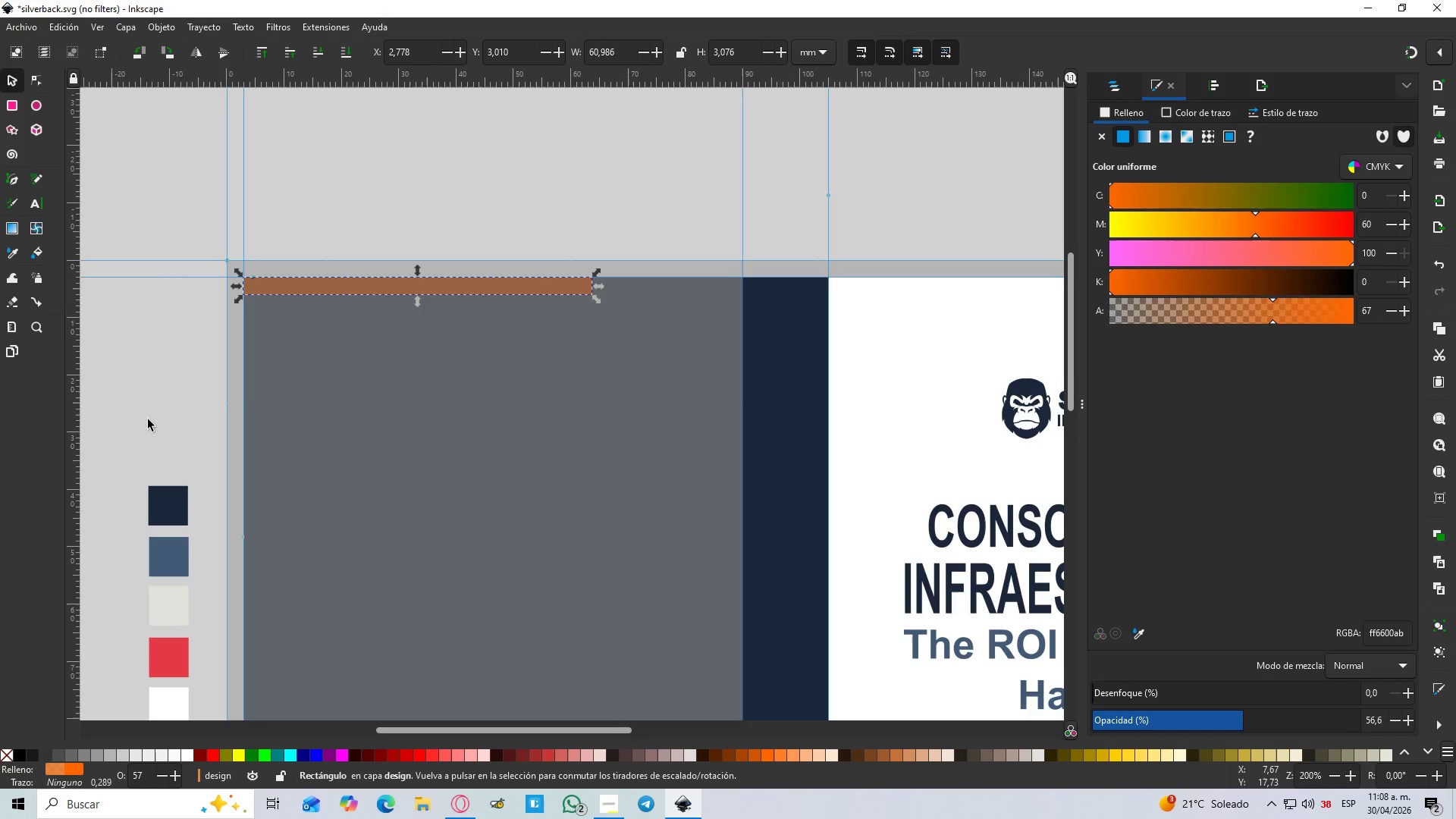 
left_click([115, 428])
 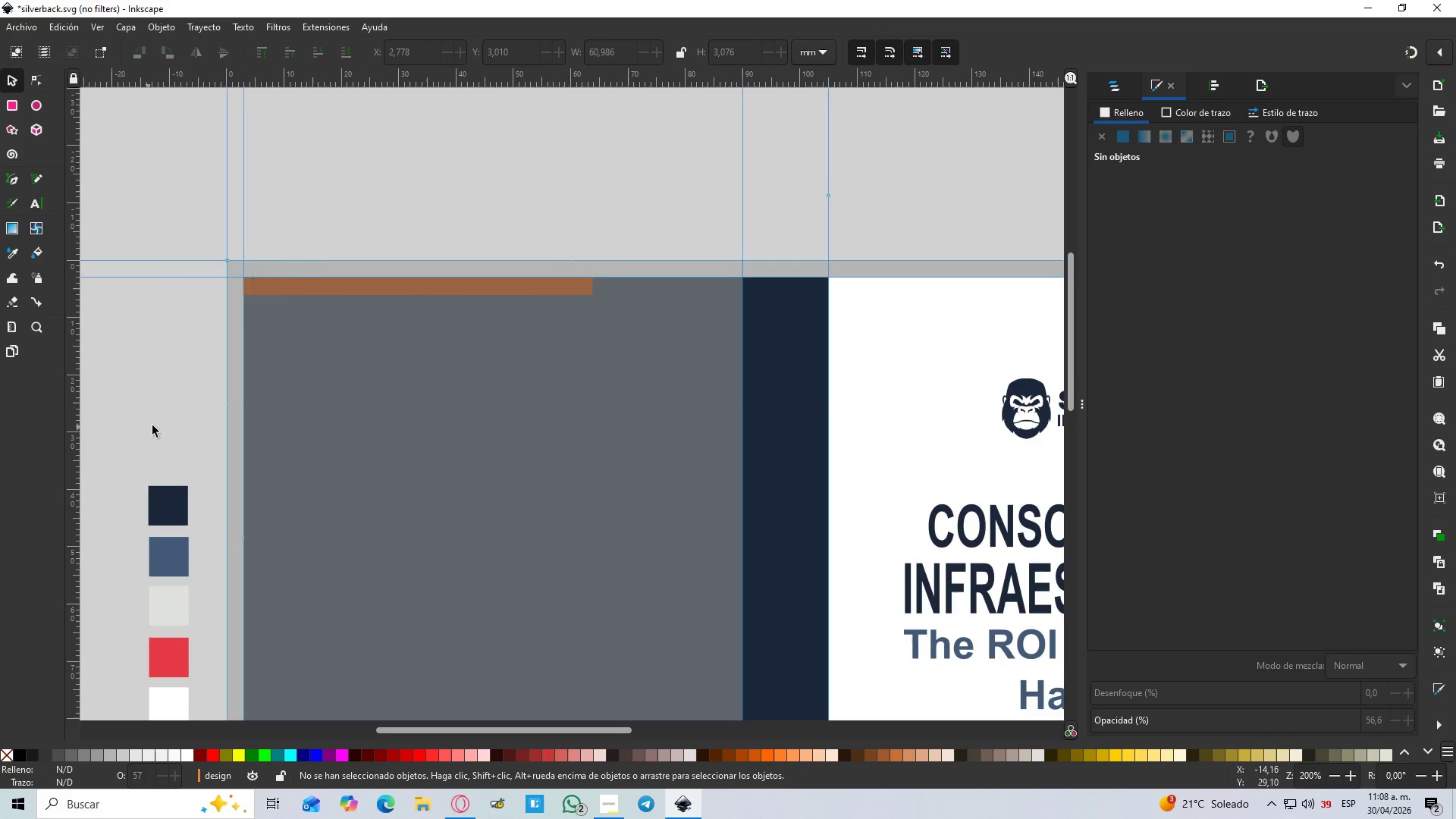 
hold_key(key=ControlLeft, duration=1.44)
left_click([359, 323])
 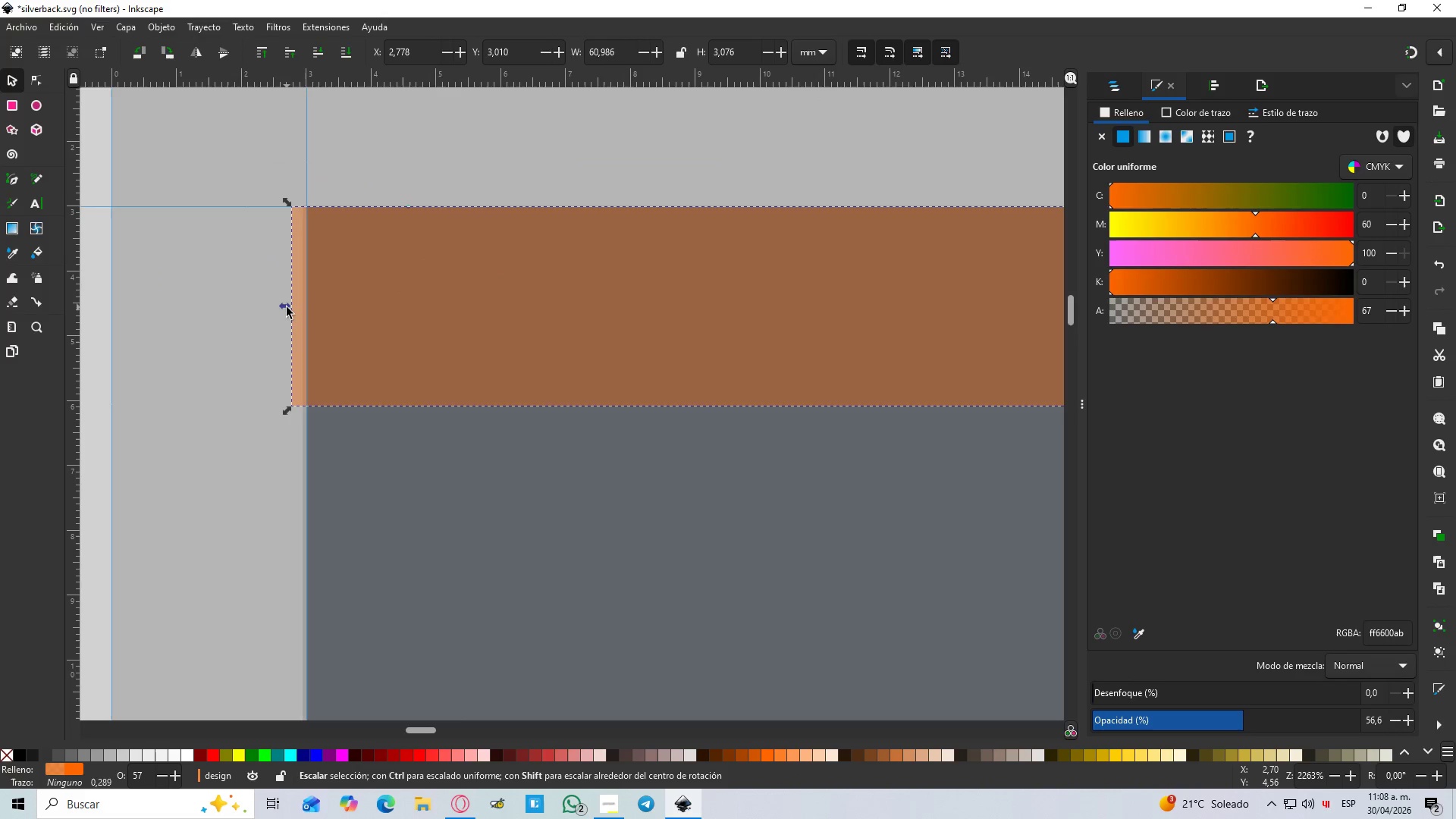 
scroll: coordinate [403, 350], scroll_direction: up, amount: 7.0
 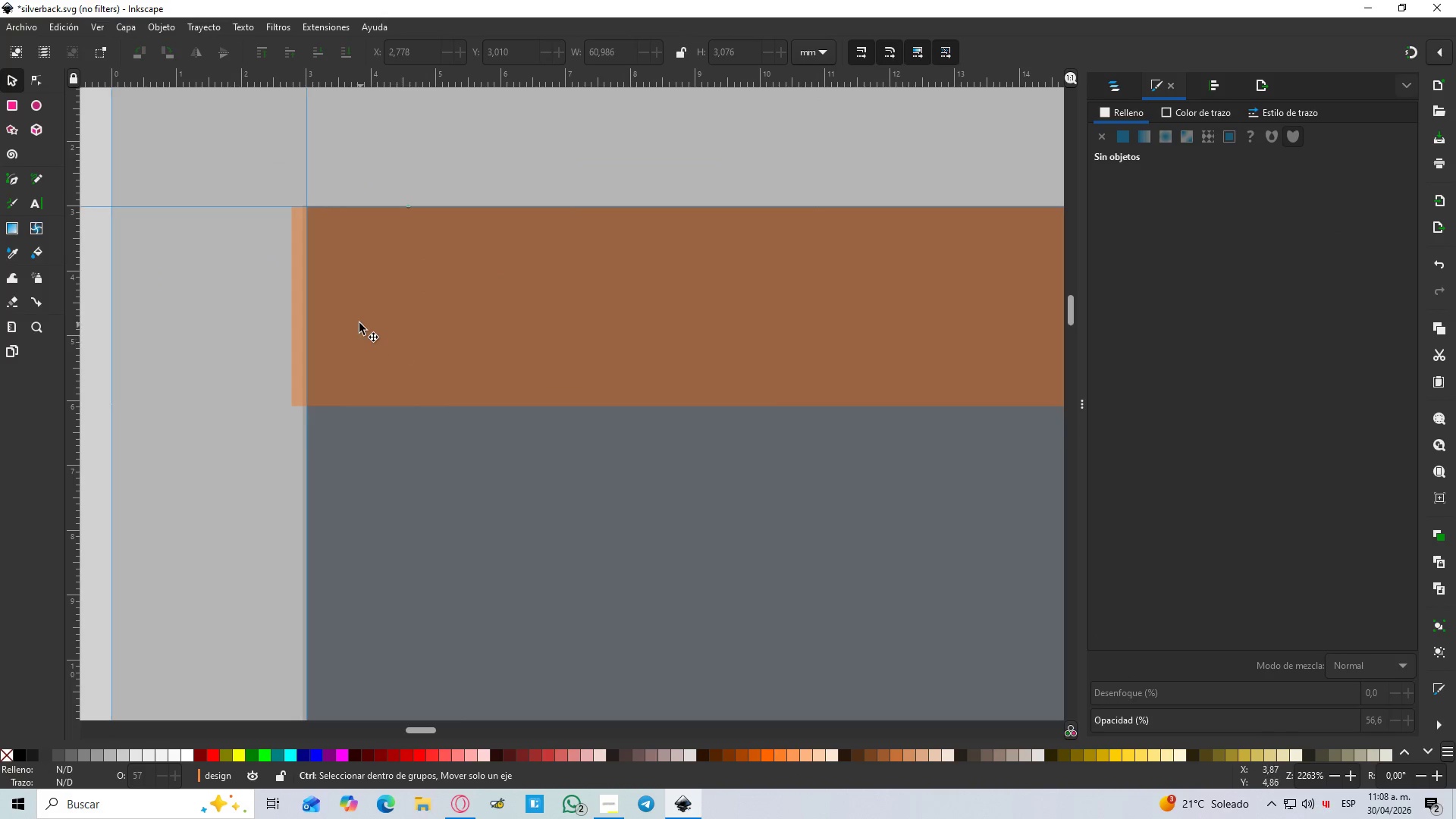 
left_click_drag(start_coordinate=[287, 307], to_coordinate=[303, 310])
 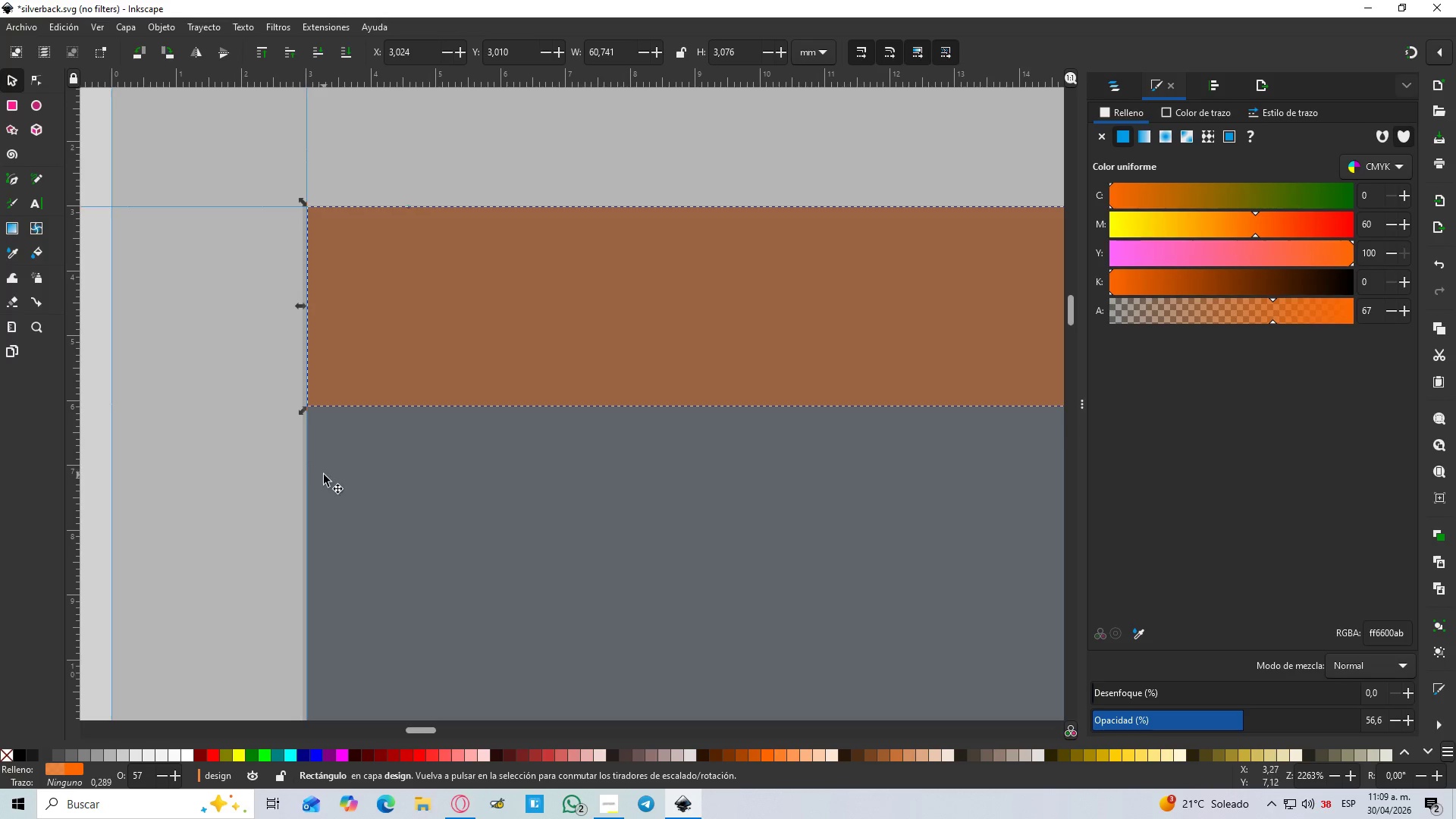 
left_click([324, 475])
 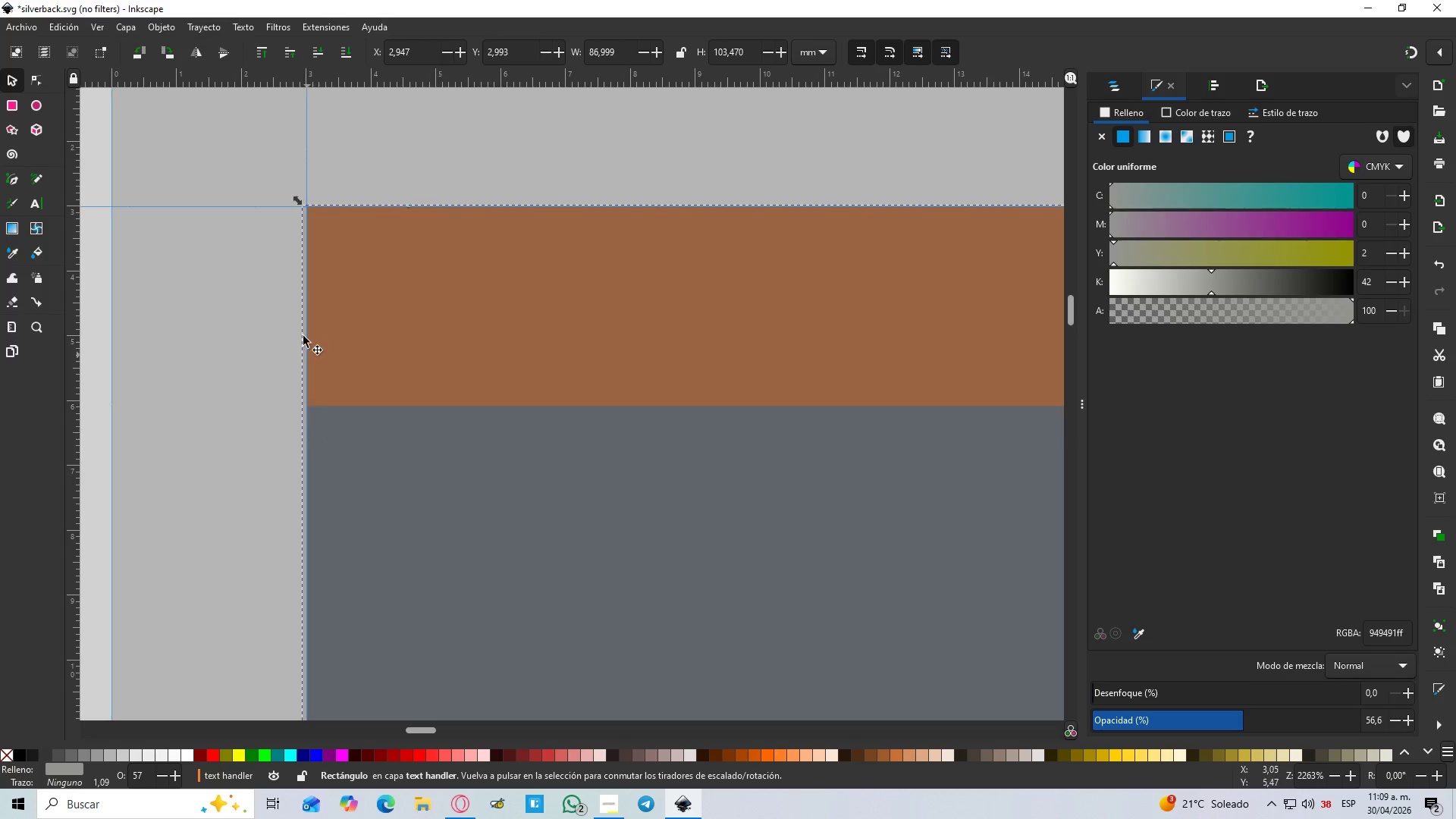 
hold_key(key=ControlLeft, duration=1.16)
 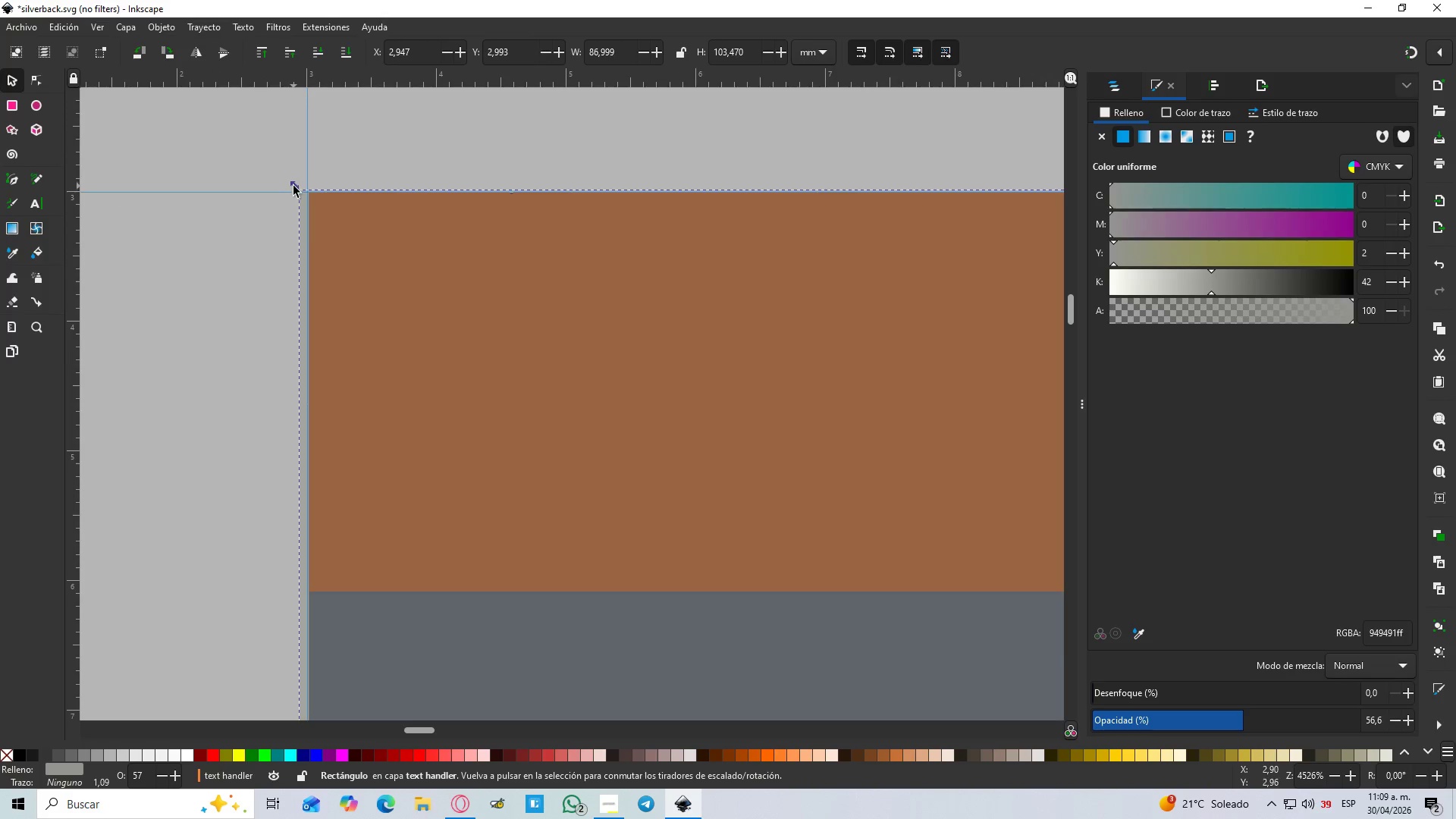 
hold_key(key=ControlLeft, duration=2.62)
 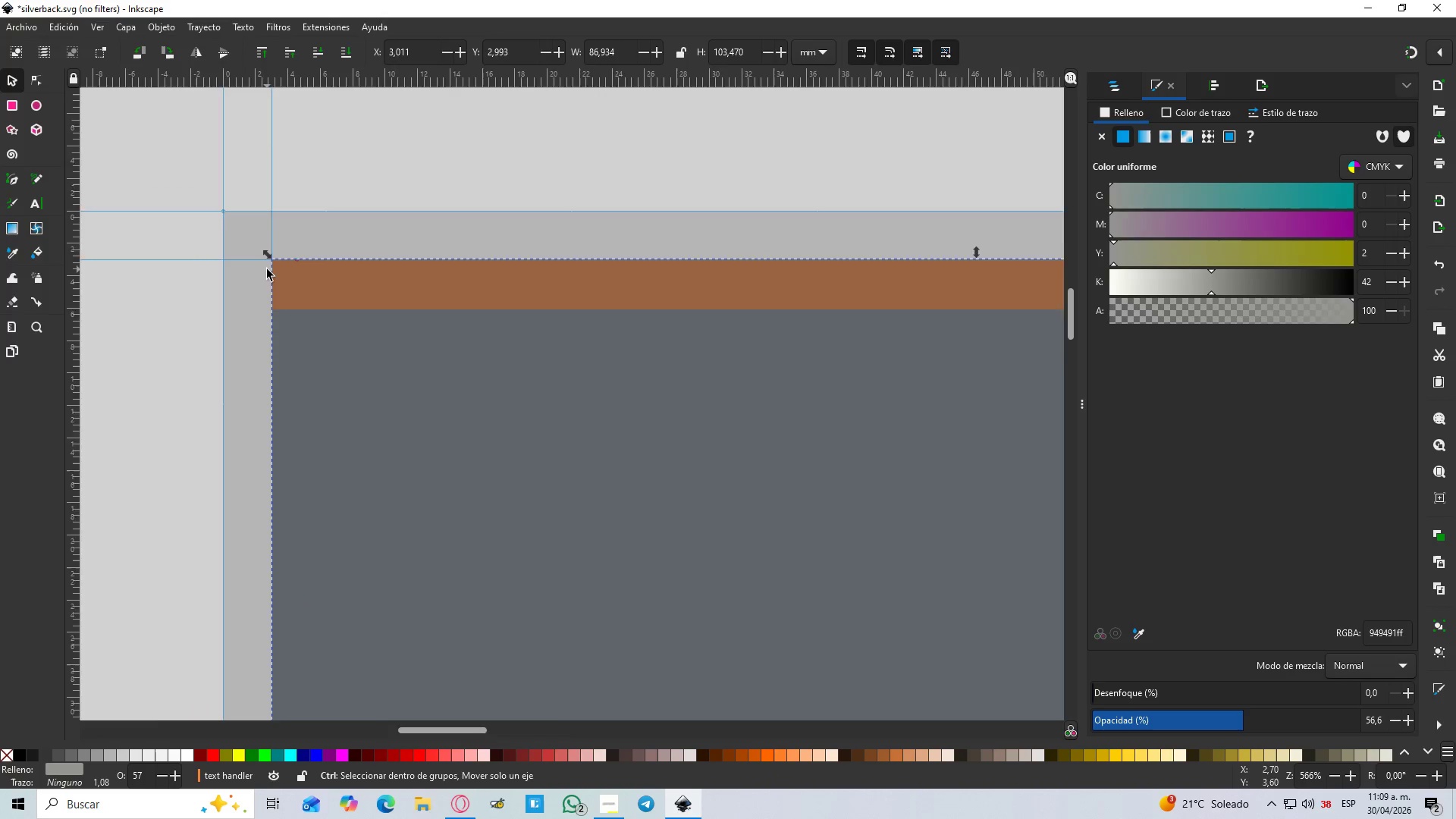 
scroll: coordinate [309, 199], scroll_direction: up, amount: 2.0
 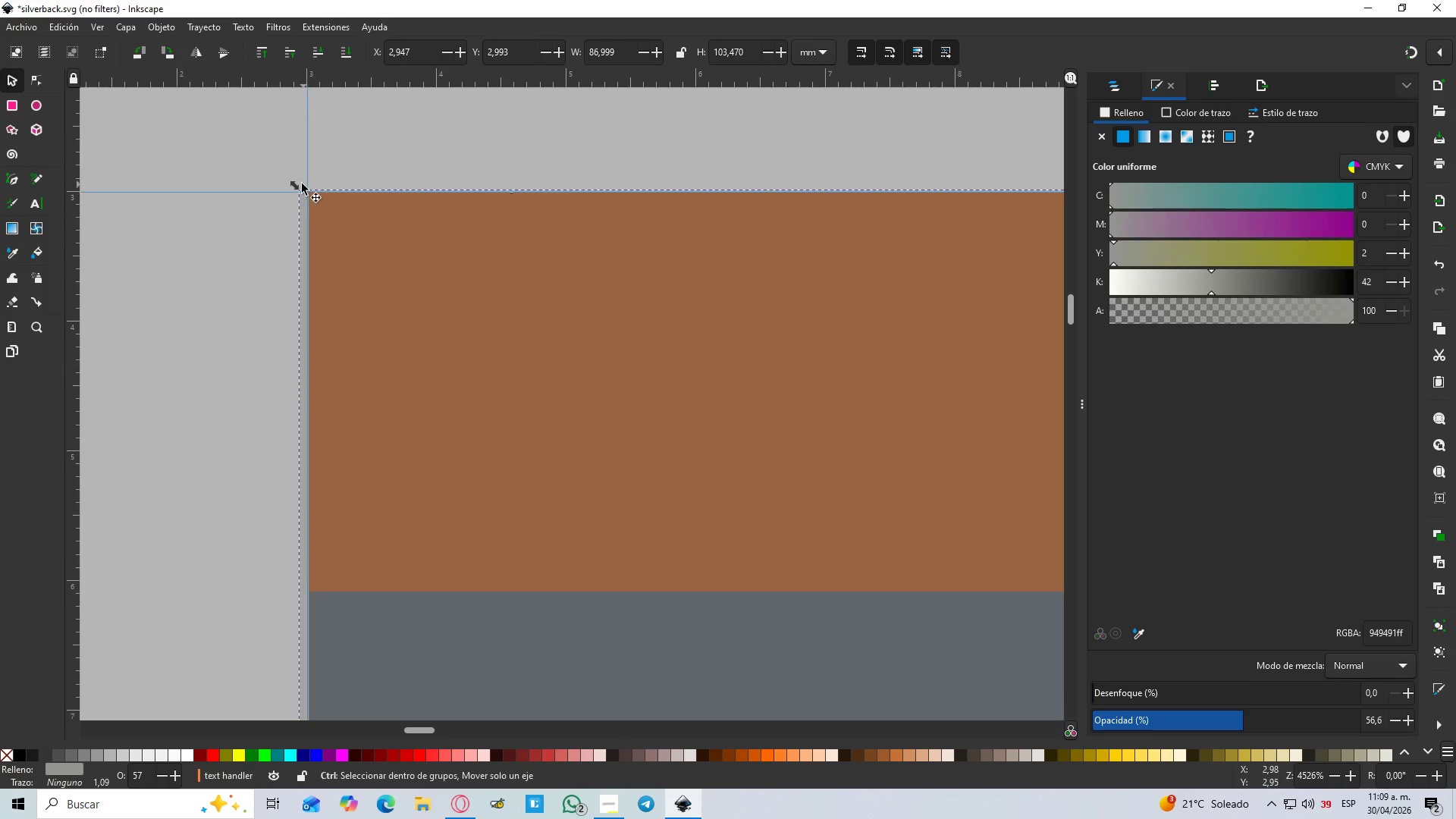 
left_click_drag(start_coordinate=[293, 186], to_coordinate=[302, 186])
 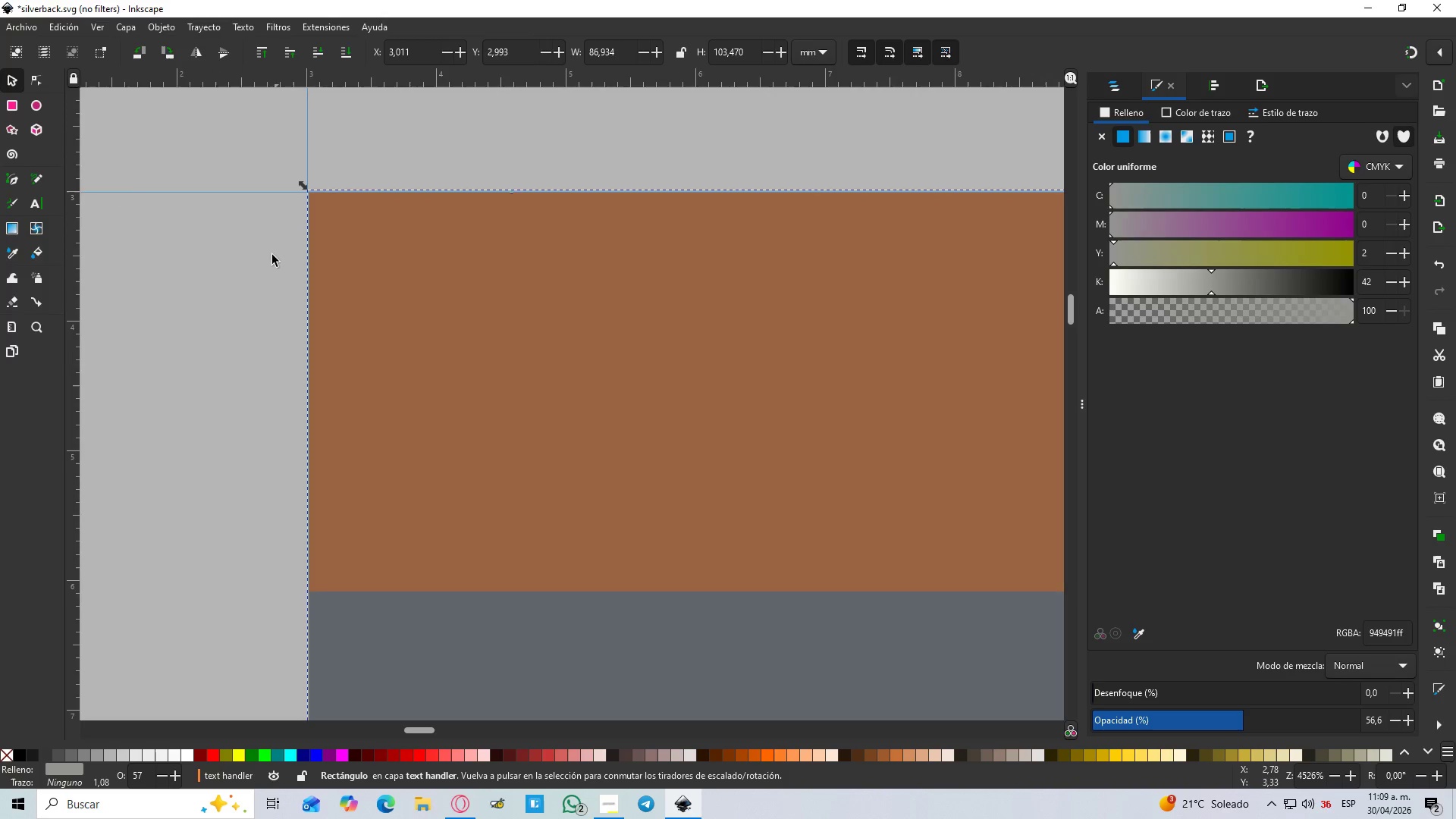 
hold_key(key=ControlLeft, duration=1.23)
scroll: coordinate [267, 269], scroll_direction: down, amount: 9.0
 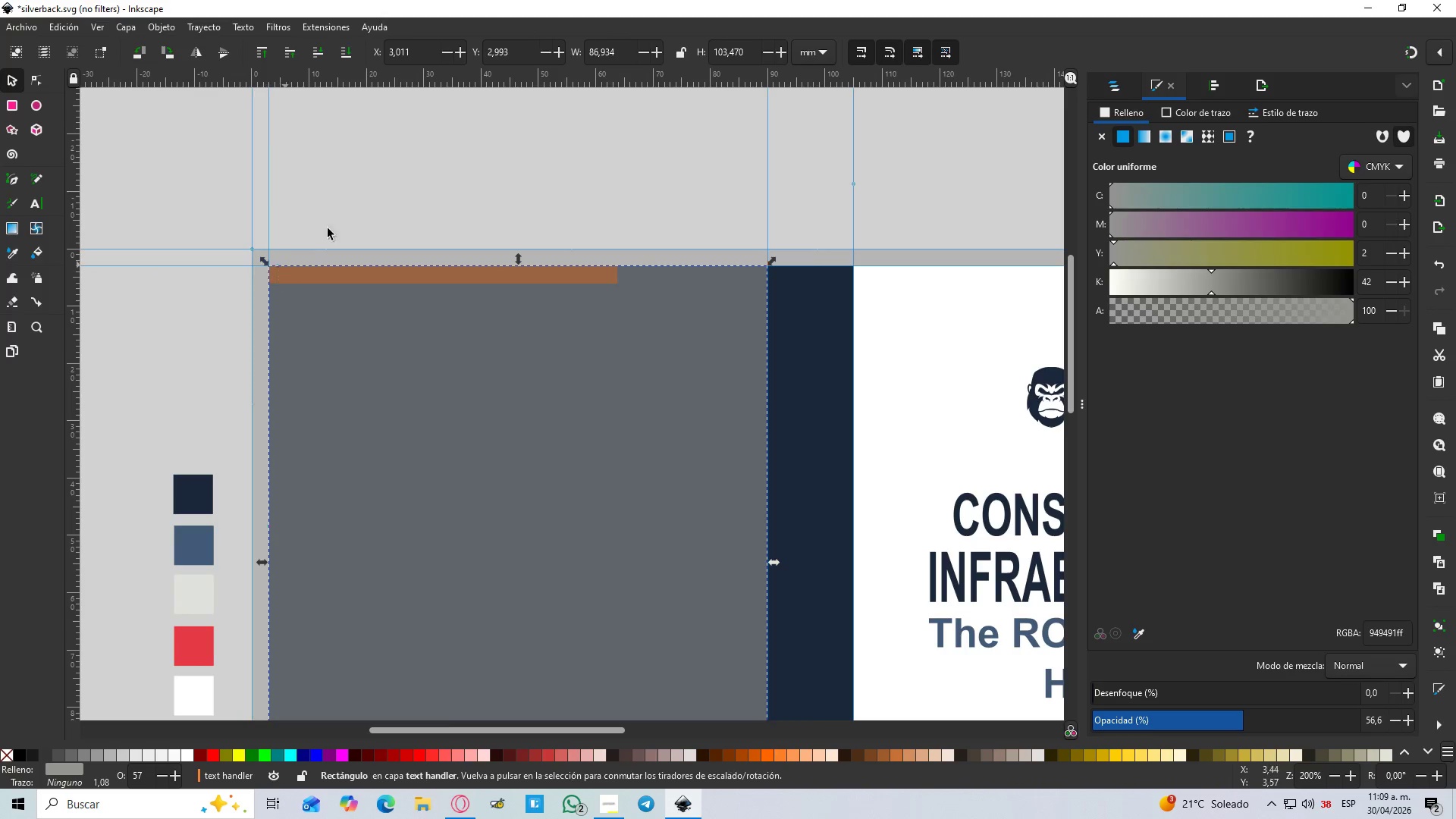 
left_click([420, 157])
 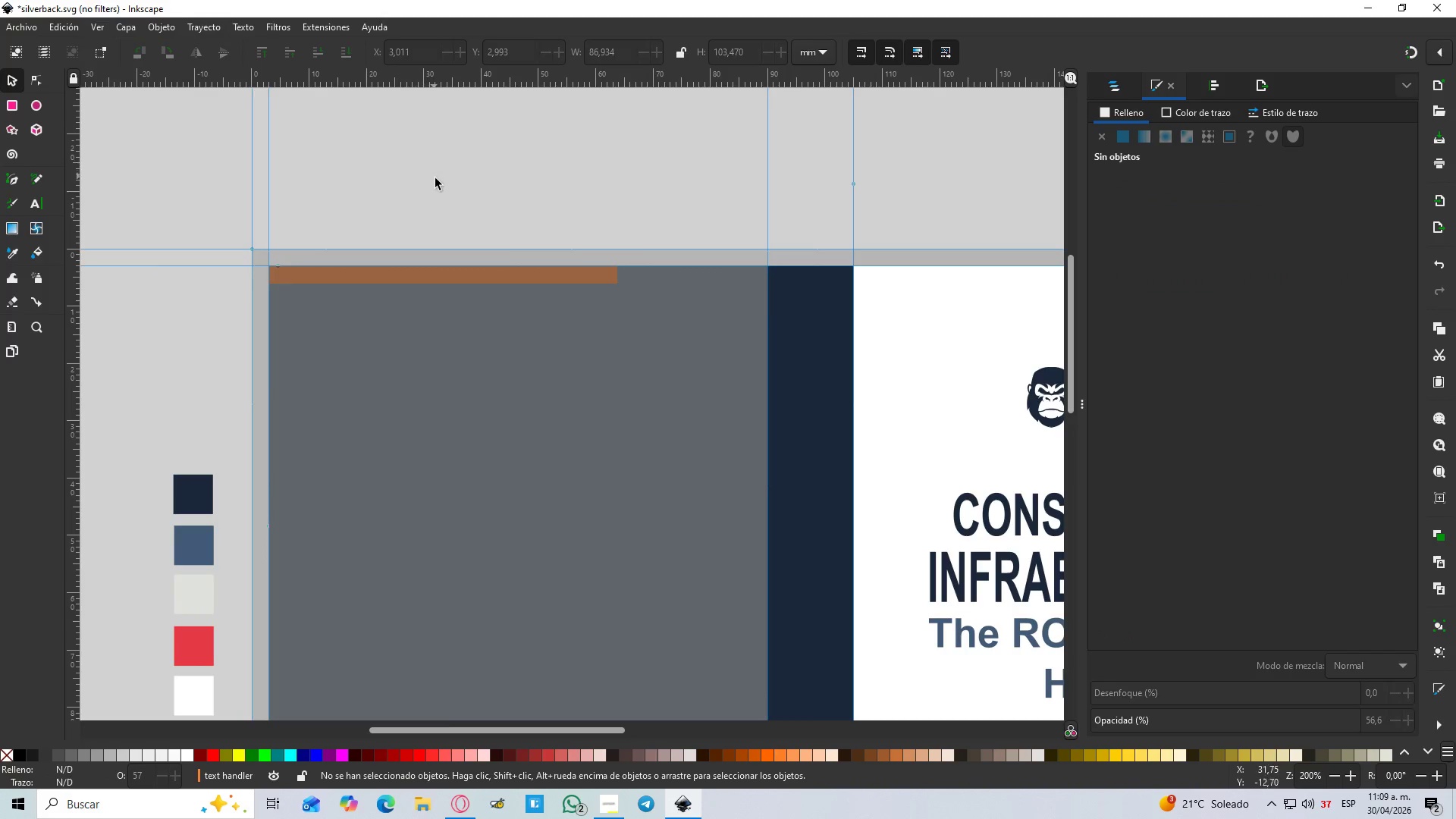 
hold_key(key=ControlLeft, duration=0.44)
scroll: coordinate [438, 192], scroll_direction: down, amount: 3.0
 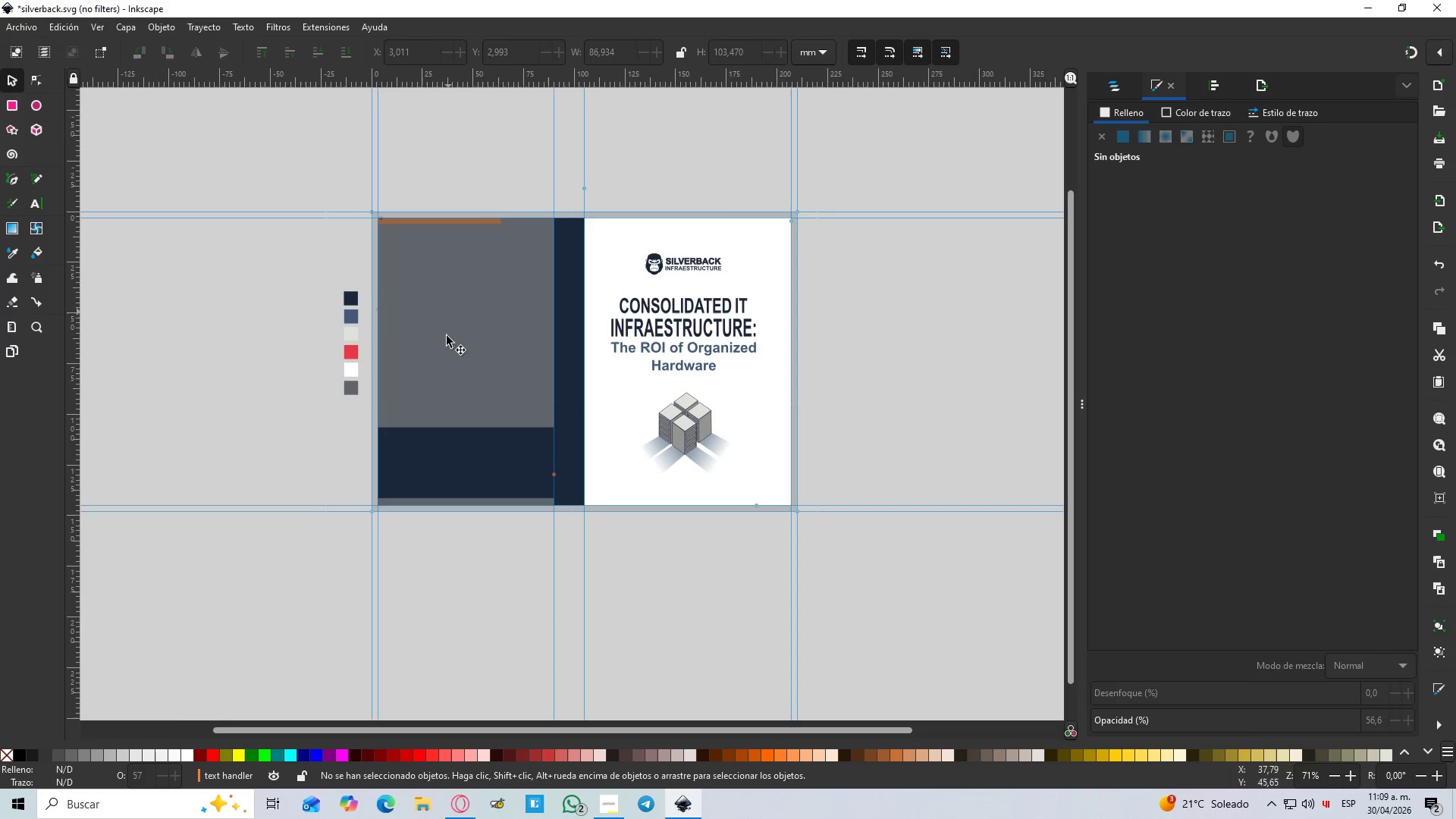 
hold_key(key=Space, duration=0.34)
 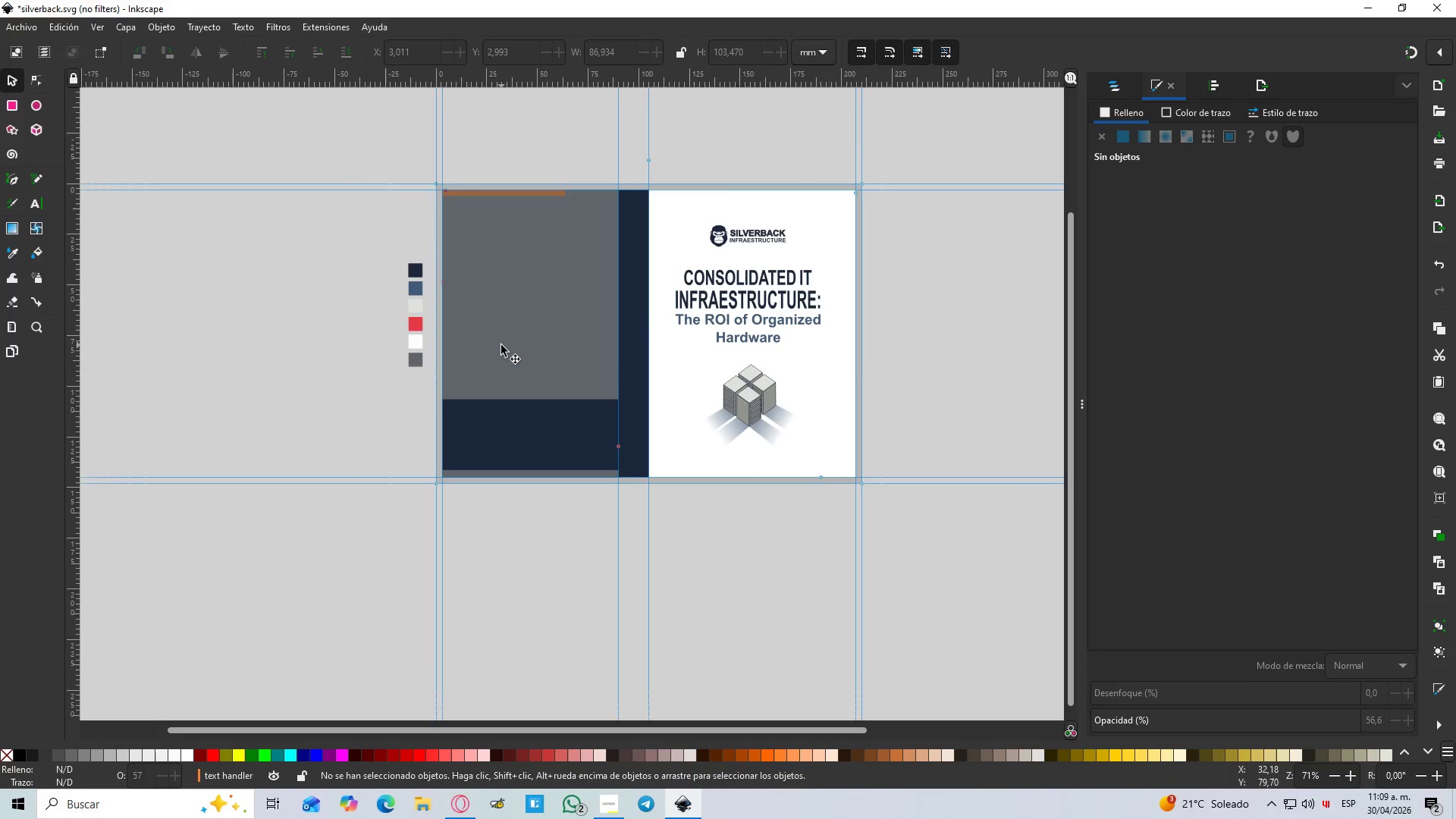 
scroll: coordinate [501, 345], scroll_direction: up, amount: 2.0
 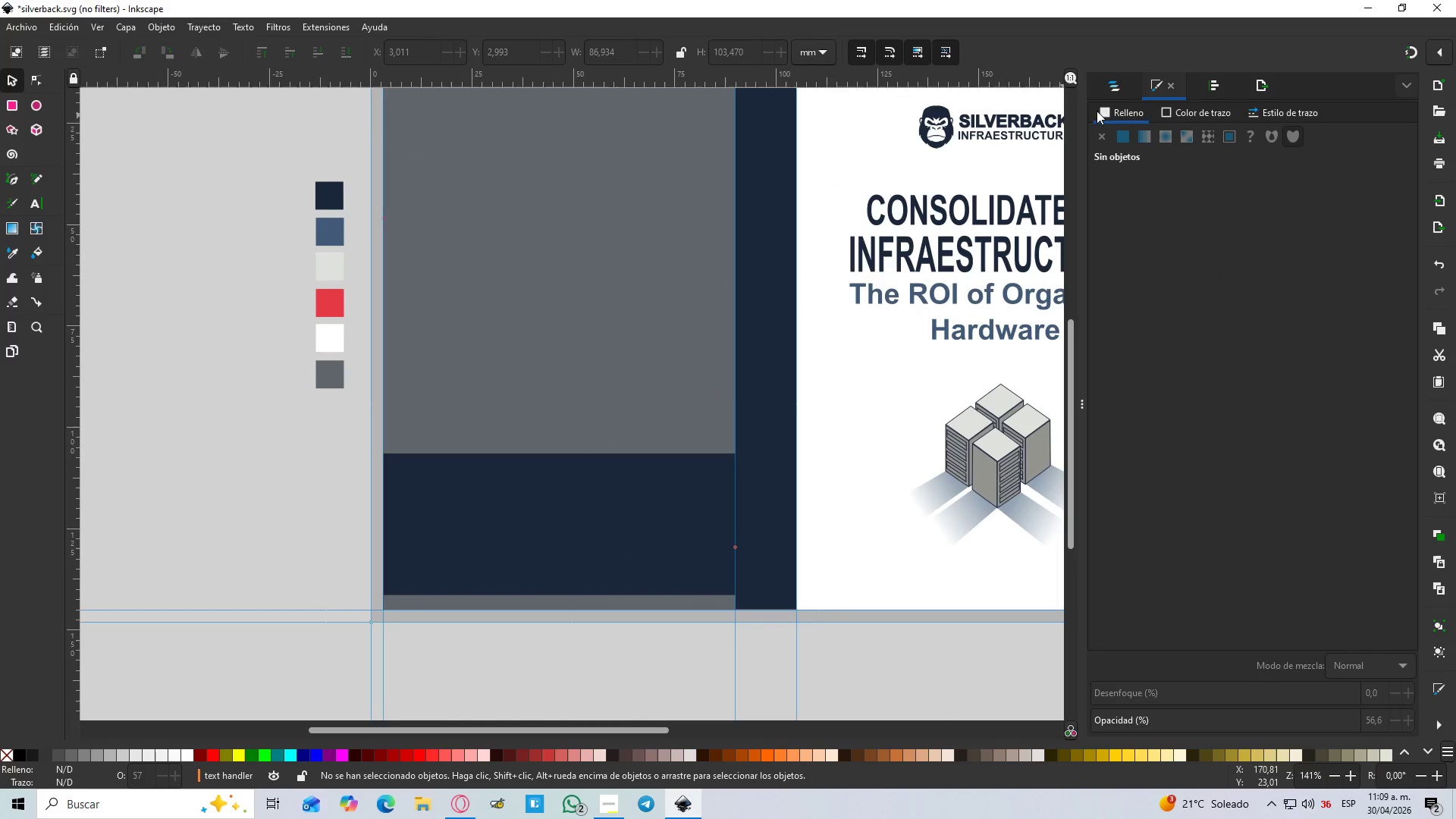 
left_click([1112, 85])
 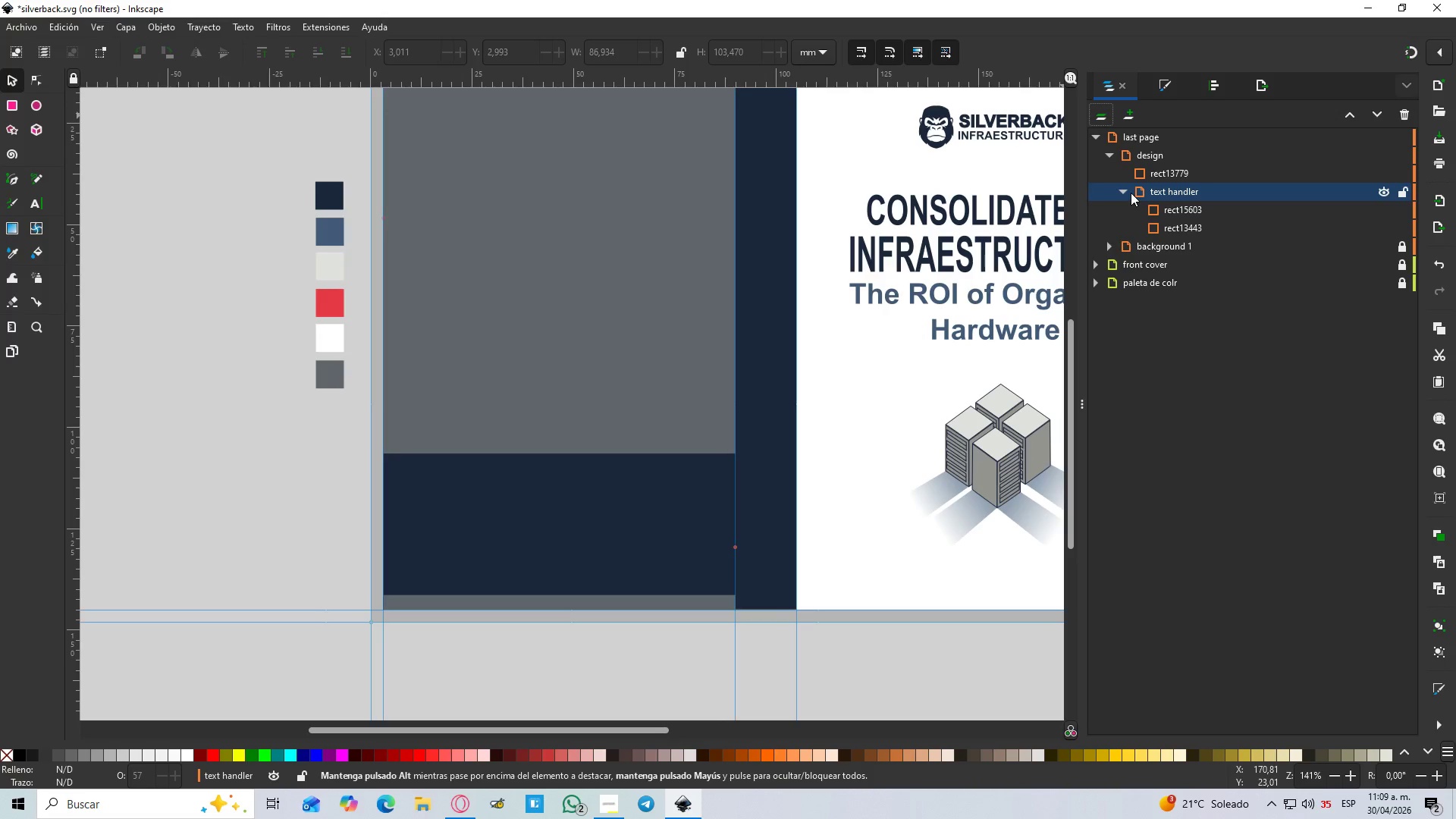 
left_click([1124, 193])
 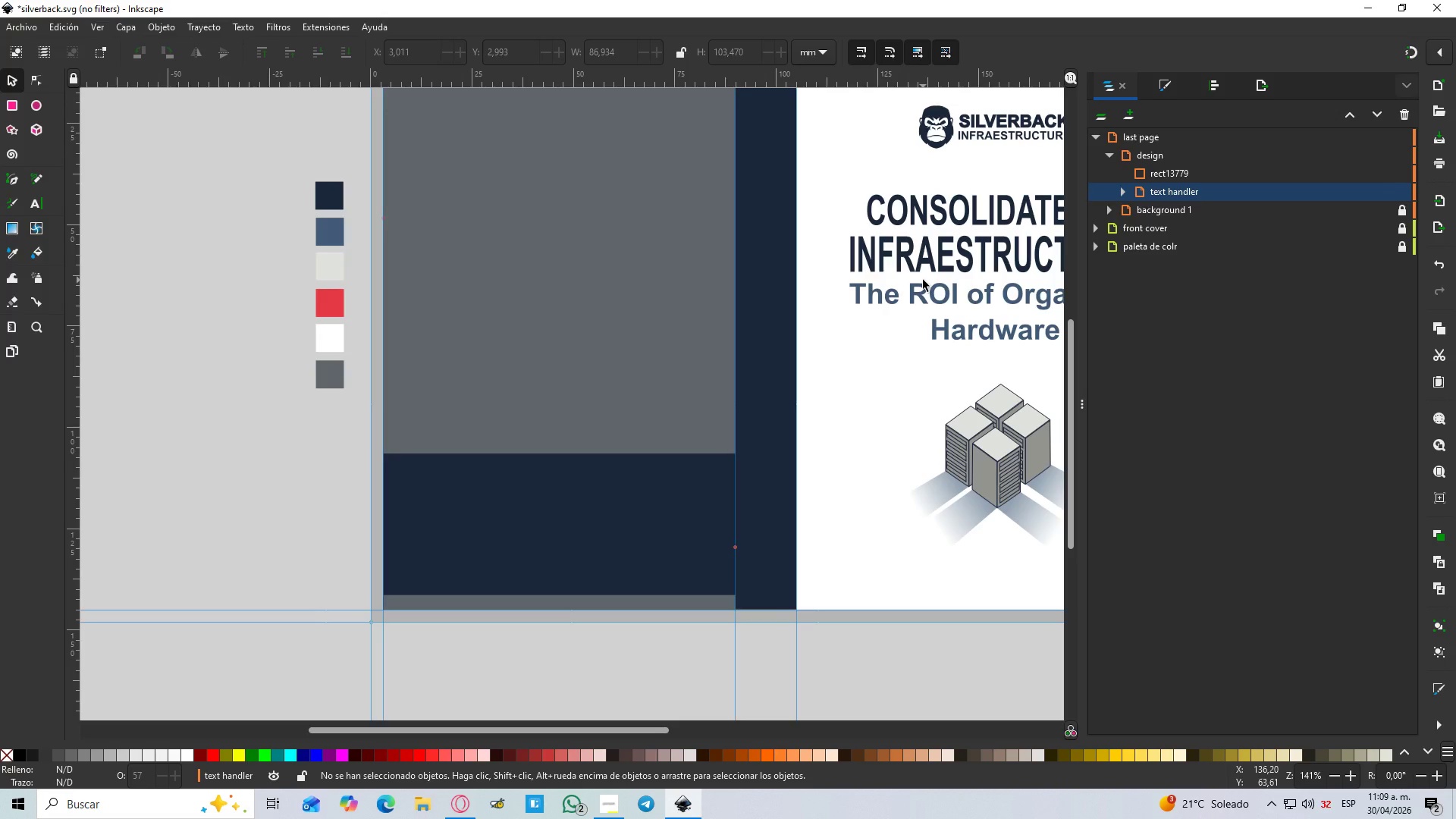 
hold_key(key=Space, duration=0.69)
 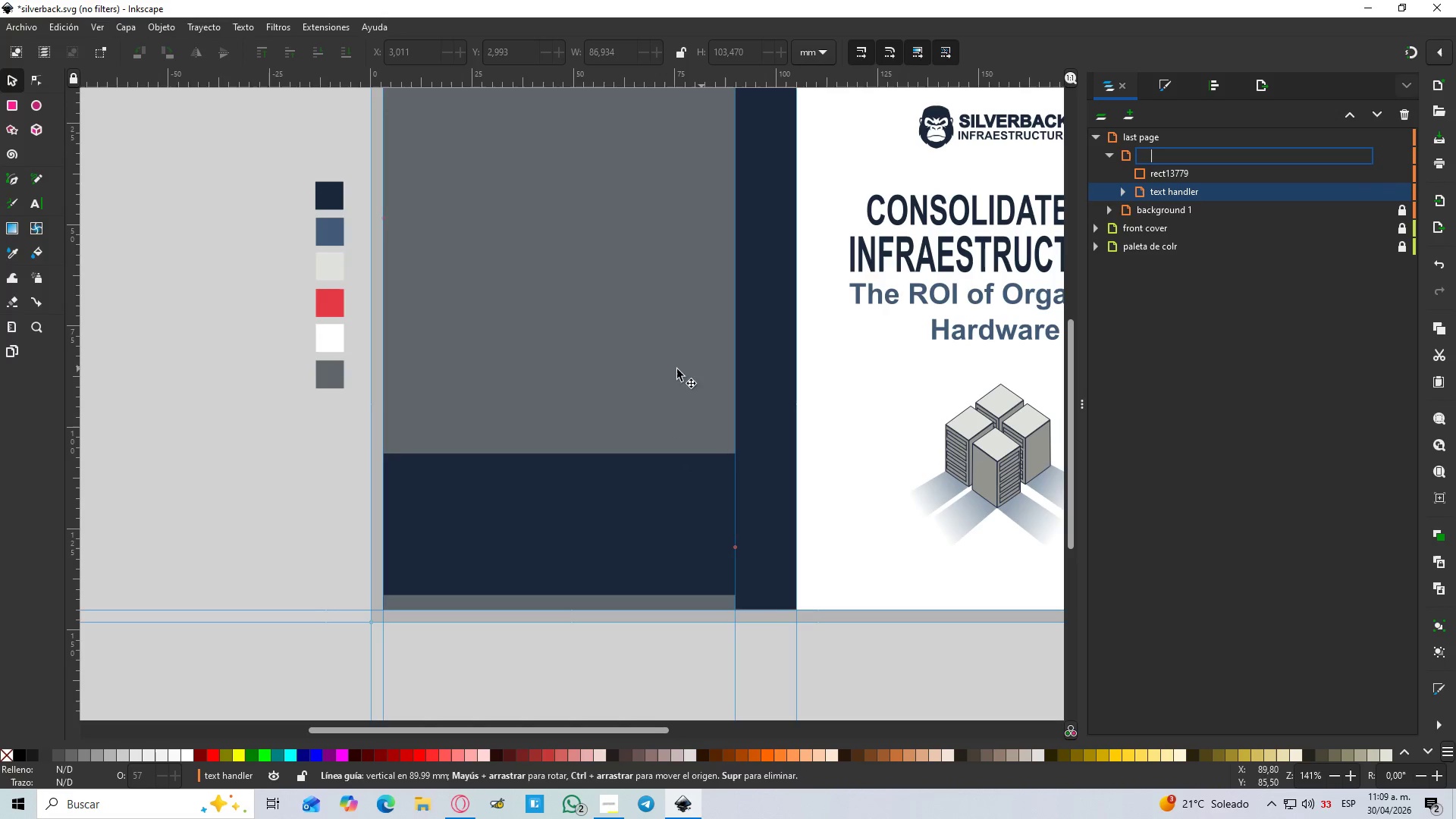 
key(Escape)
 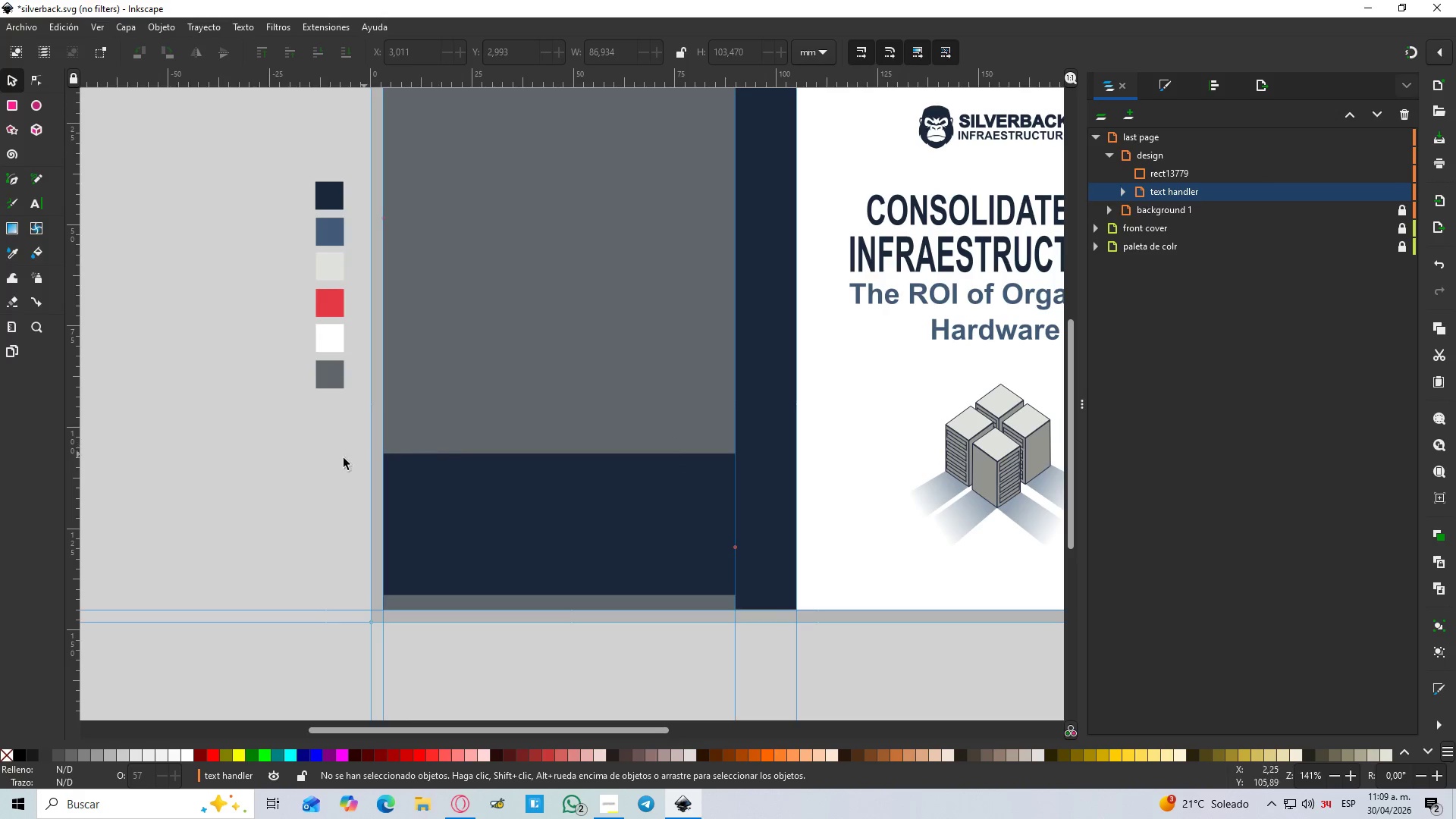 
left_click_drag(start_coordinate=[246, 481], to_coordinate=[243, 481])
 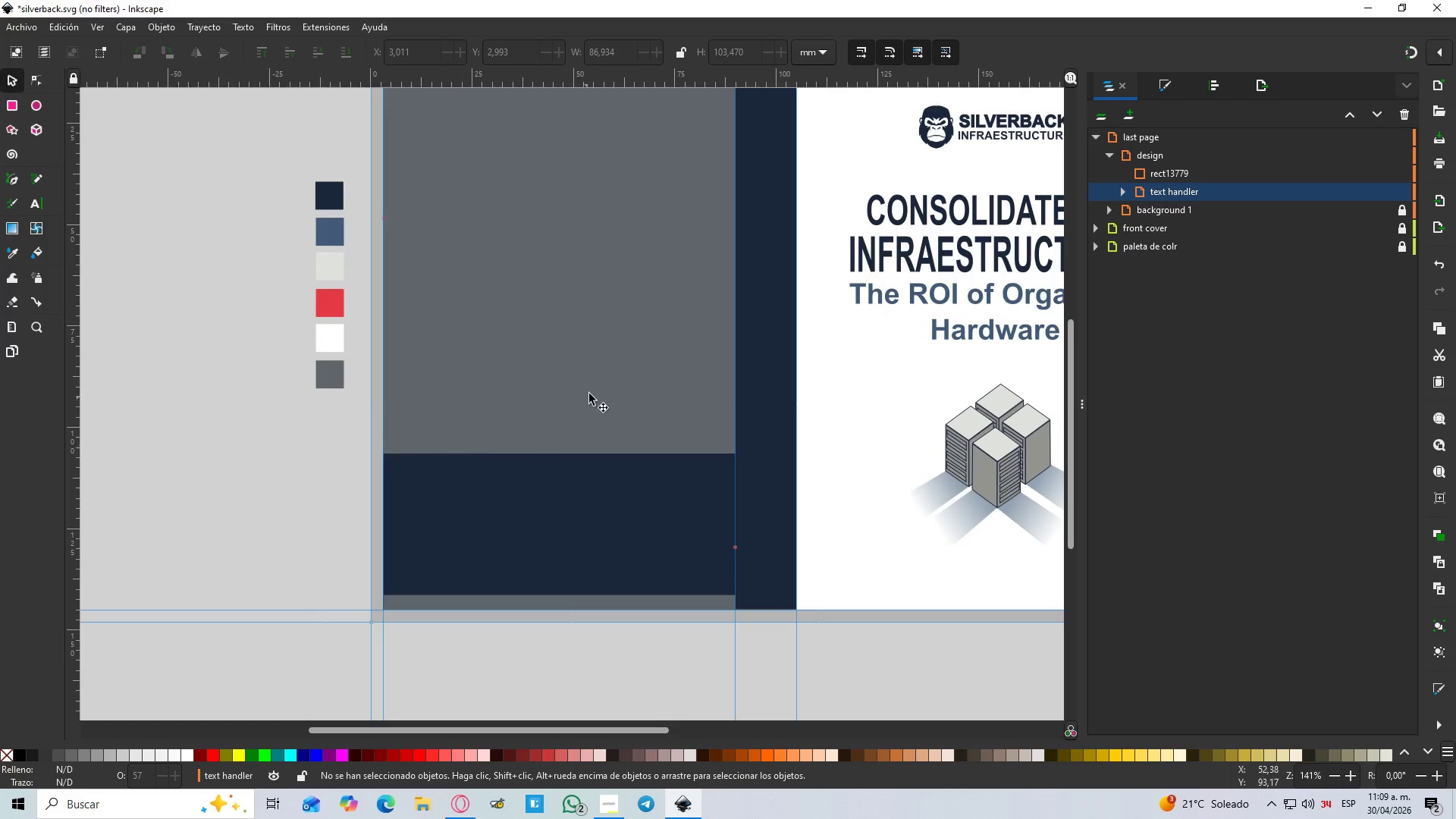 
hold_key(key=Space, duration=0.47)
 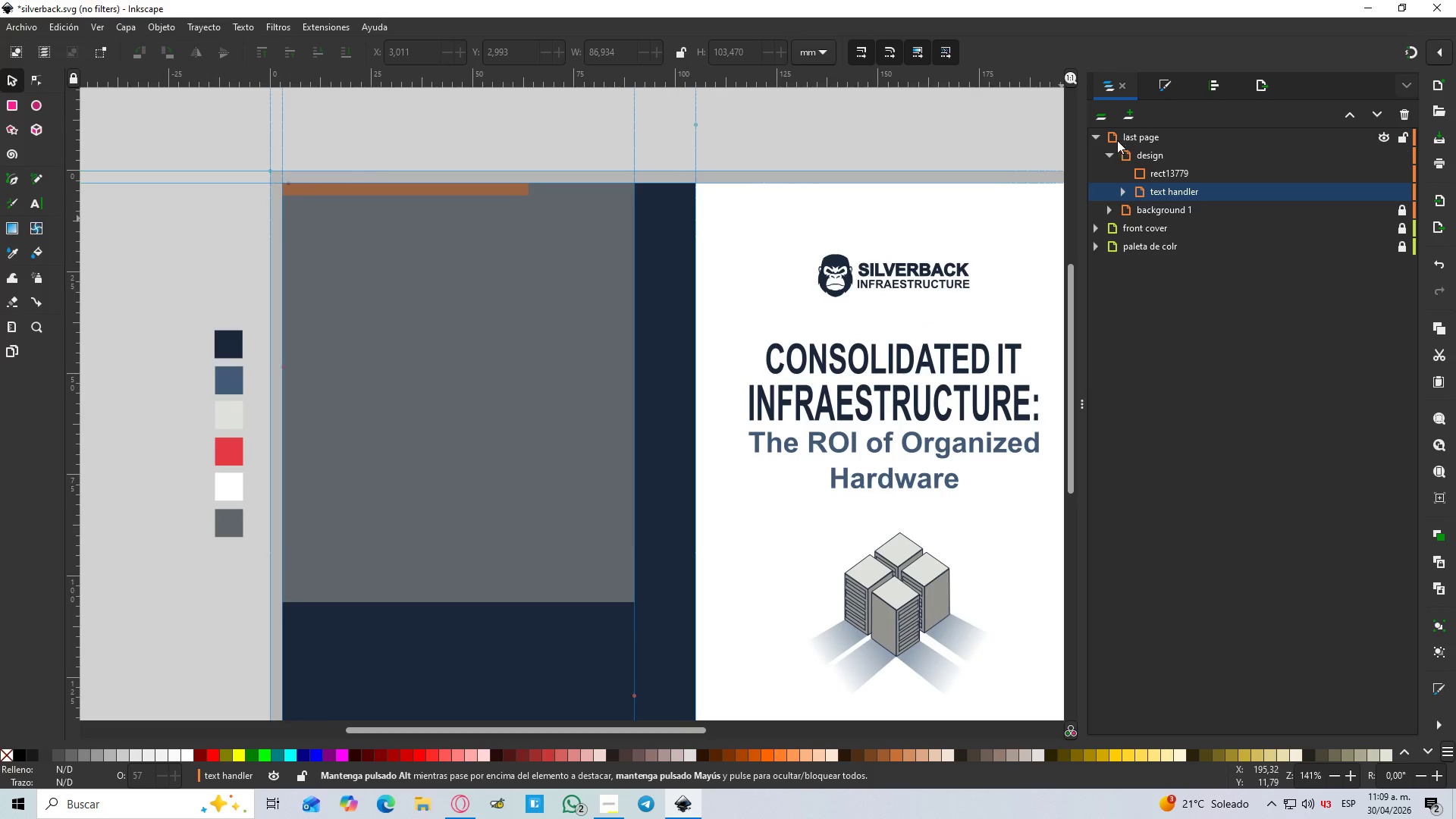 
left_click([1108, 148])
 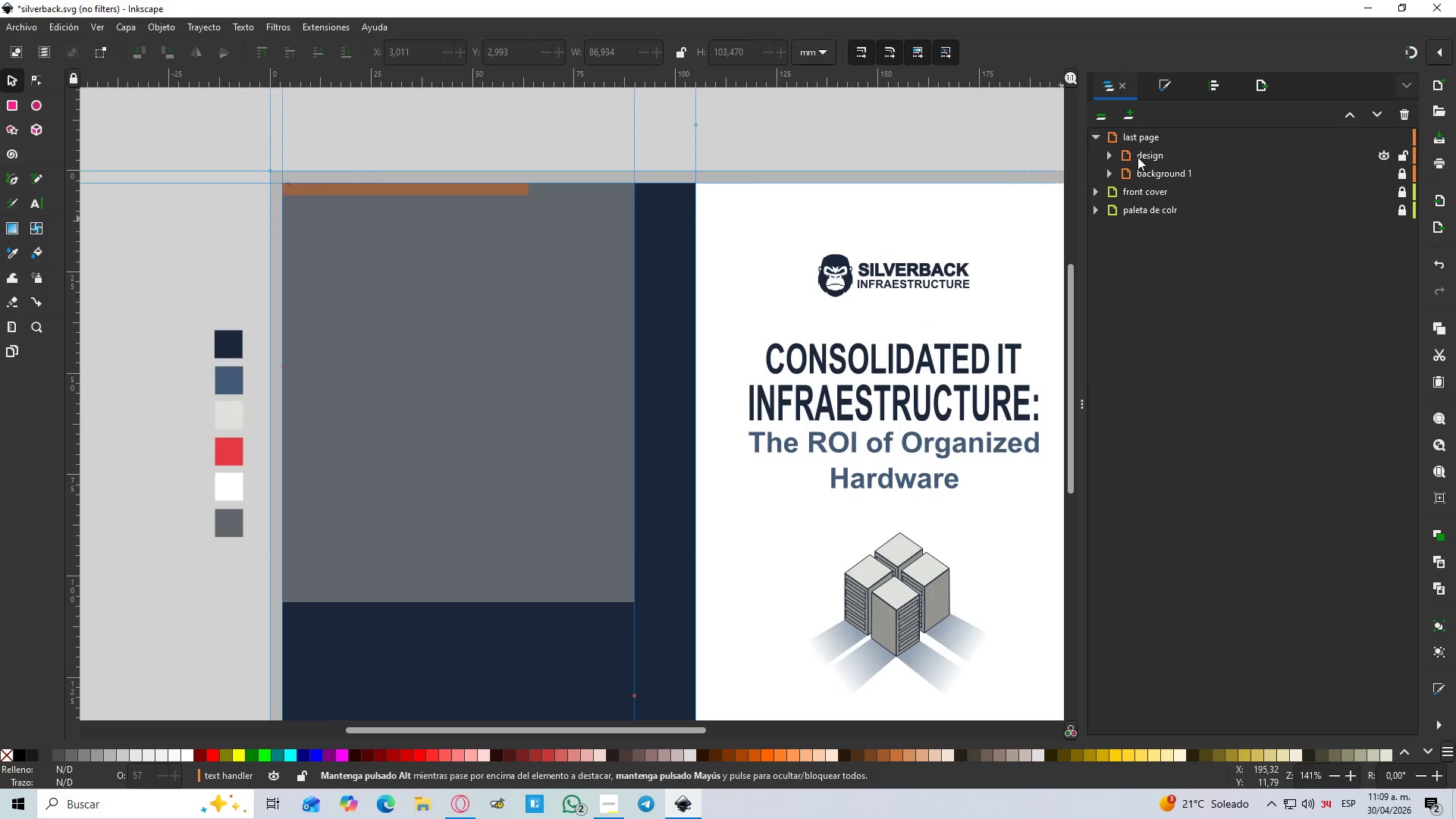 
left_click([1141, 133])
 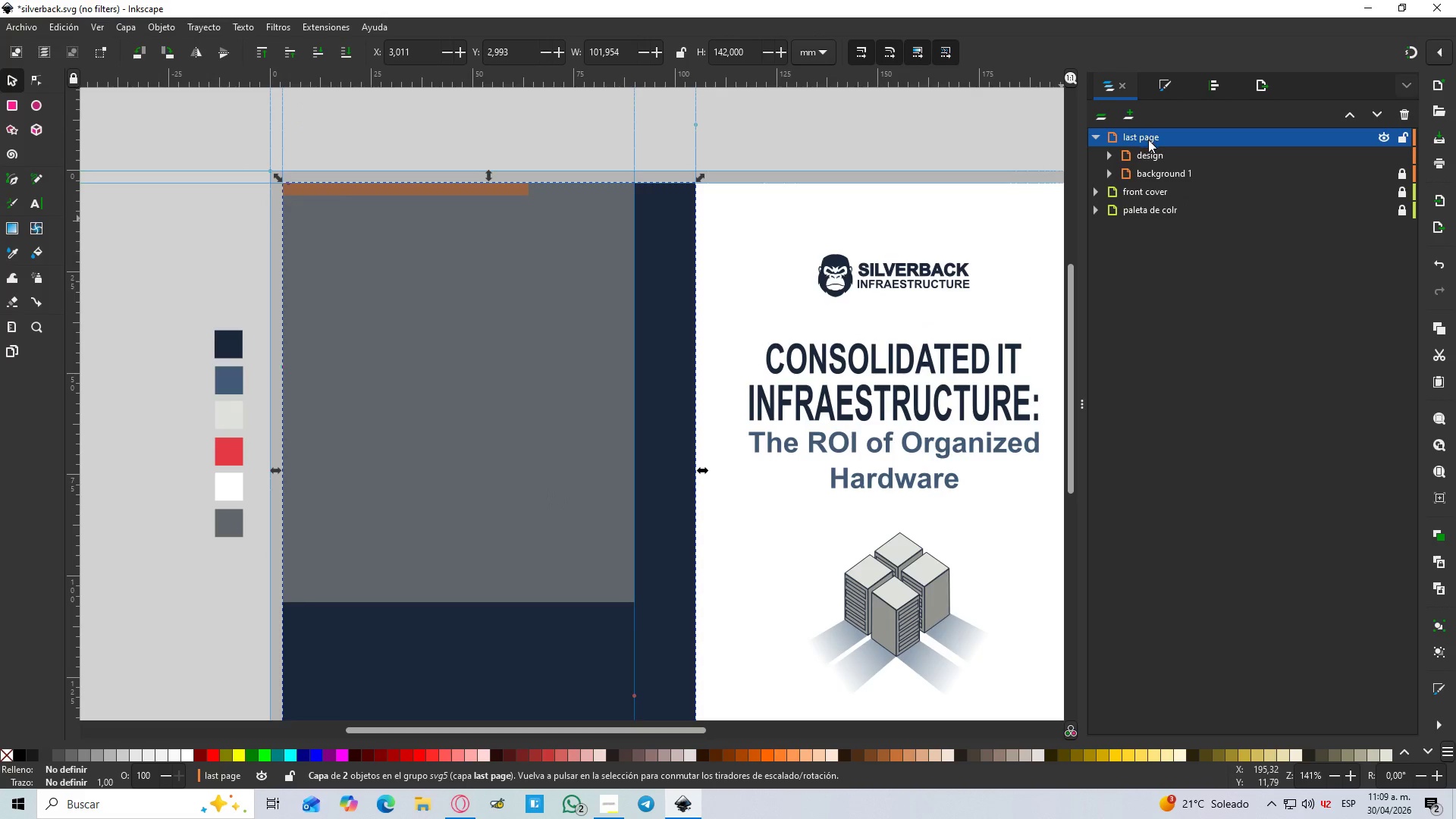 
left_click([1151, 148])
 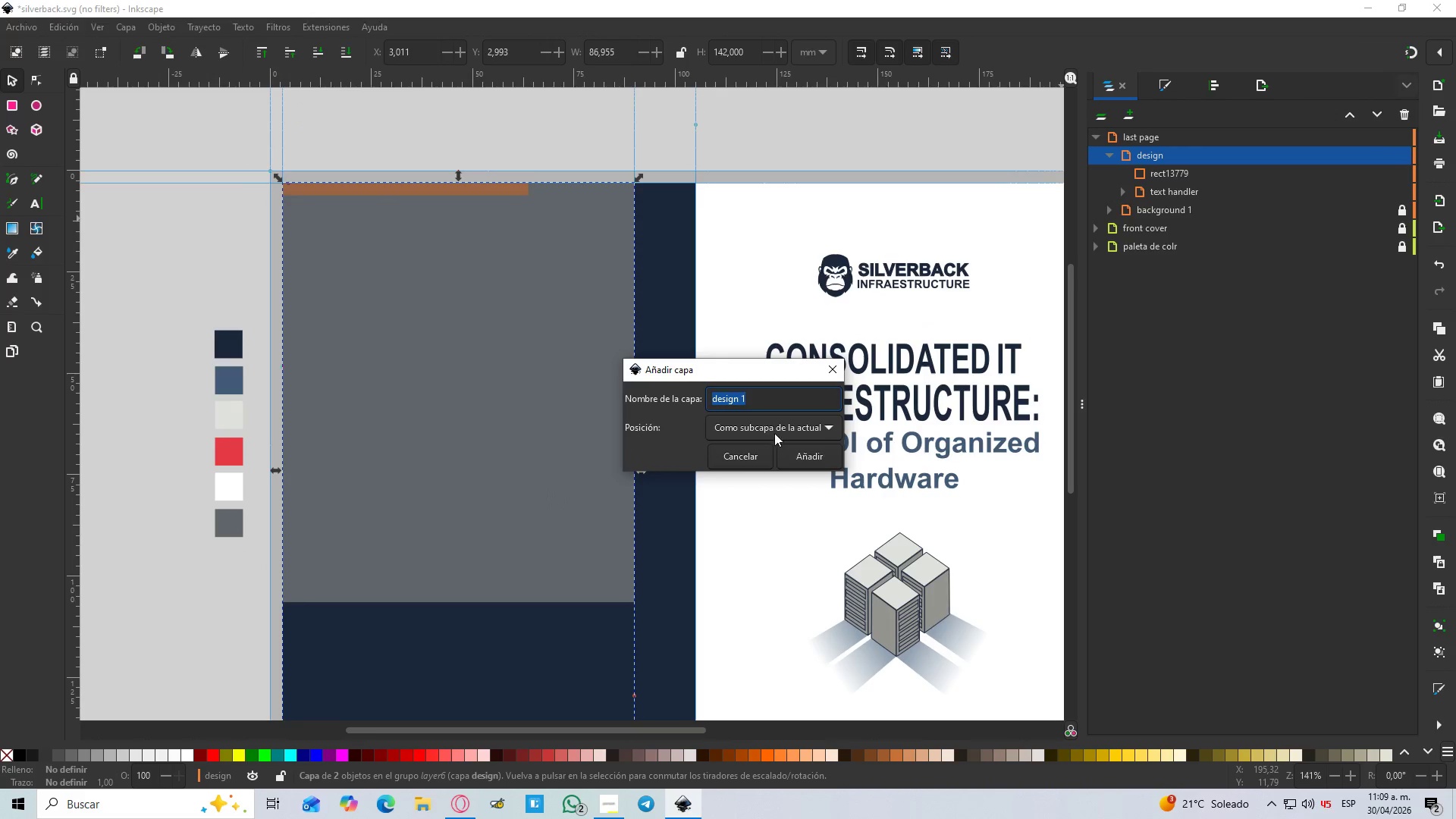 
left_click([761, 428])
 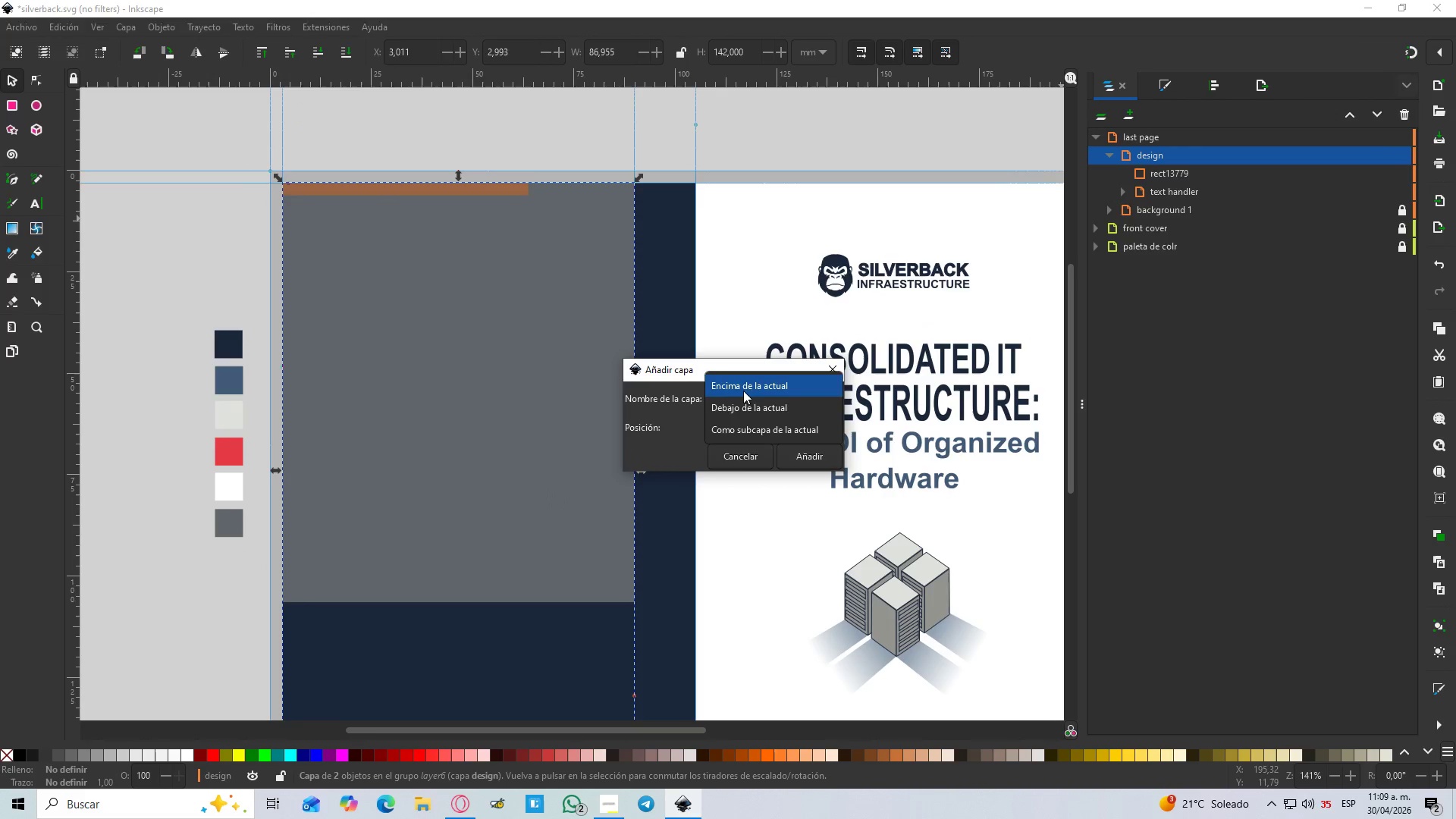 
left_click([743, 389])
 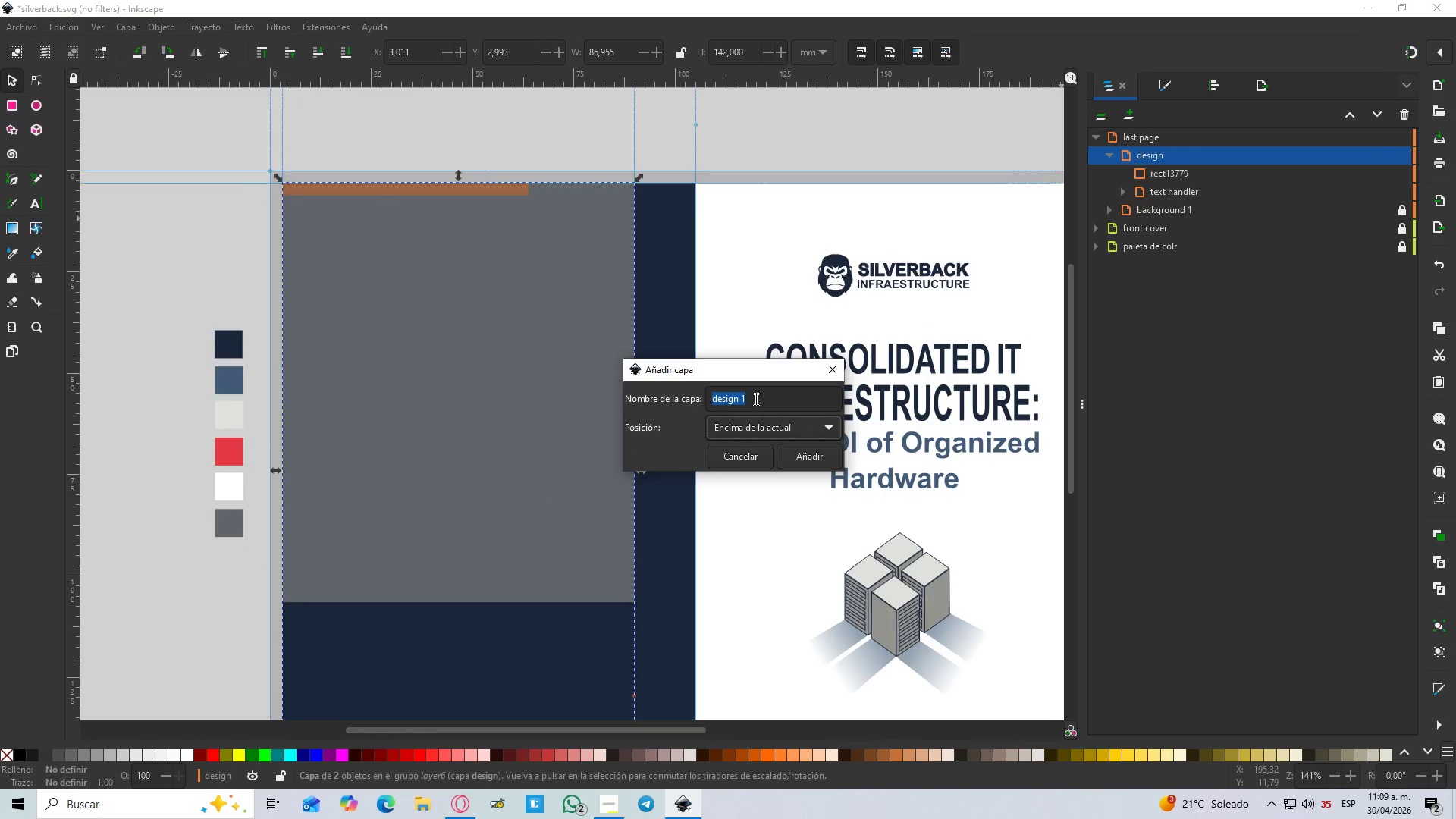 
left_click_drag(start_coordinate=[755, 396], to_coordinate=[654, 404])
 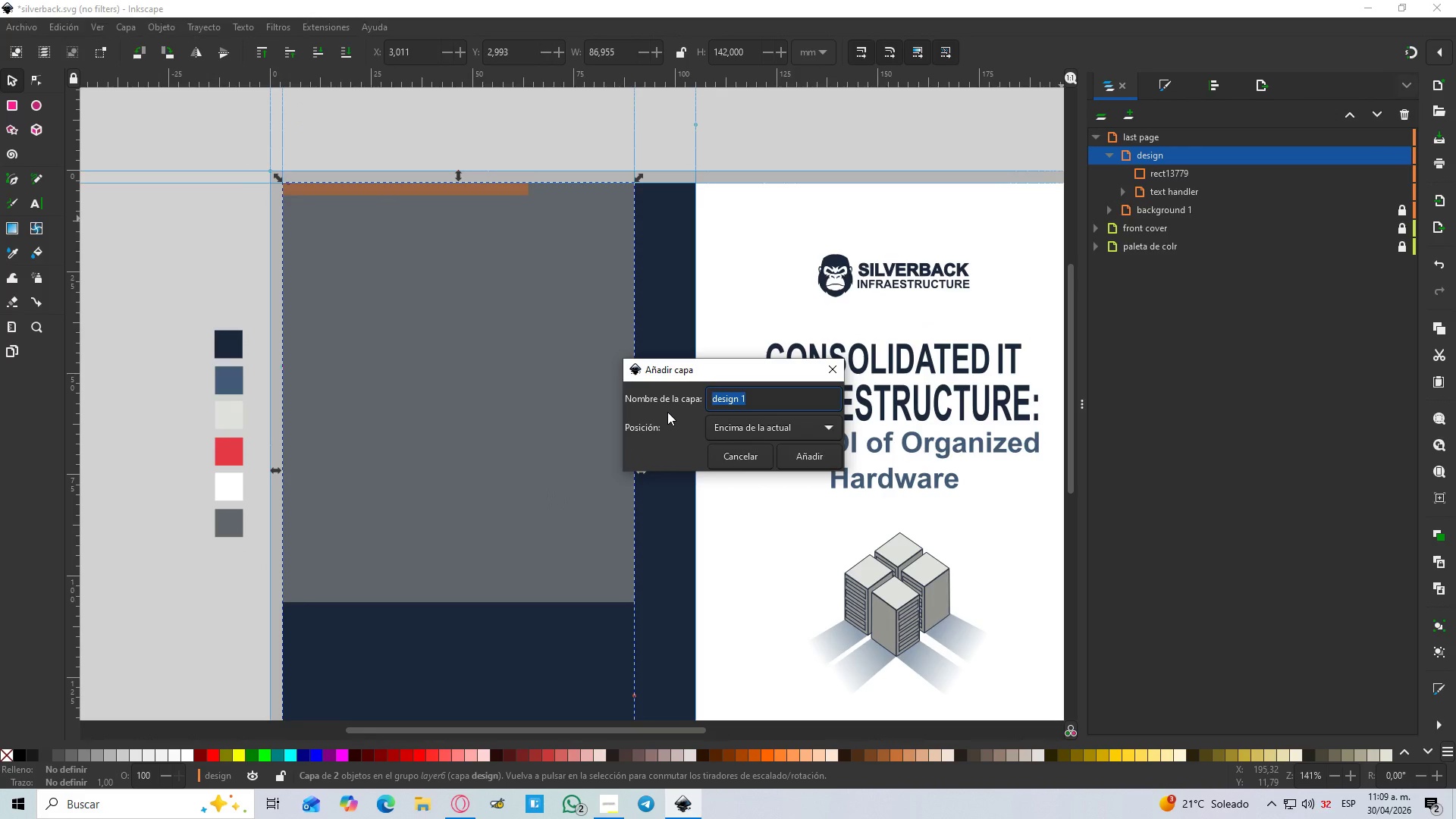 
type(text)
 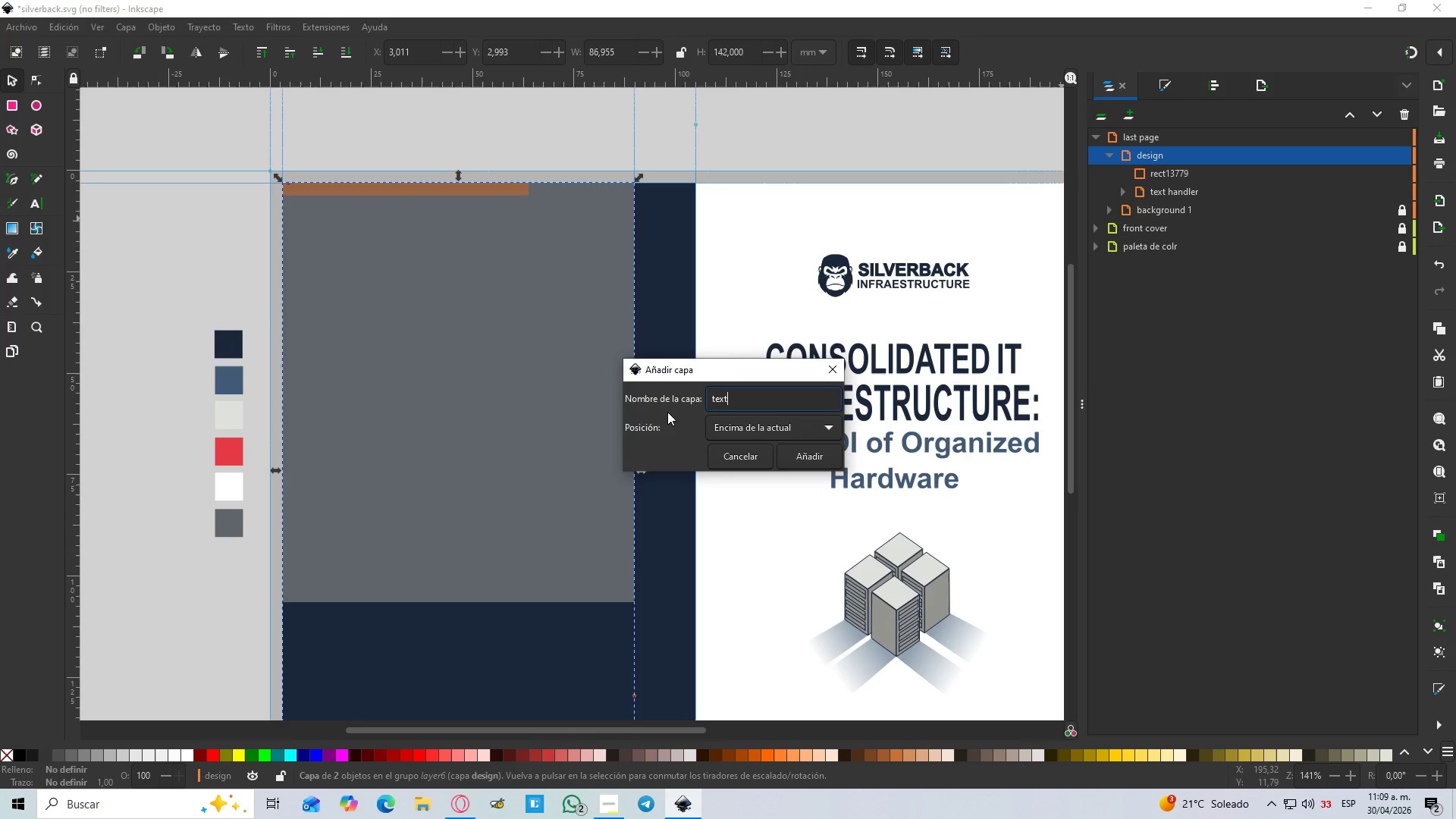 
key(Enter)
 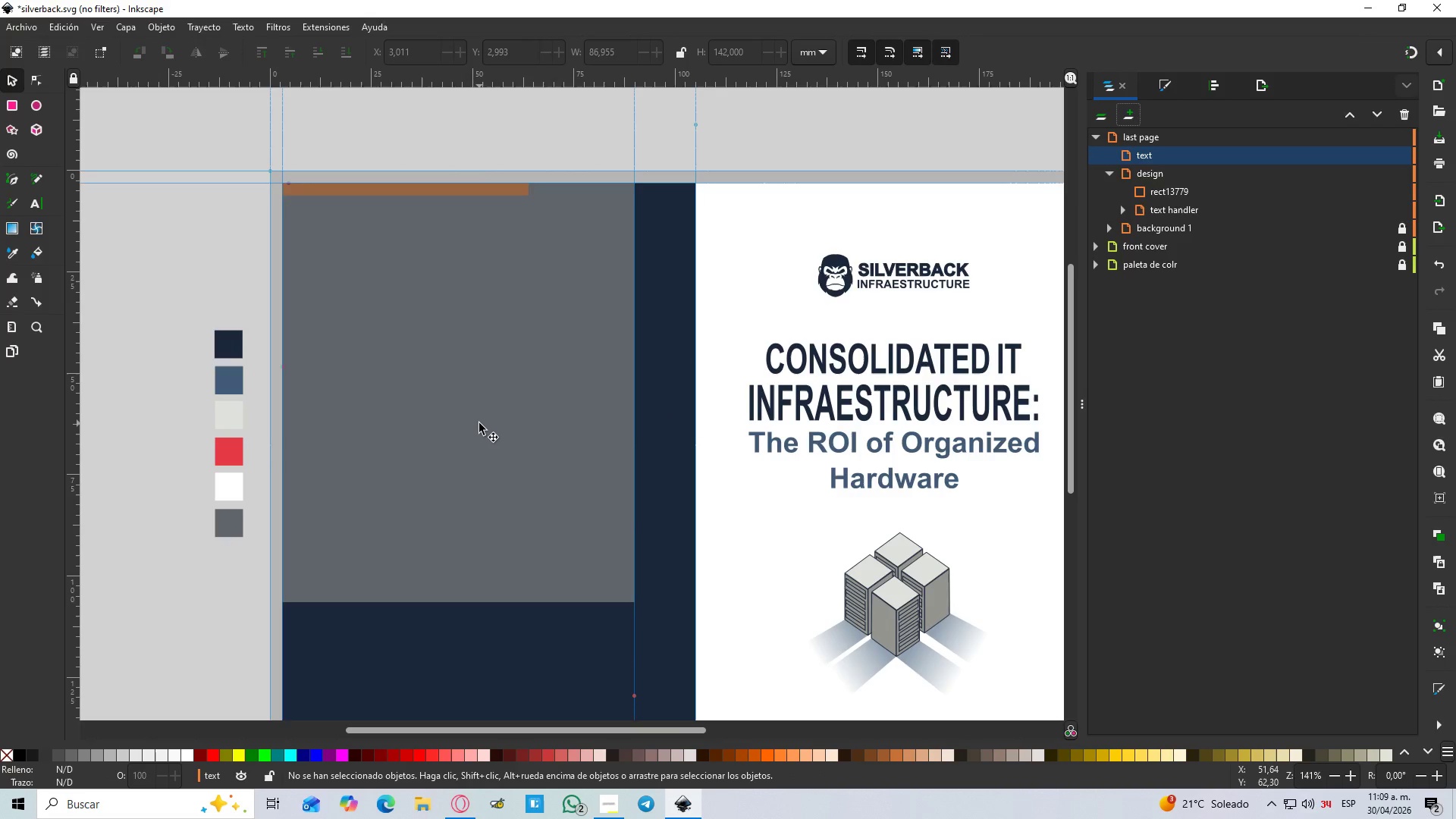 
wait(6.92)
 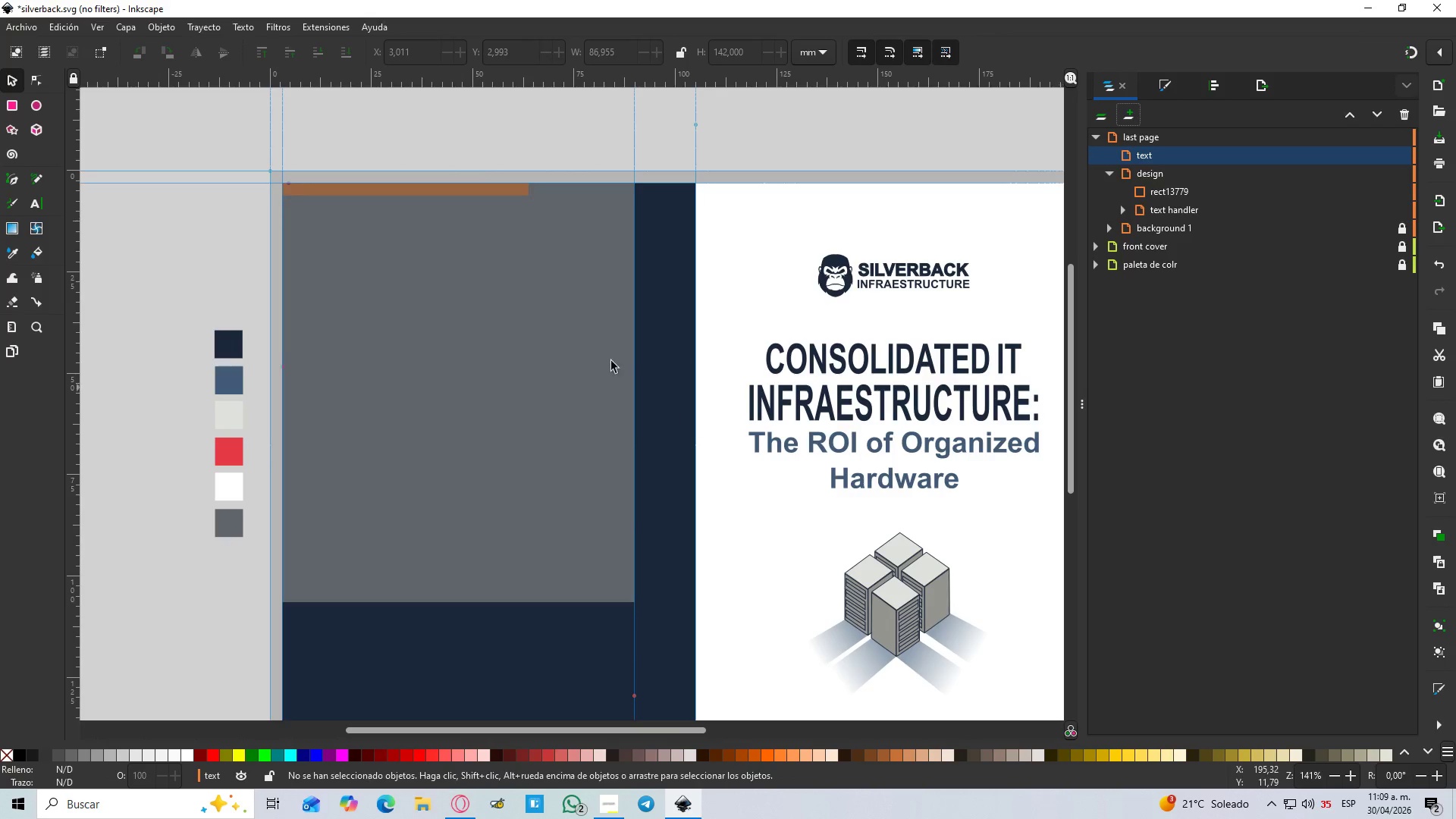 
key(T)
 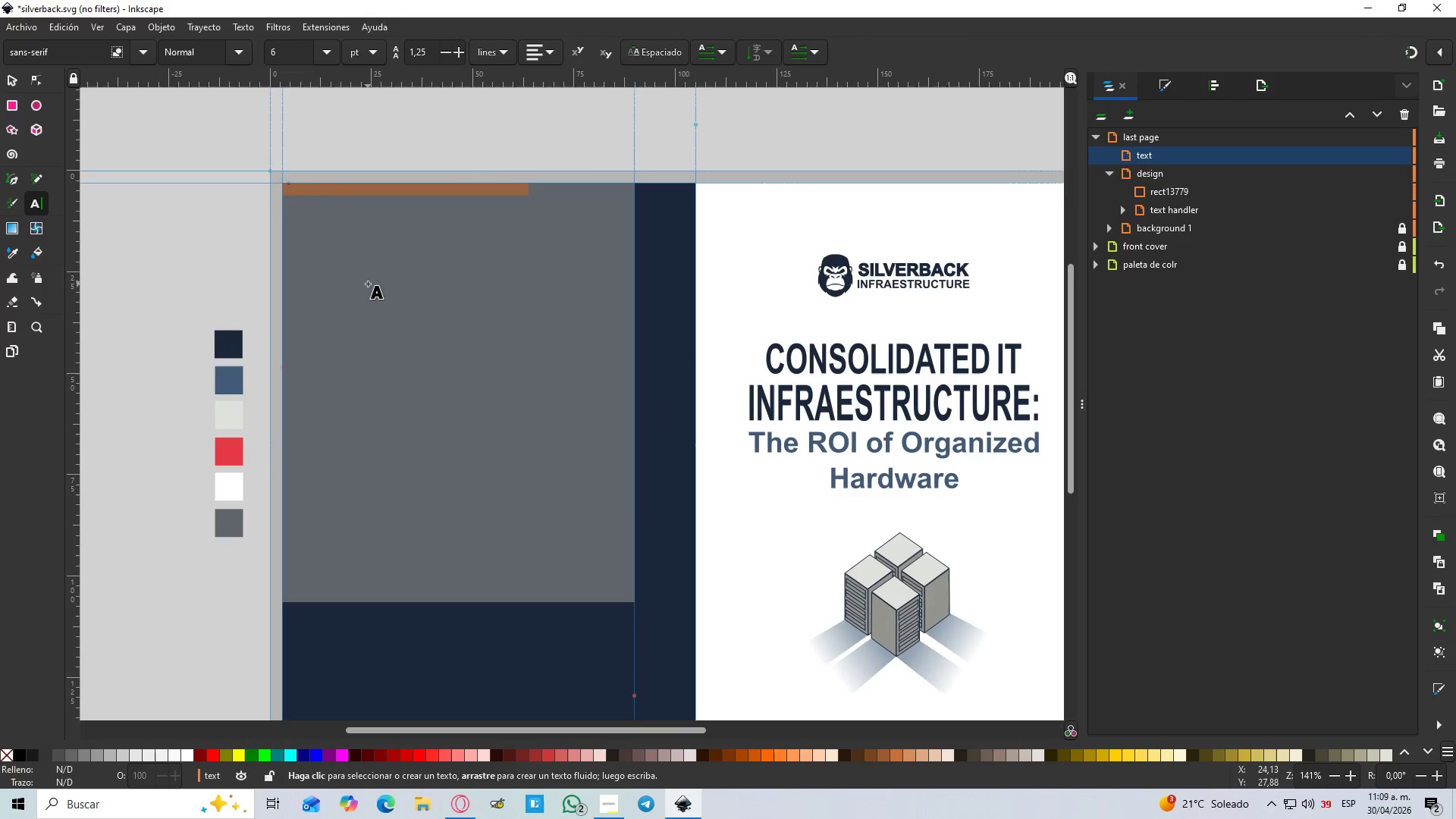 
left_click_drag(start_coordinate=[366, 279], to_coordinate=[579, 341])
 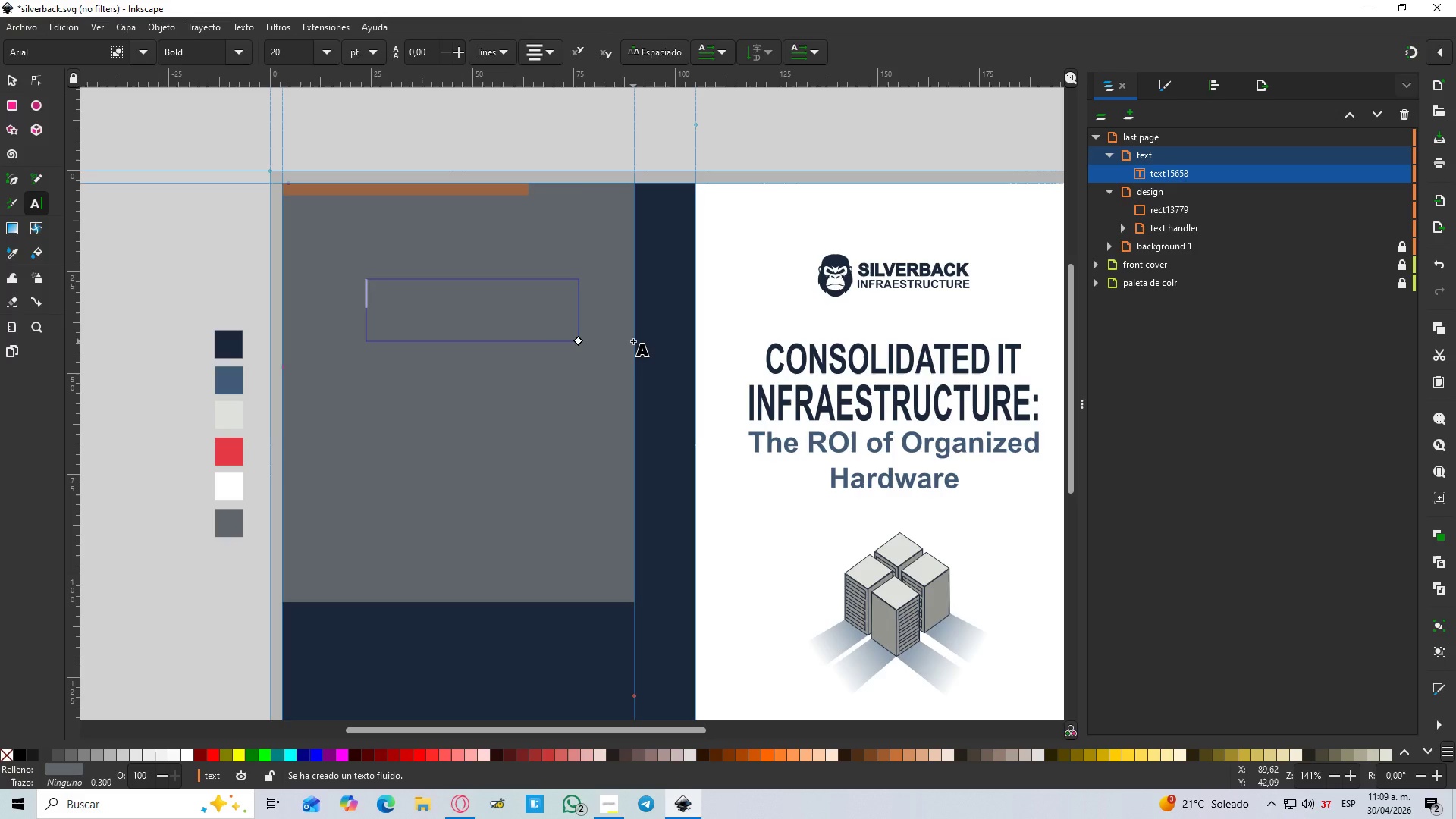 
type(our compresiver services)
 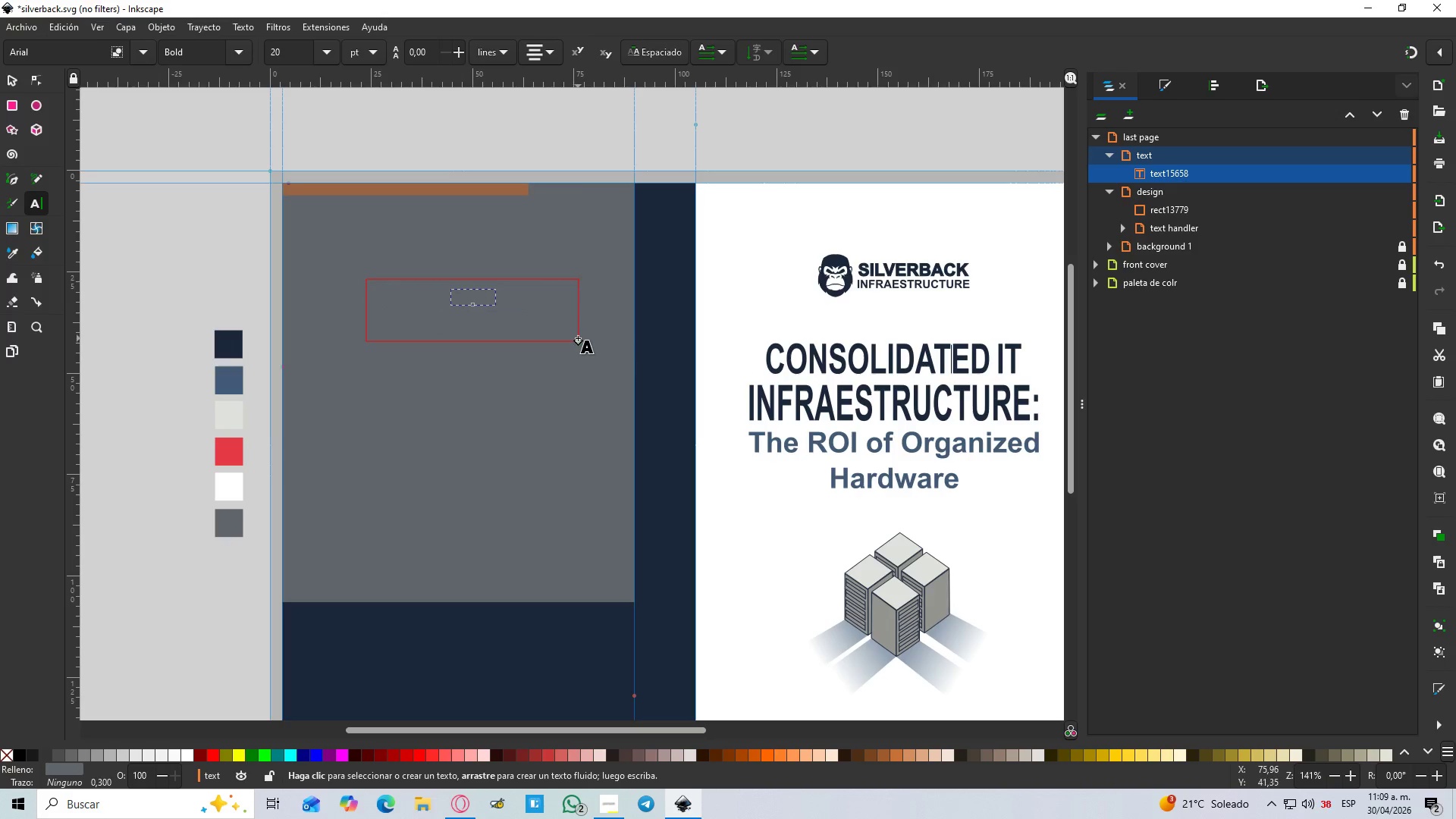 
left_click_drag(start_coordinate=[580, 341], to_coordinate=[611, 344])
 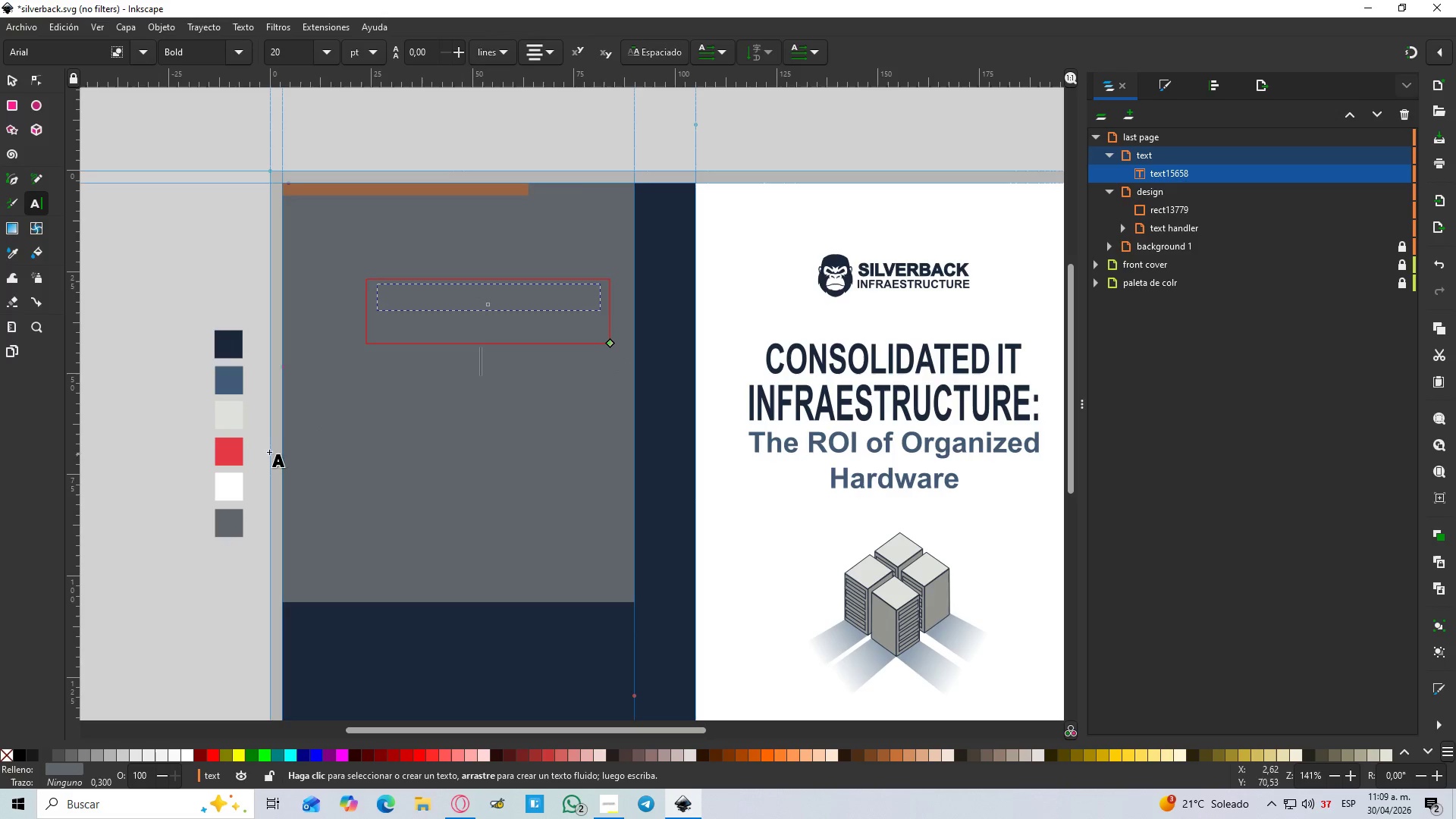 
key(D)
 